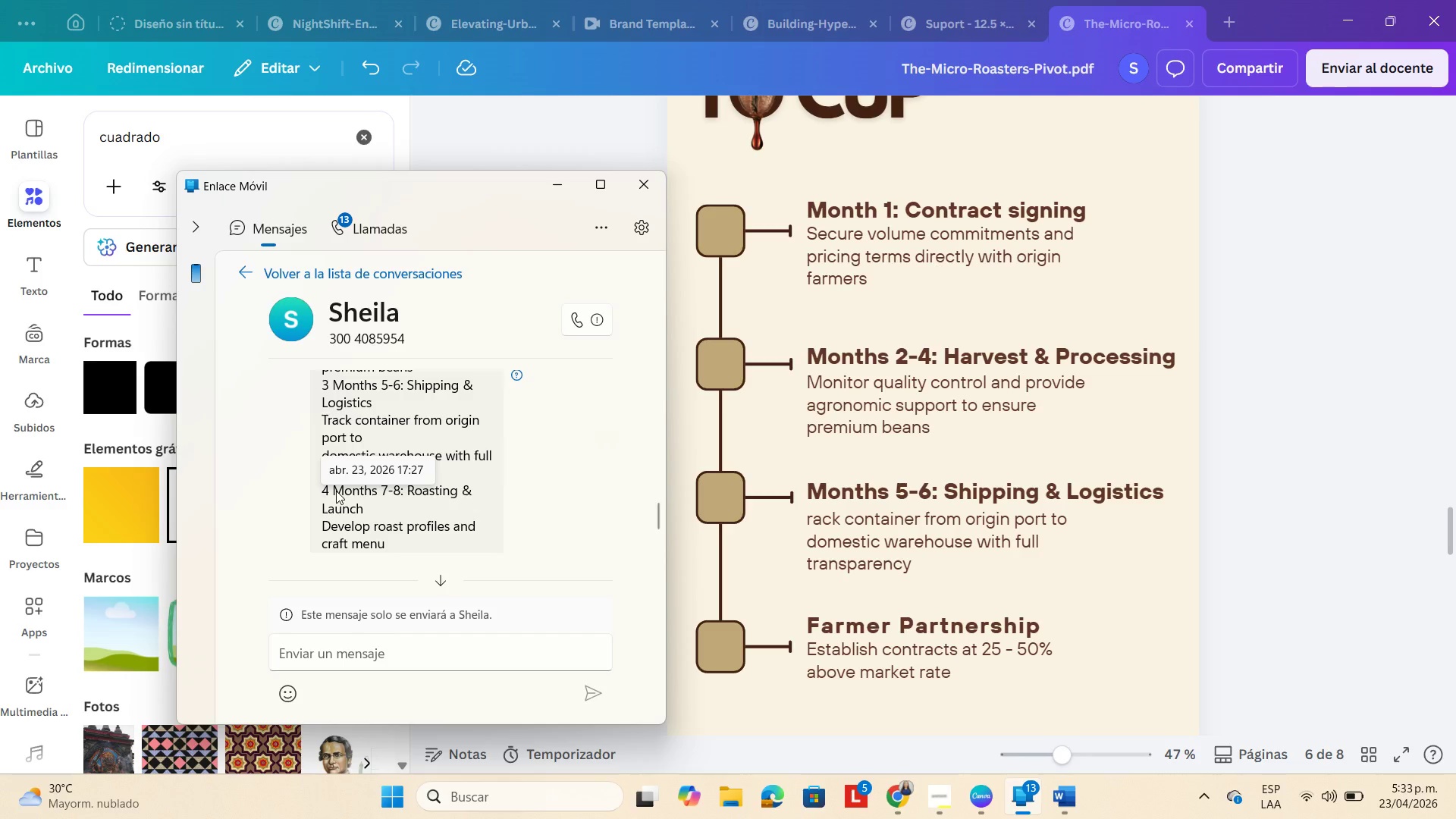 
left_click([335, 489])
 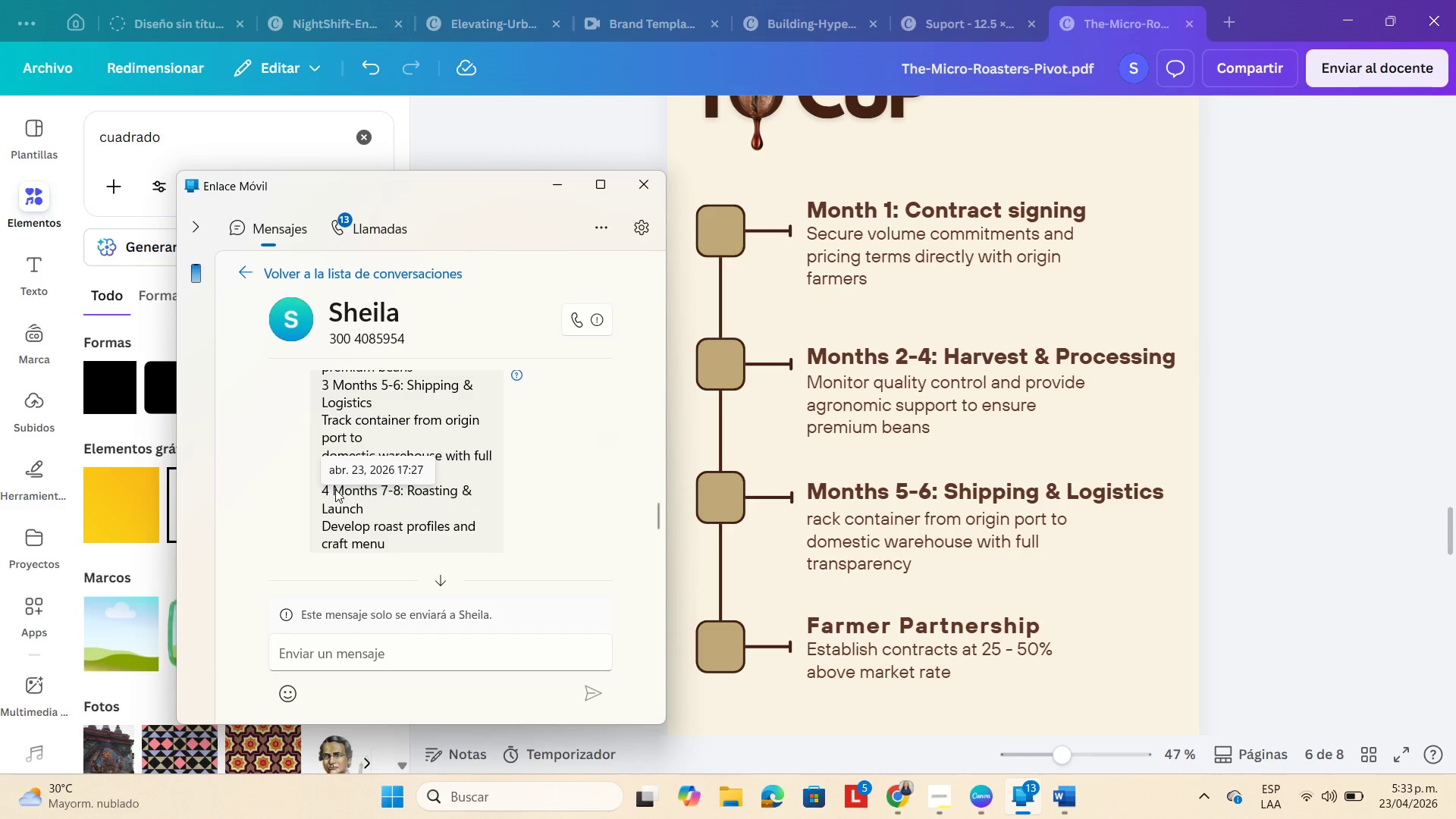 
left_click_drag(start_coordinate=[335, 489], to_coordinate=[394, 507])
 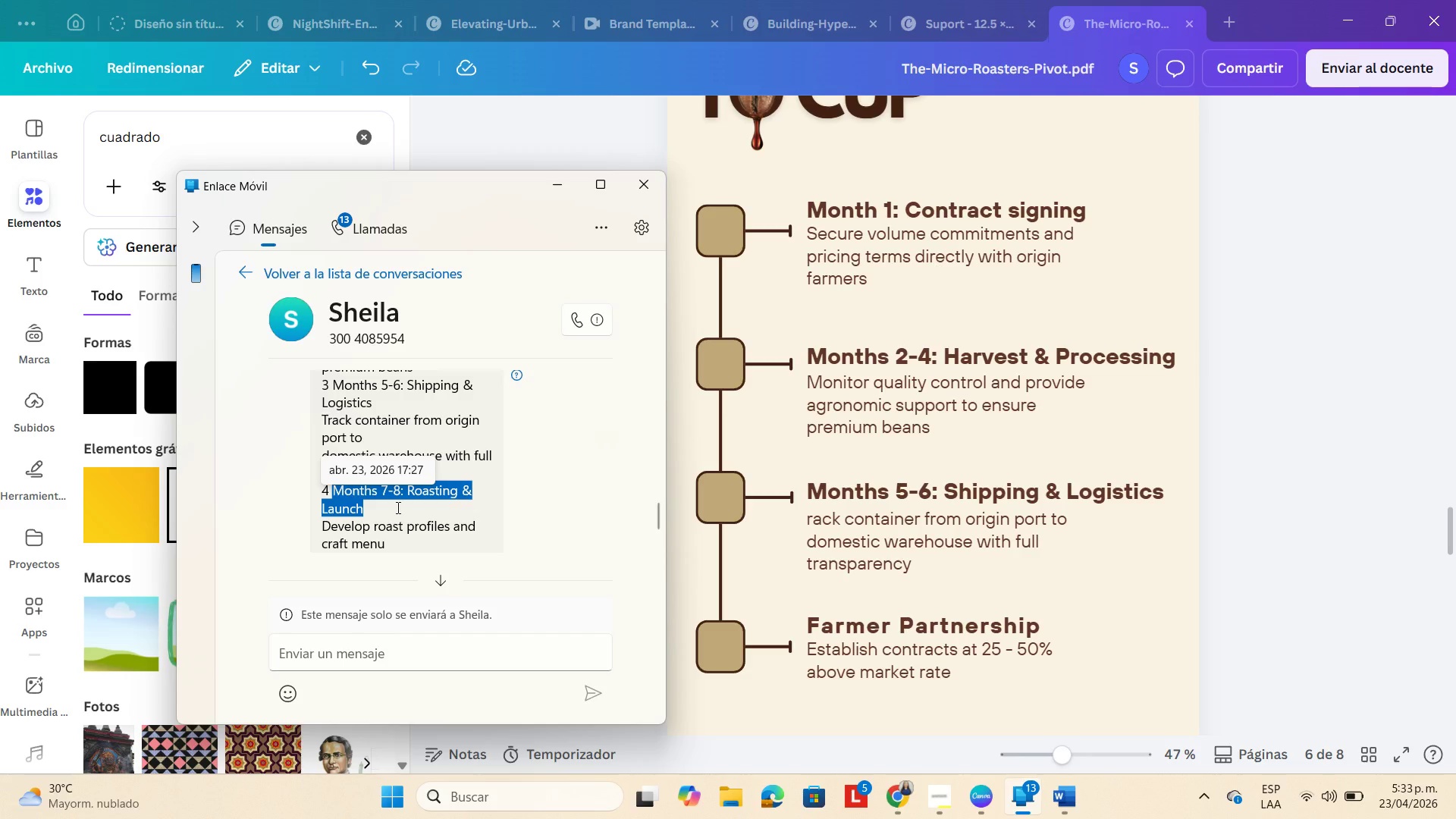 
key(Control+C)
 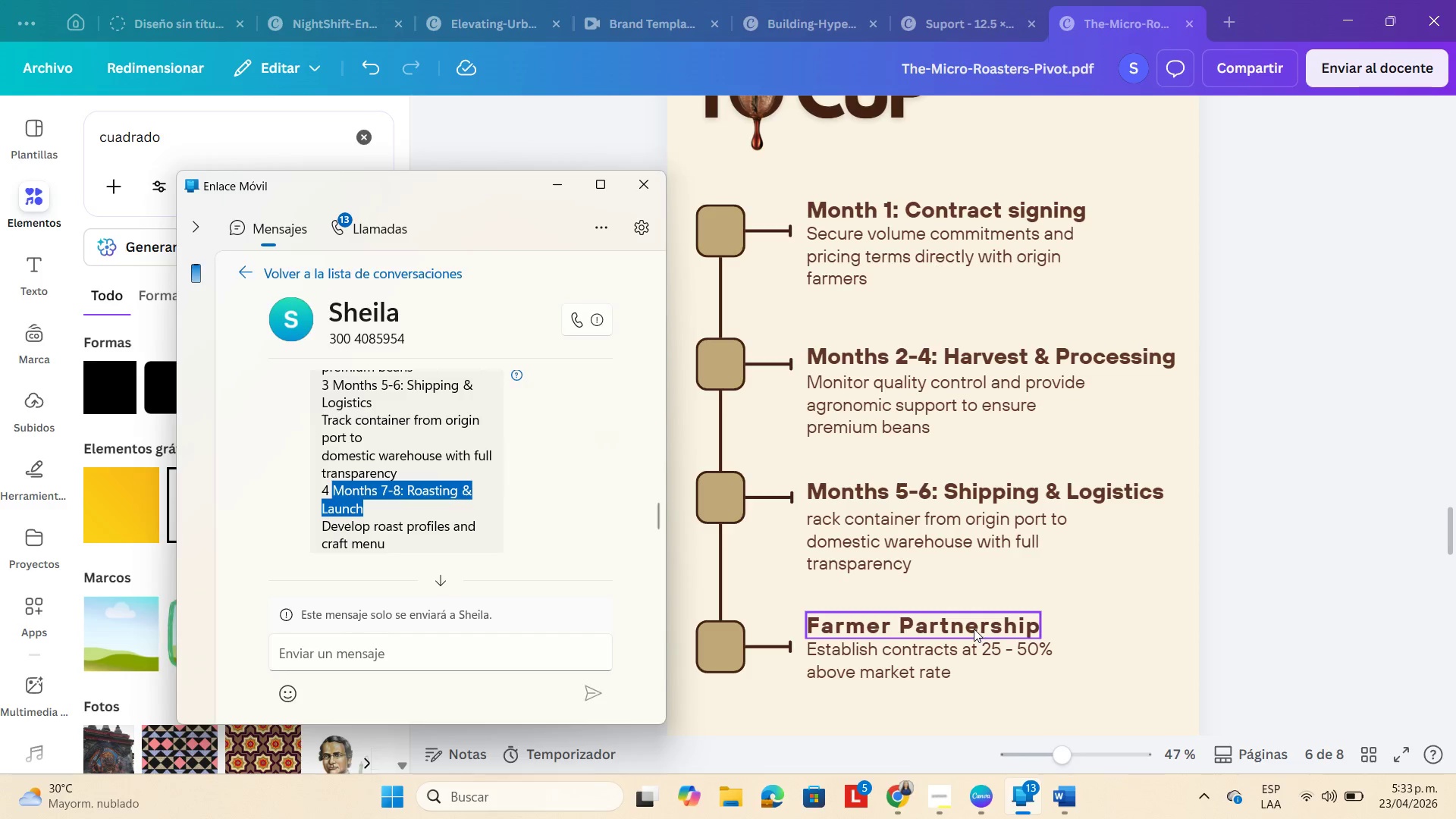 
double_click([974, 629])
 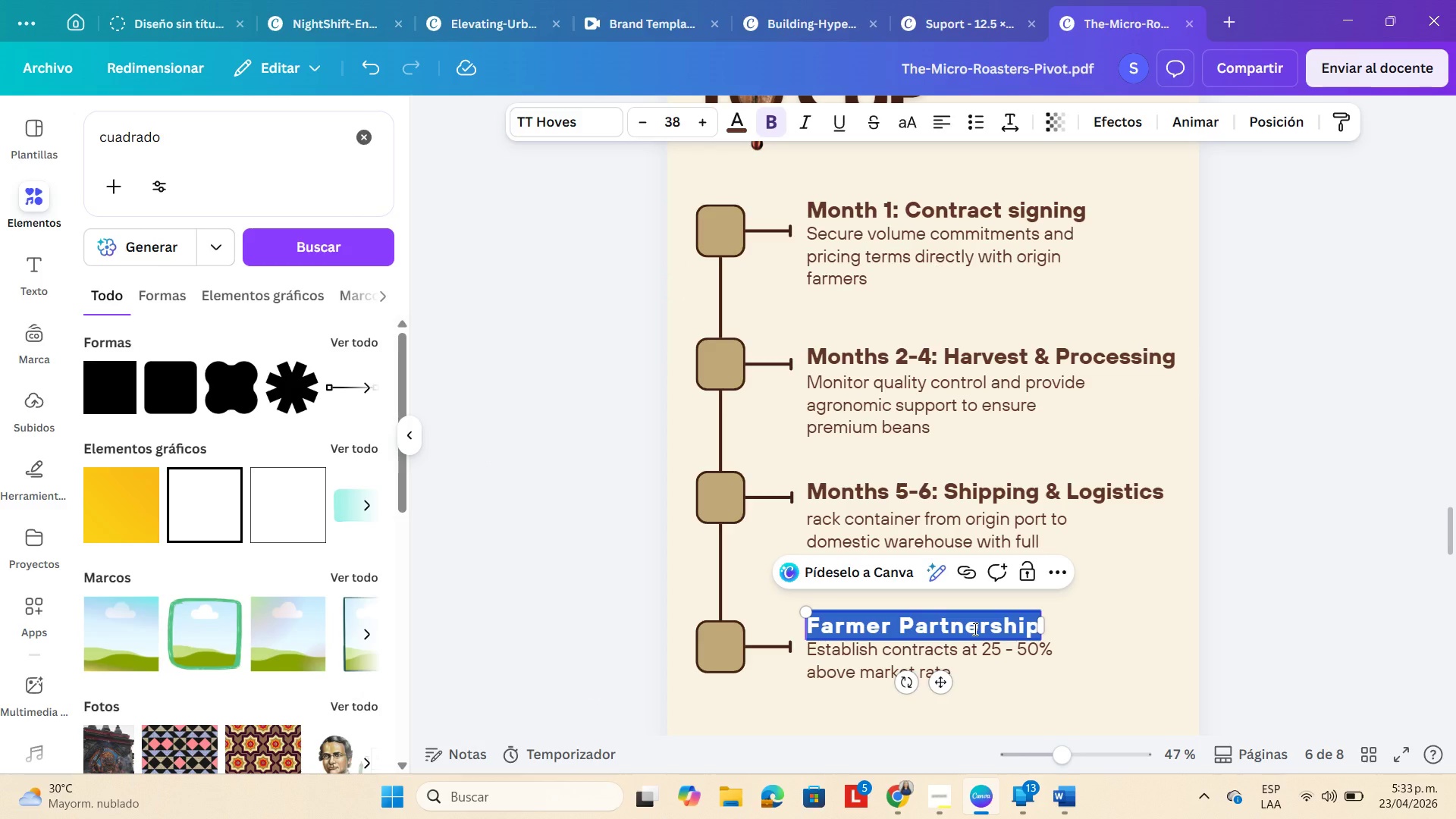 
hold_key(key=ControlLeft, duration=0.62)
 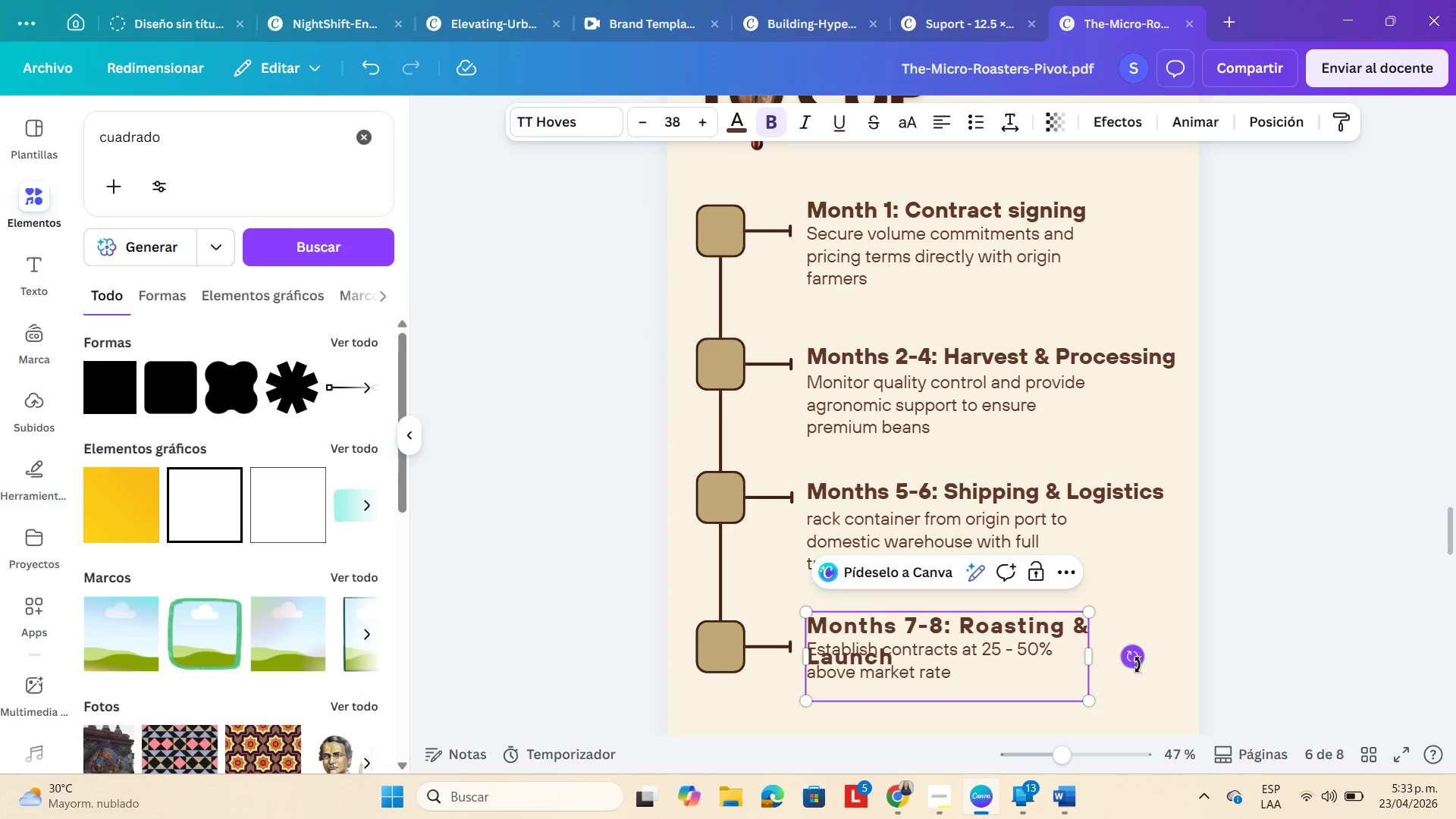 
hold_key(key=V, duration=0.33)
 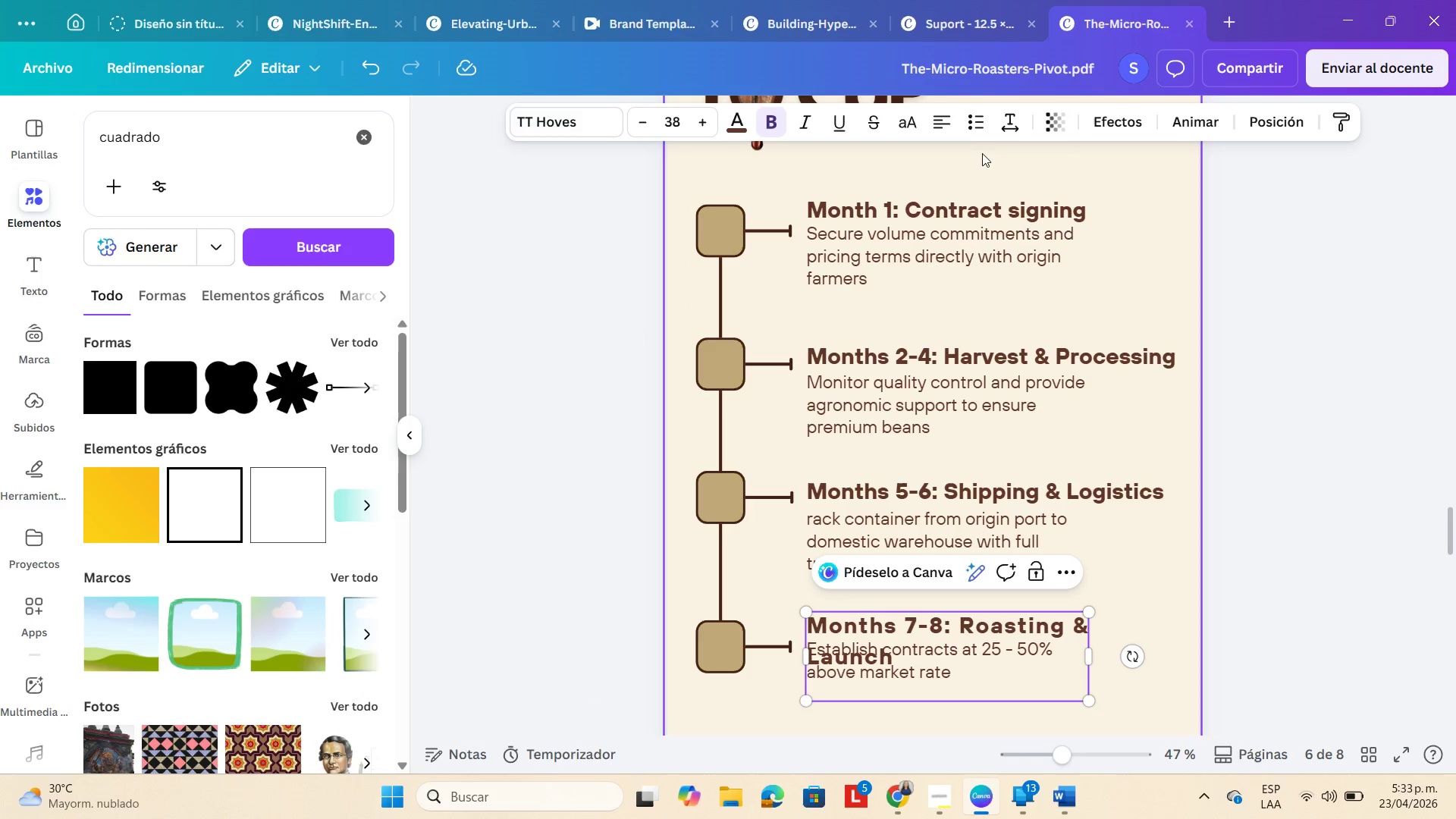 
left_click([1007, 119])
 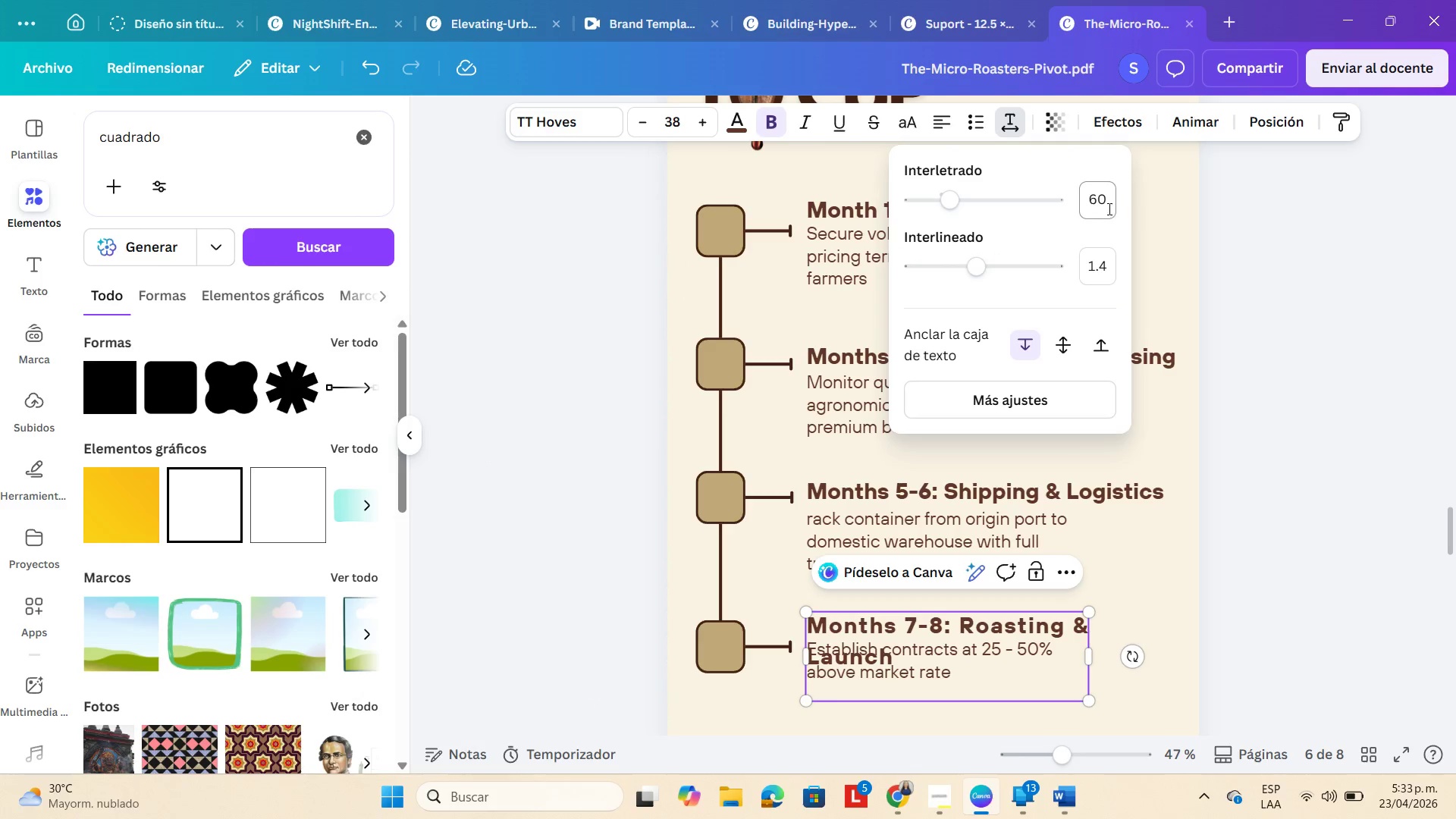 
left_click([1106, 206])
 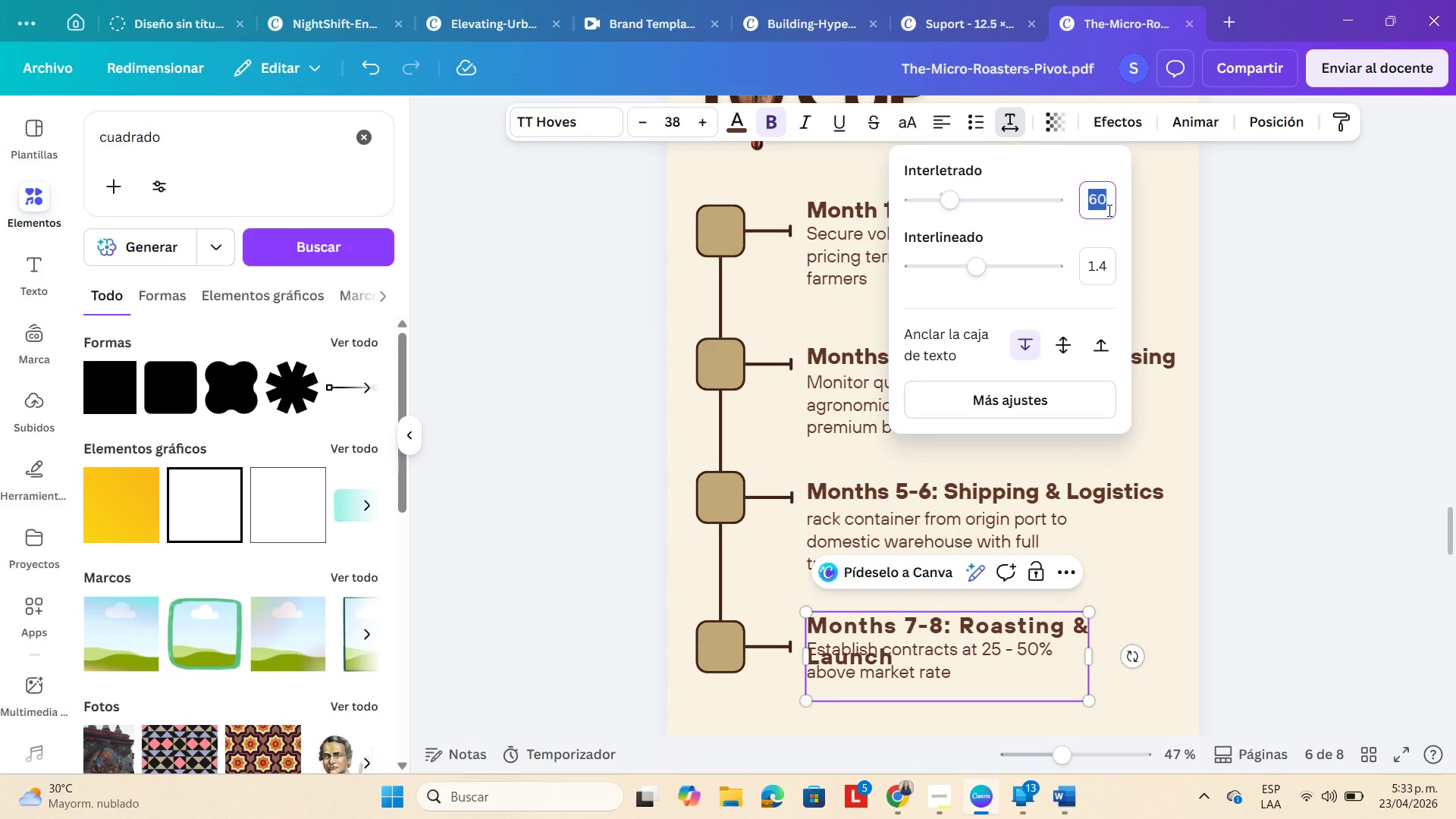 
key(Numpad0)
 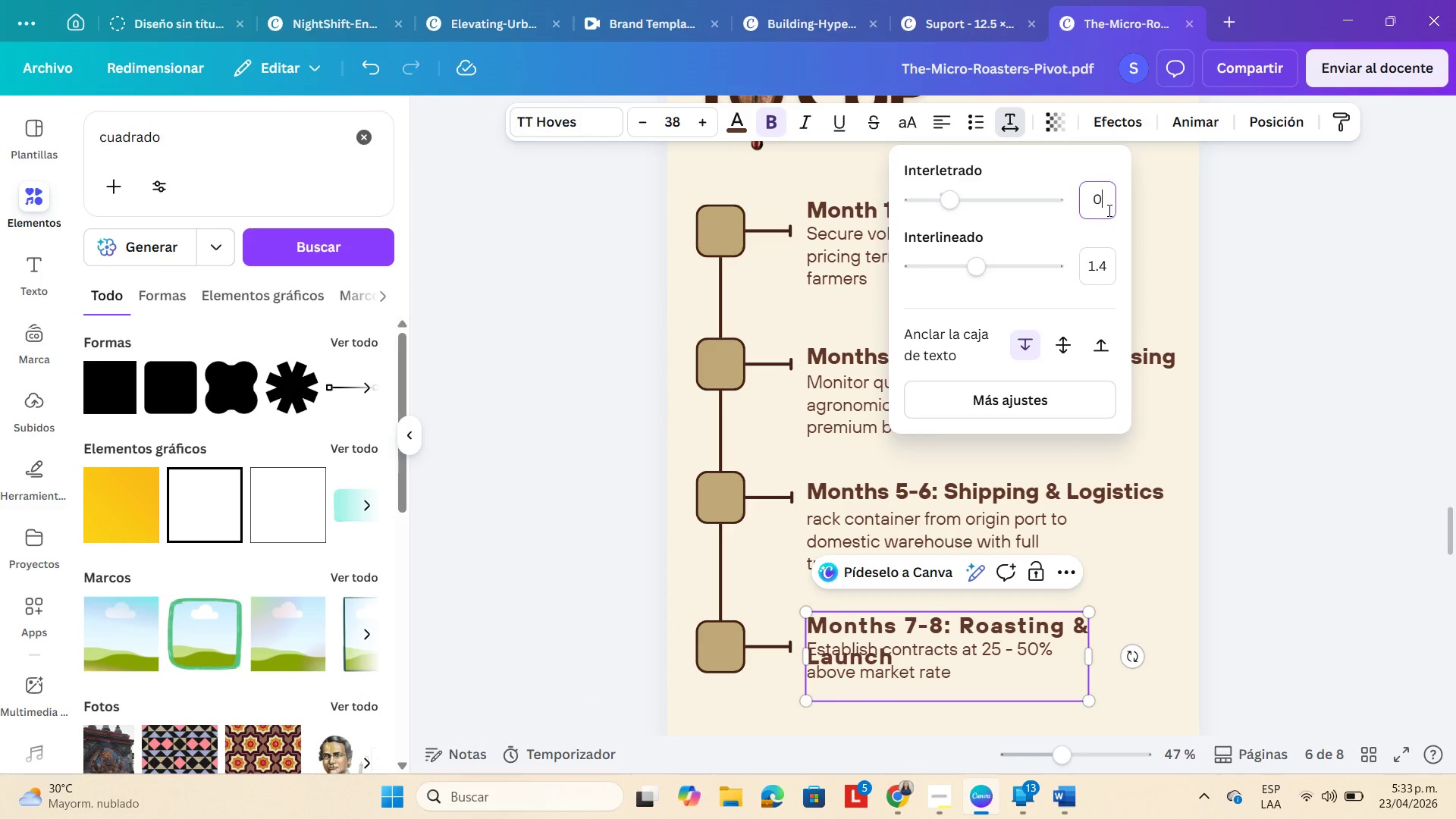 
key(NumpadEnter)
 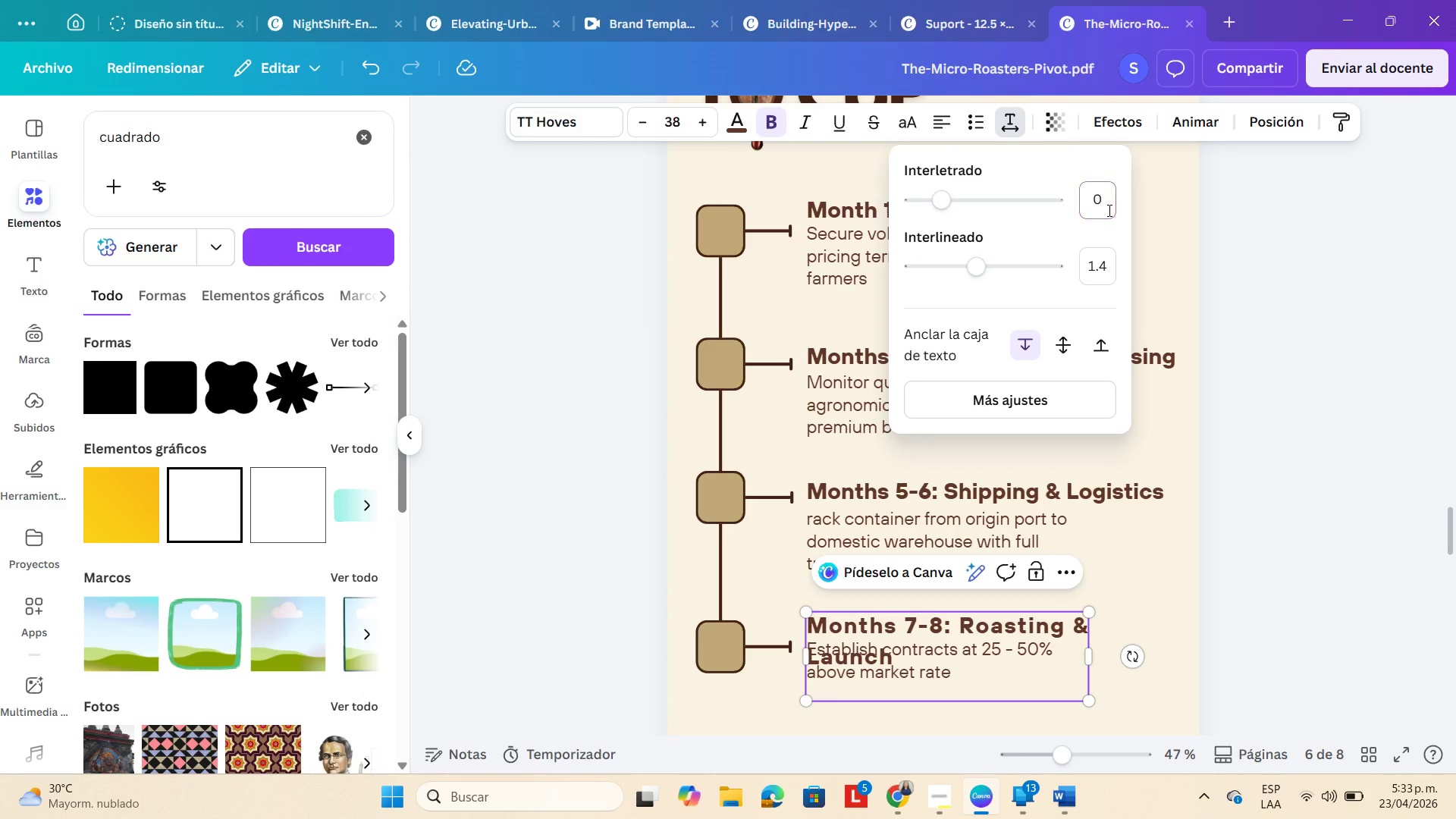 
key(NumpadDecimal)
 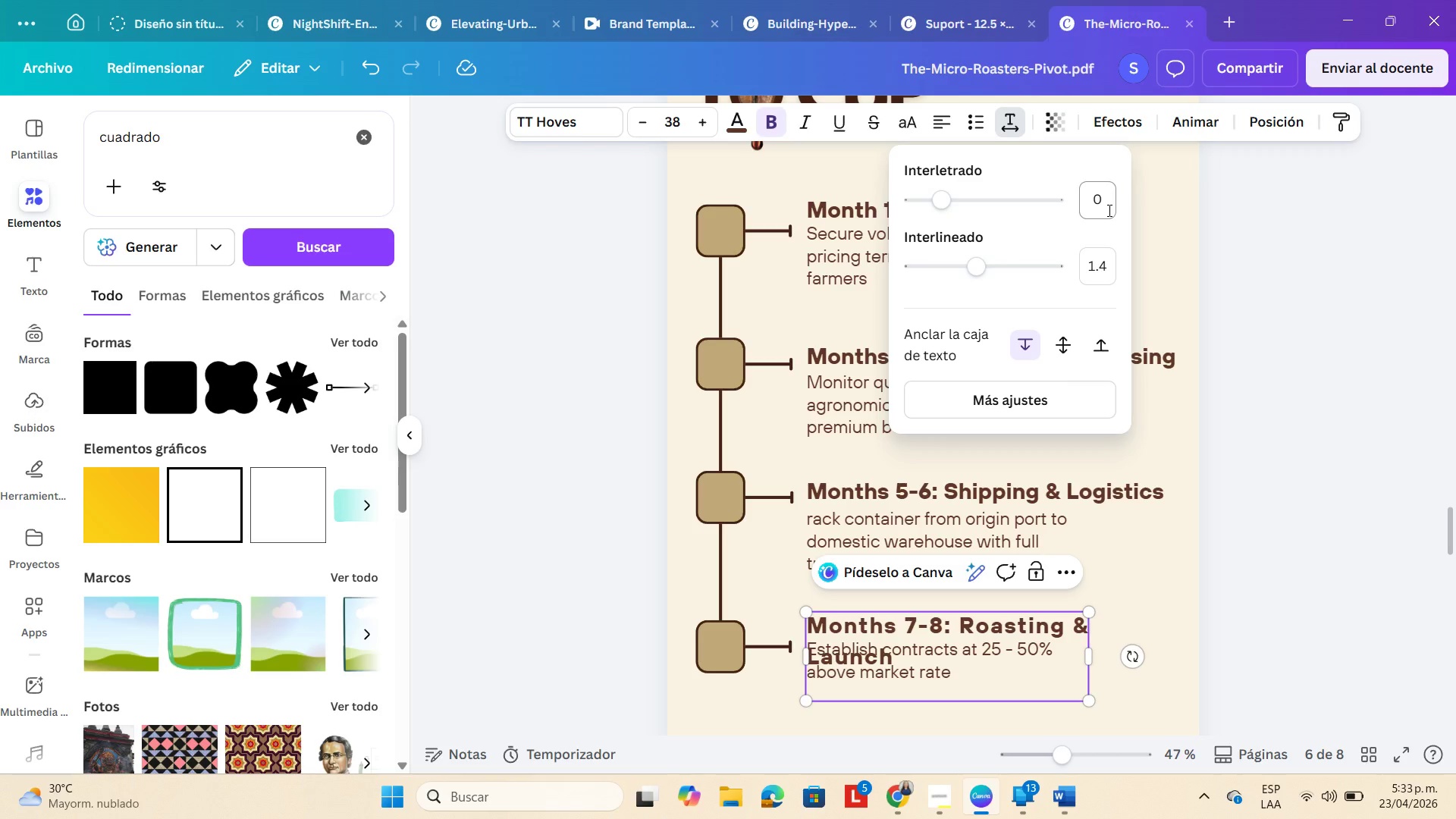 
key(NumpadEnter)
 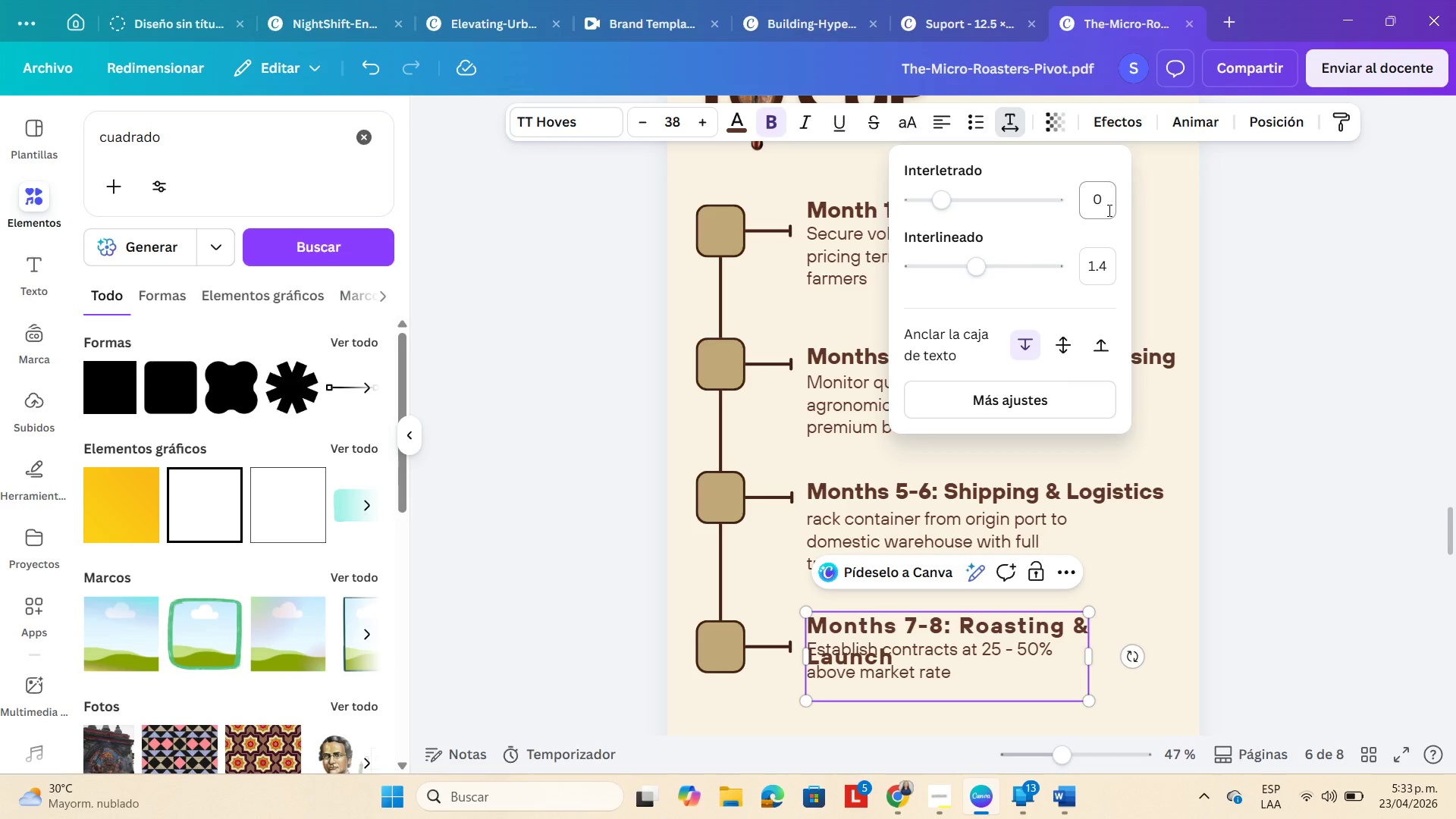 
left_click([1108, 210])
 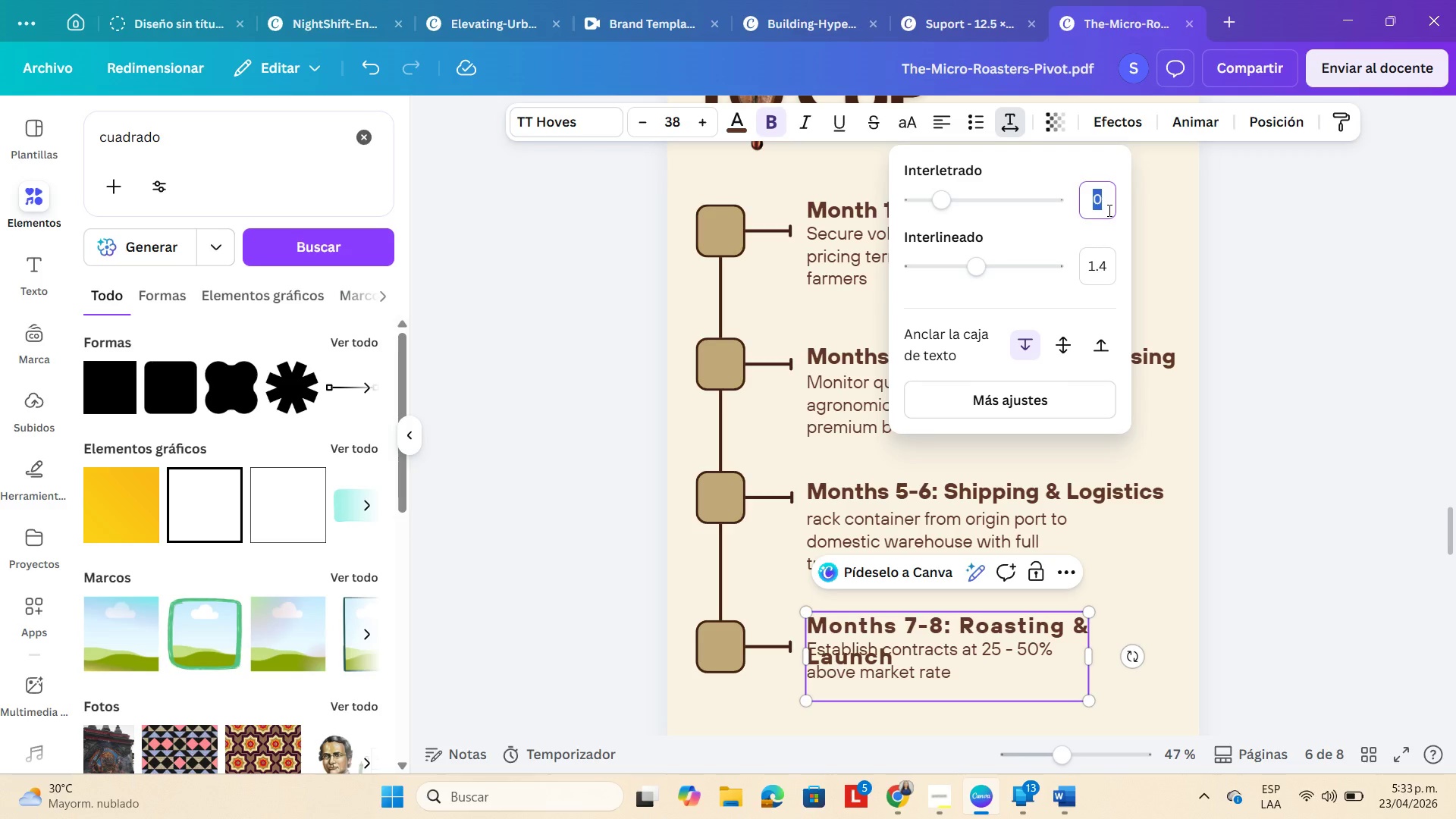 
key(NumpadEnter)
 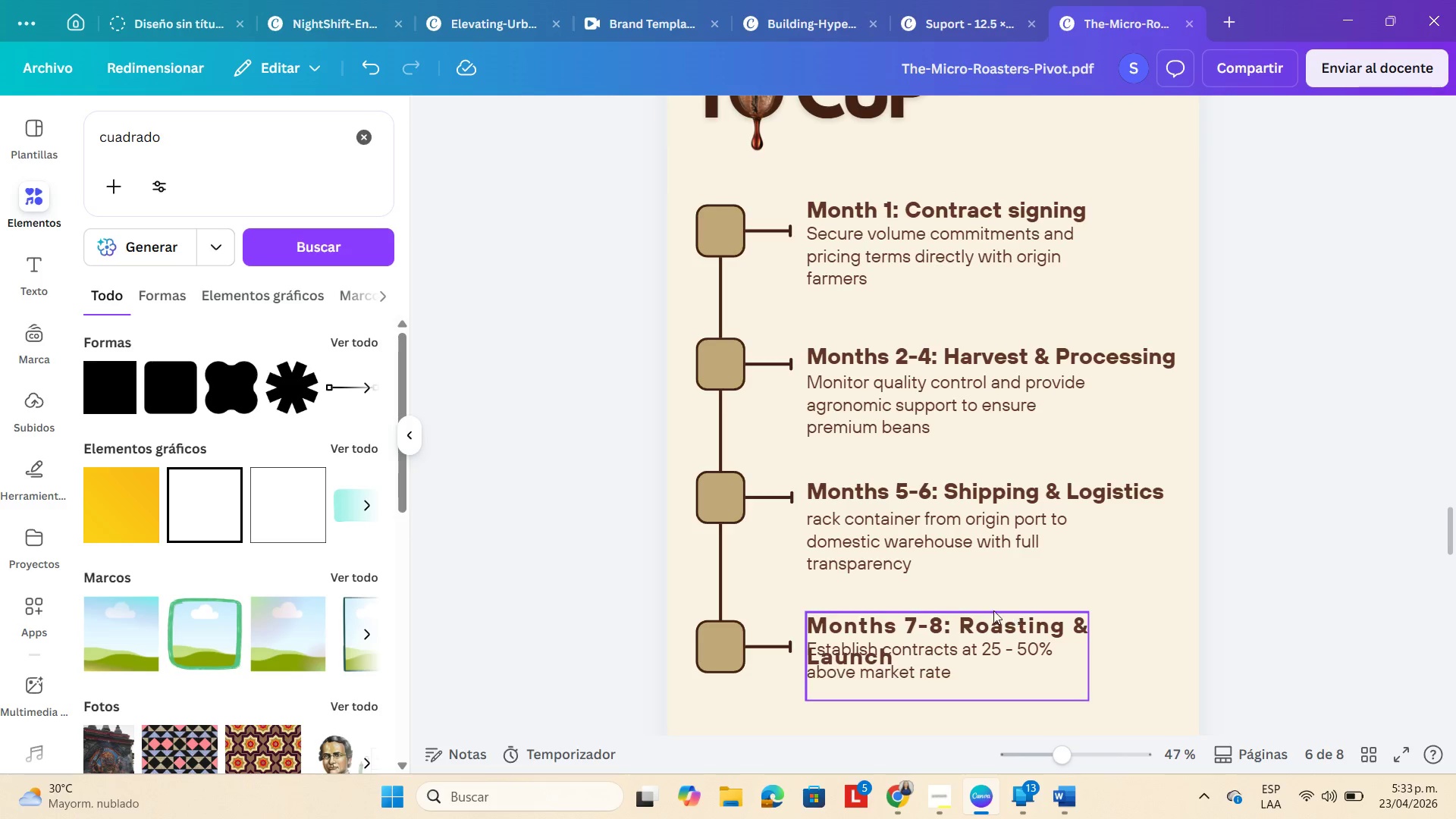 
left_click([937, 626])
 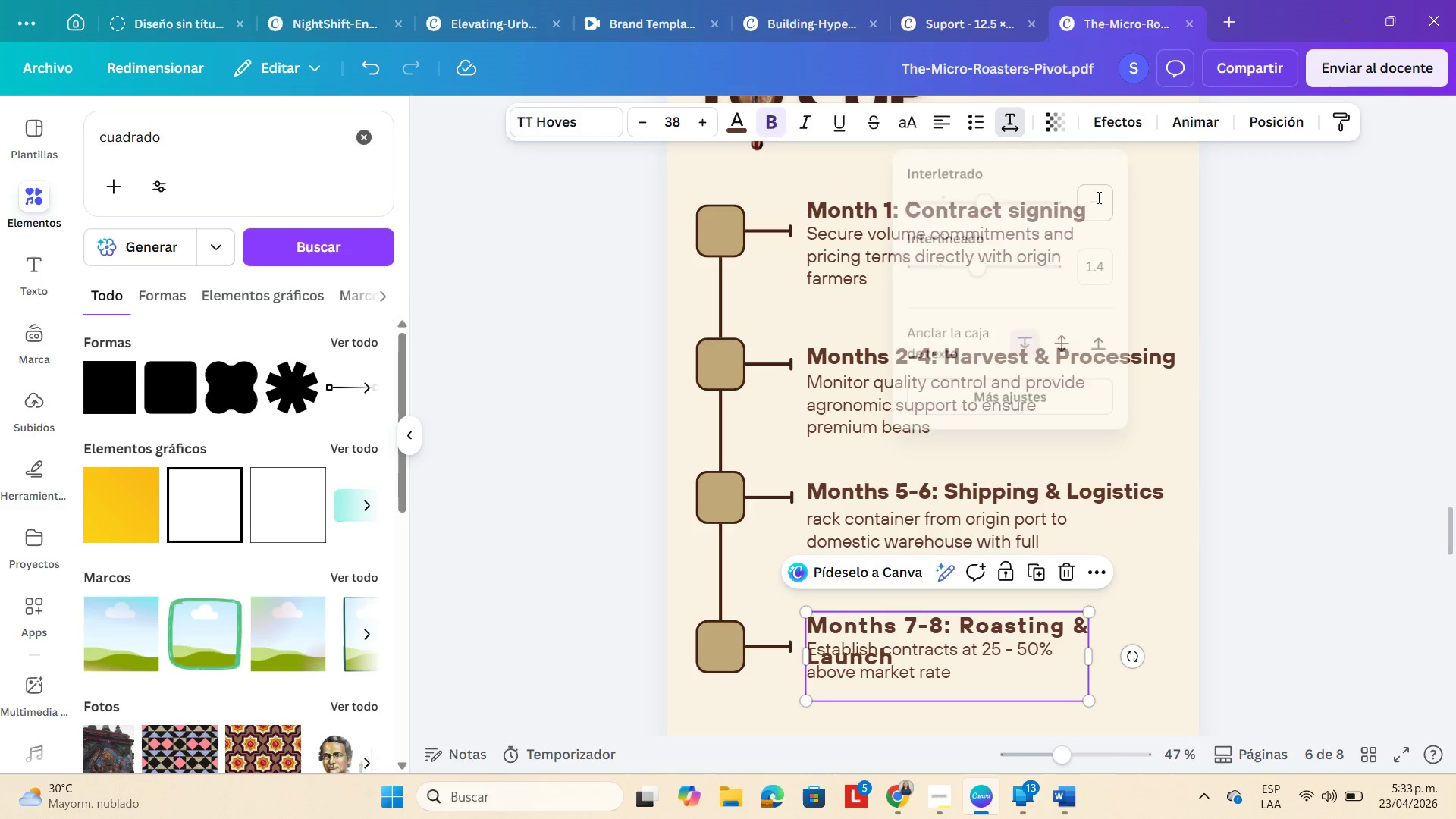 
left_click([1097, 197])
 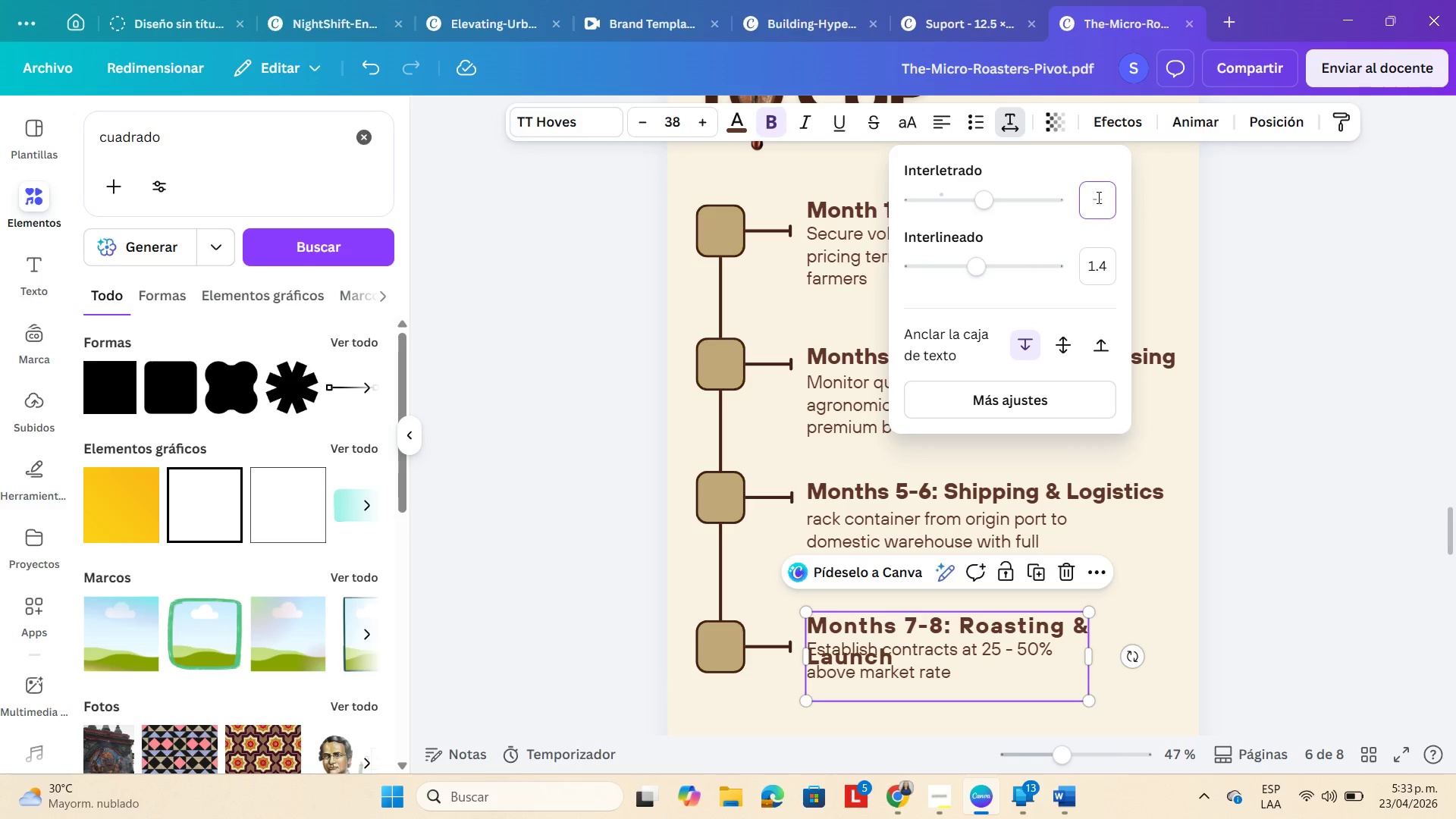 
key(Numpad0)
 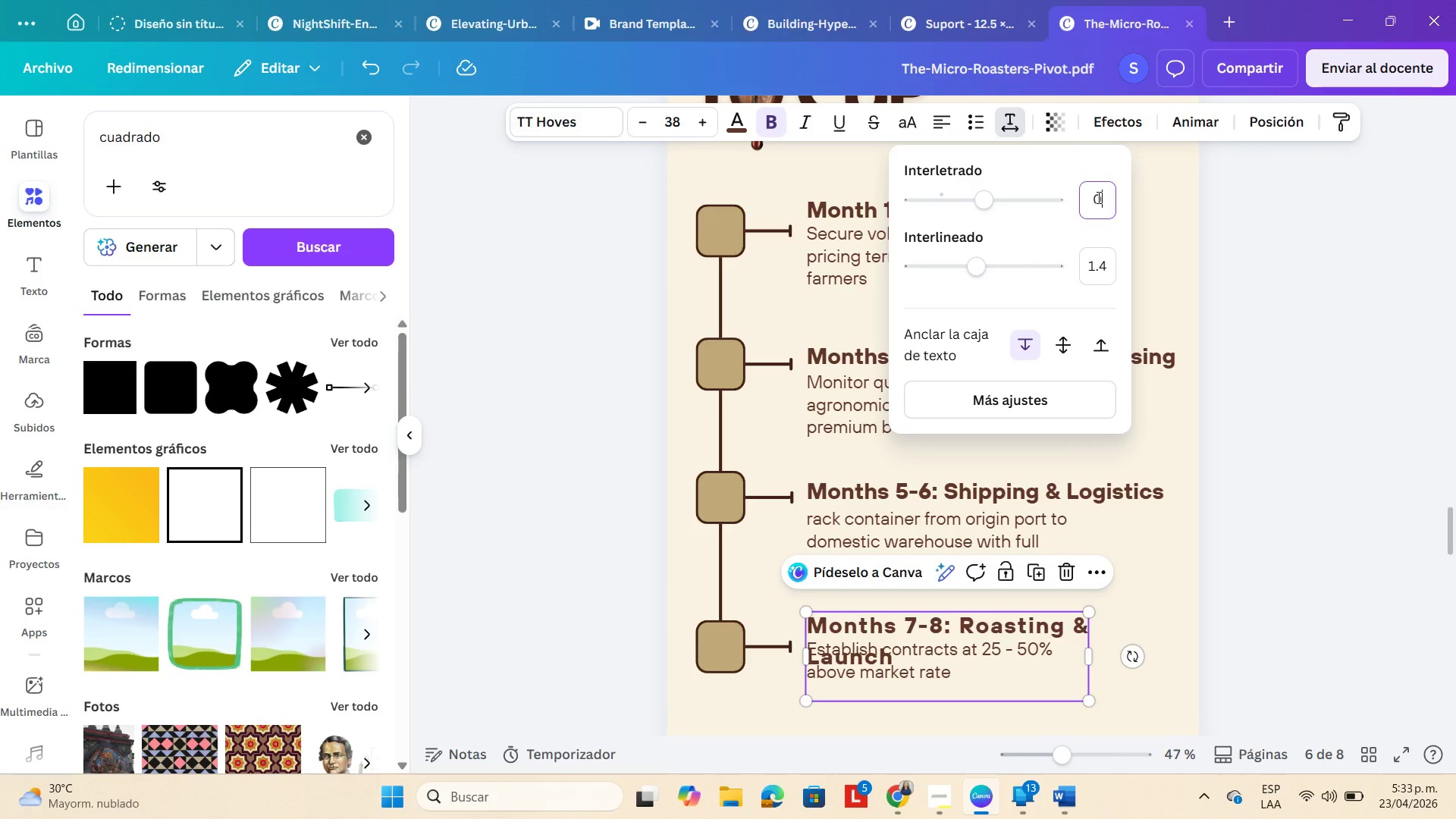 
key(NumpadEnter)
 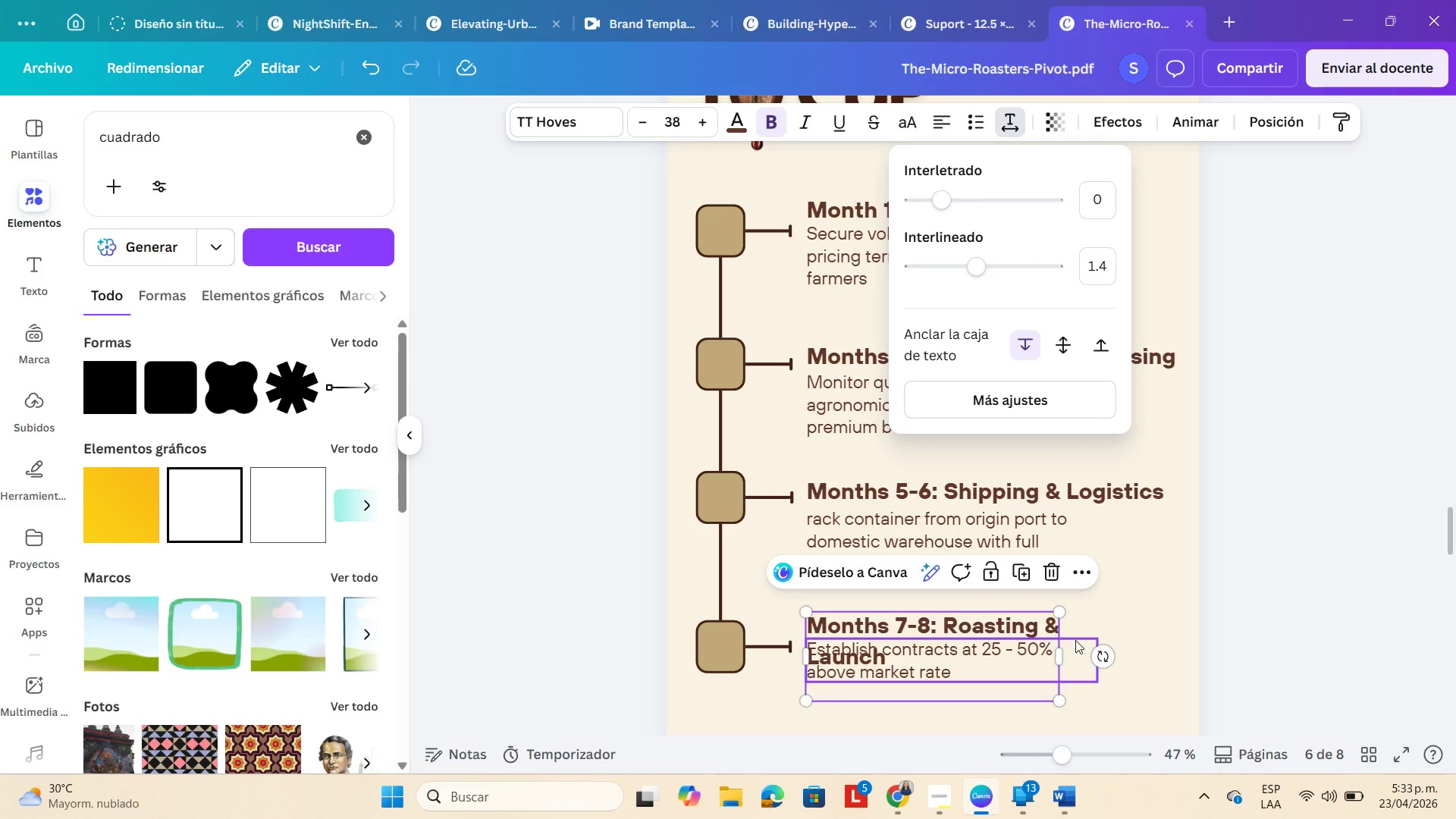 
left_click_drag(start_coordinate=[1058, 657], to_coordinate=[1075, 657])
 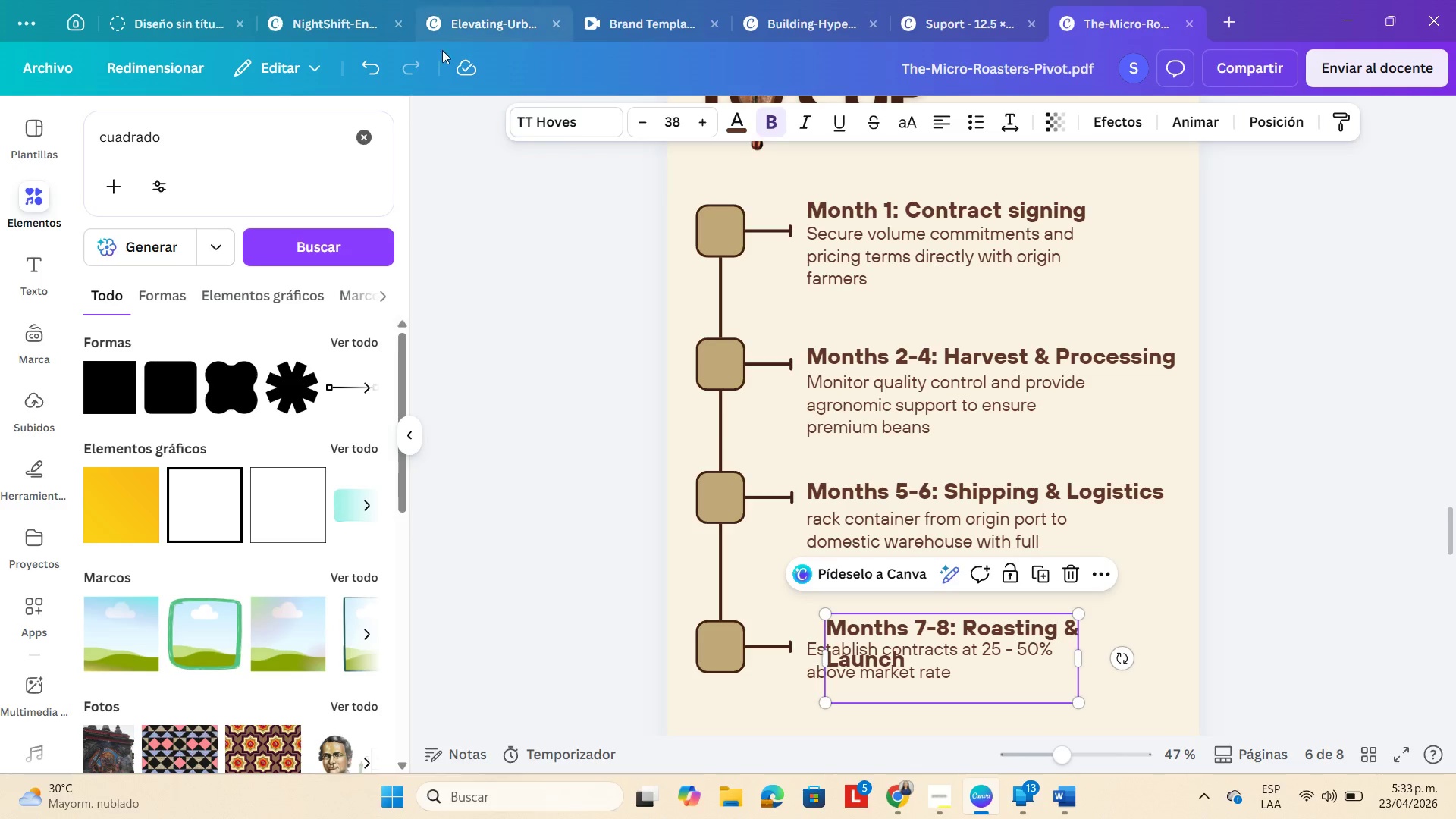 
left_click([369, 74])
 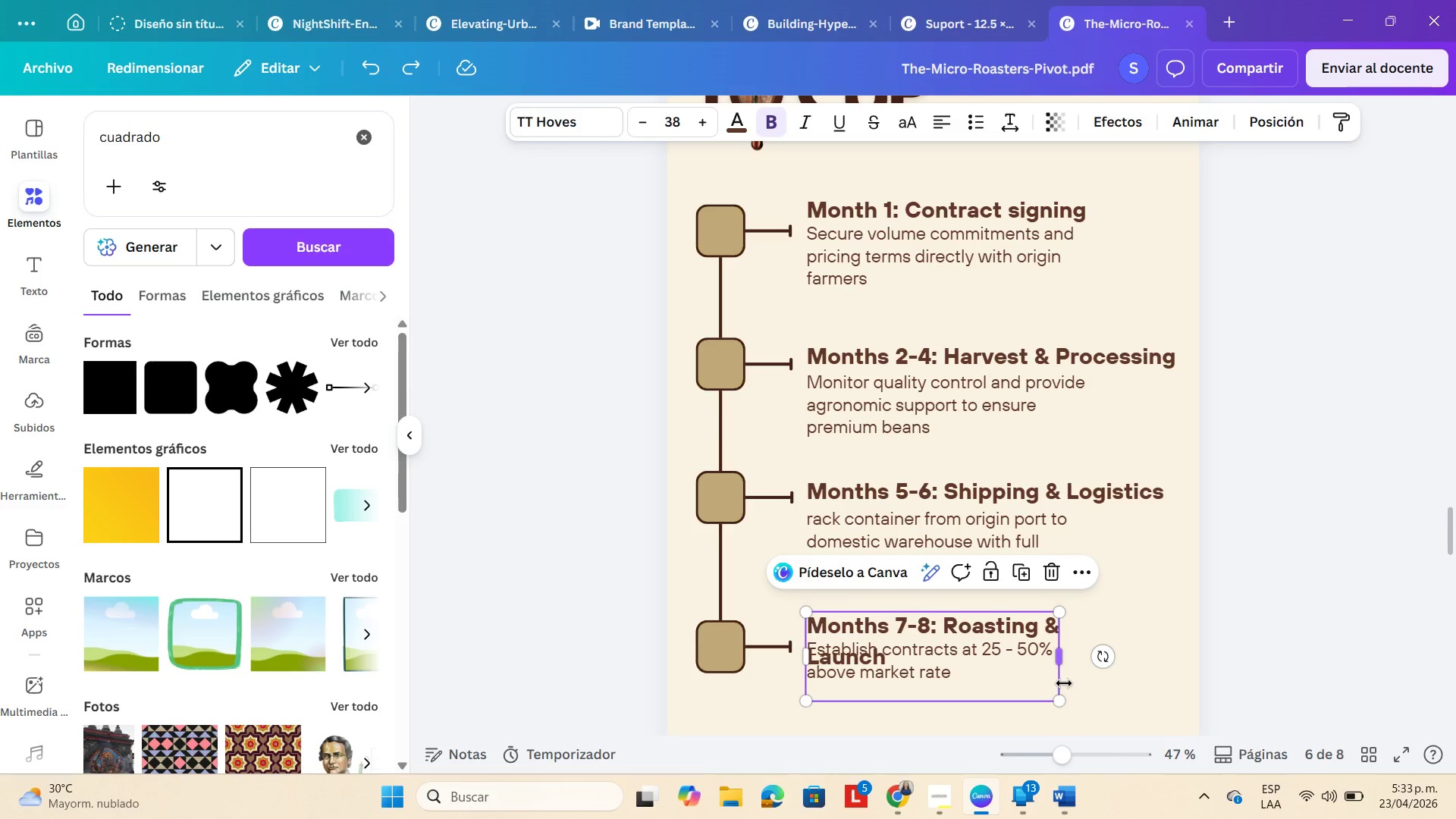 
left_click_drag(start_coordinate=[1060, 663], to_coordinate=[1229, 647])
 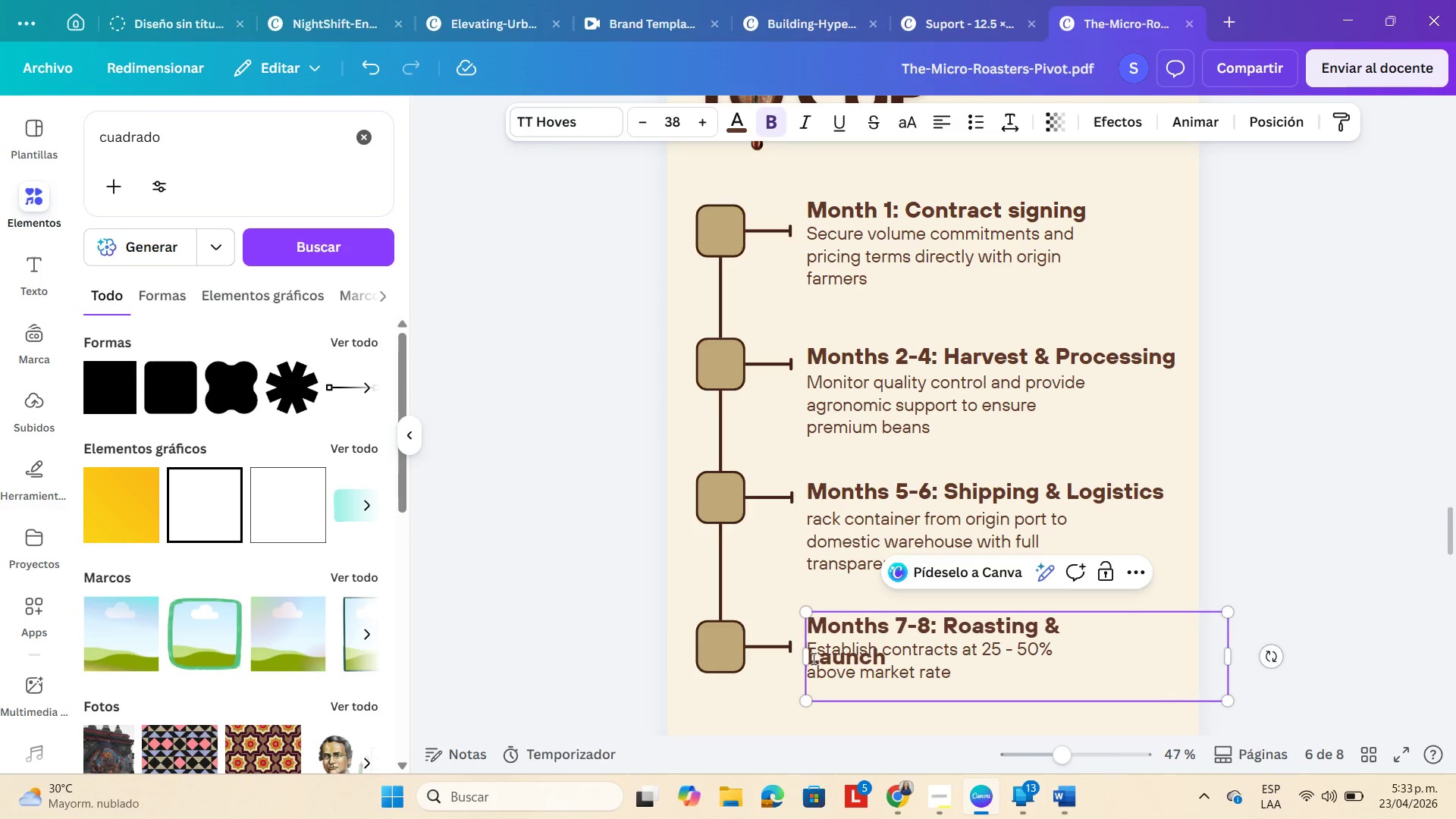 
double_click([817, 659])
 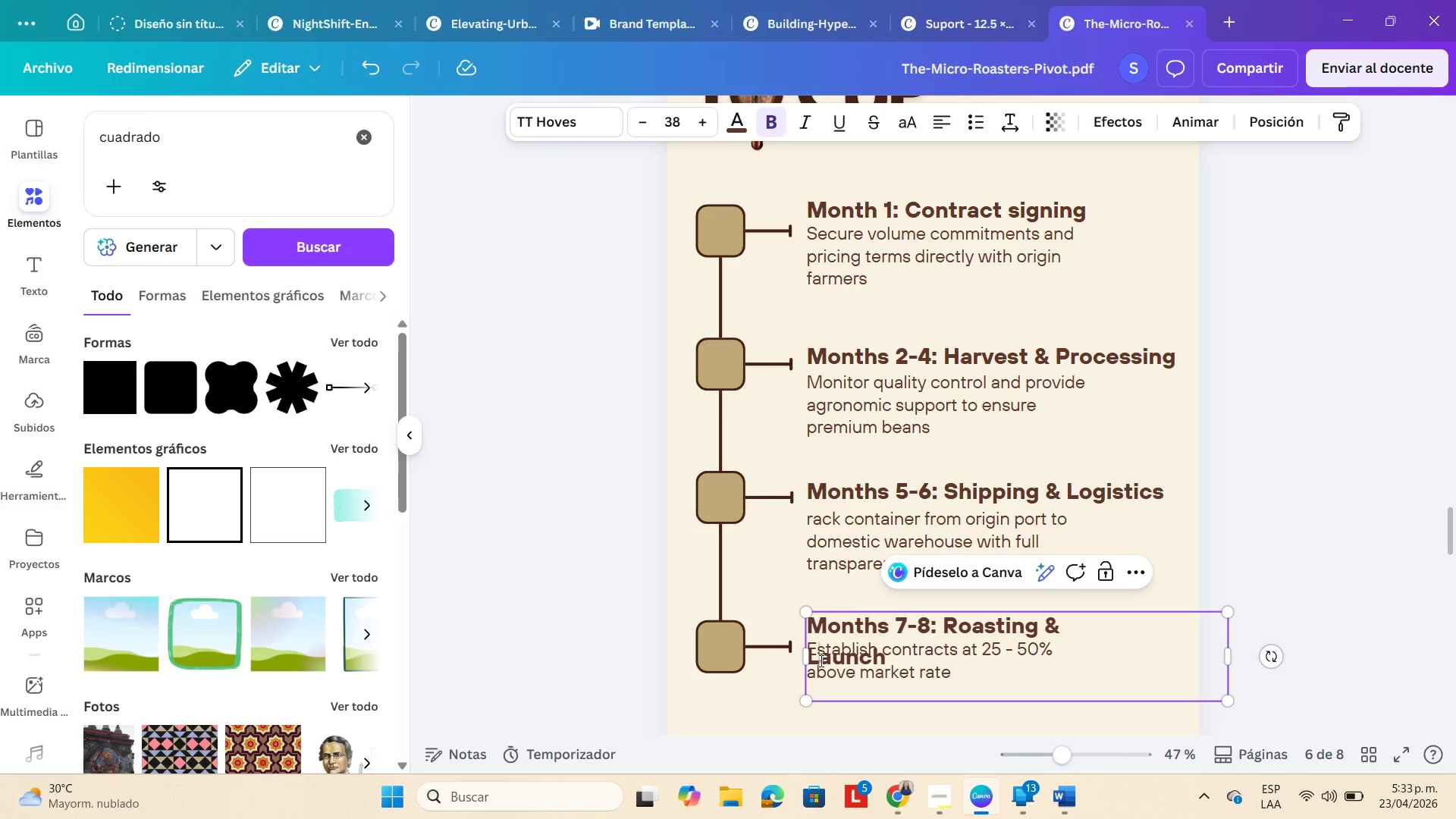 
key(ArrowLeft)
 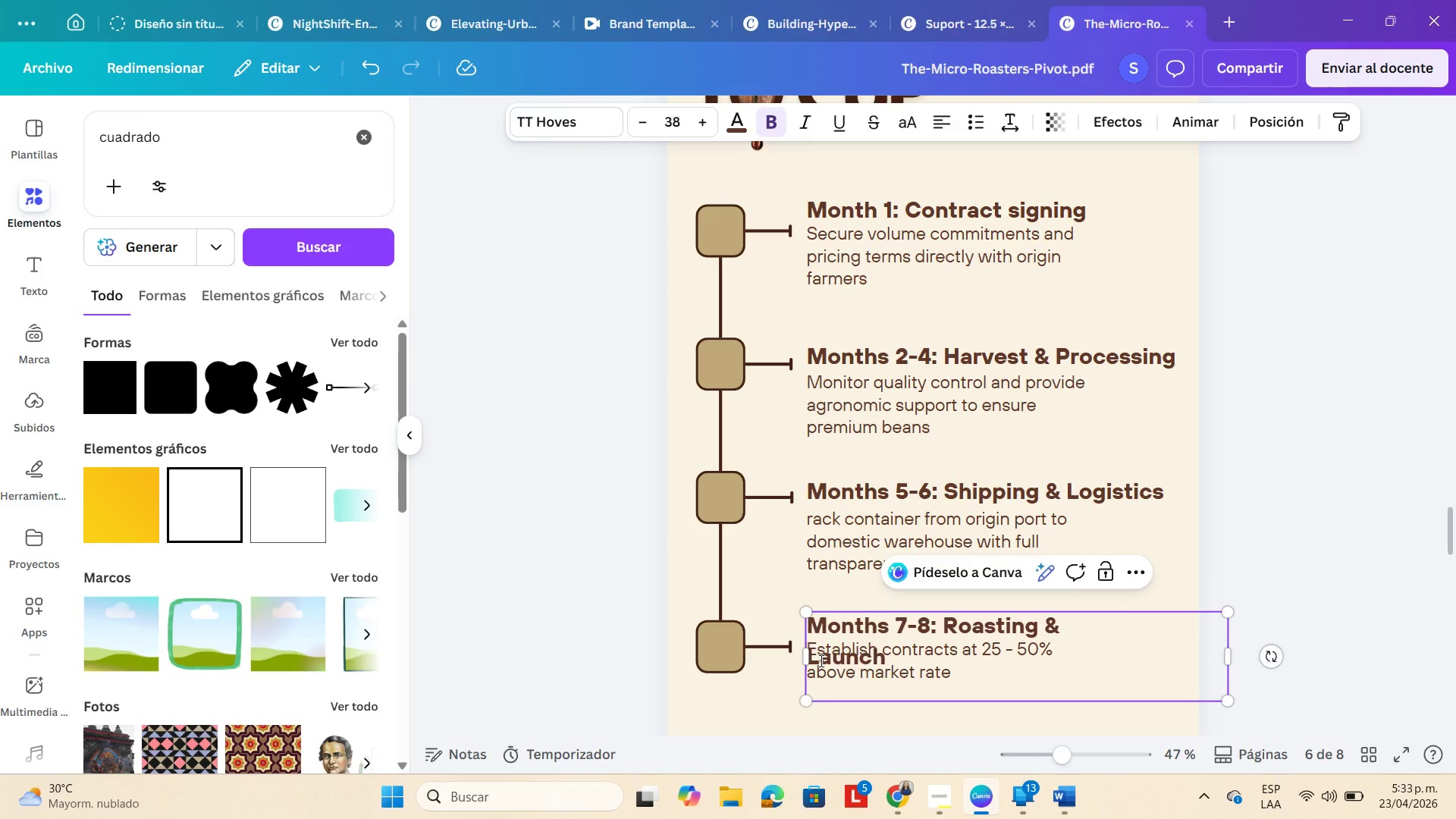 
key(Backspace)
 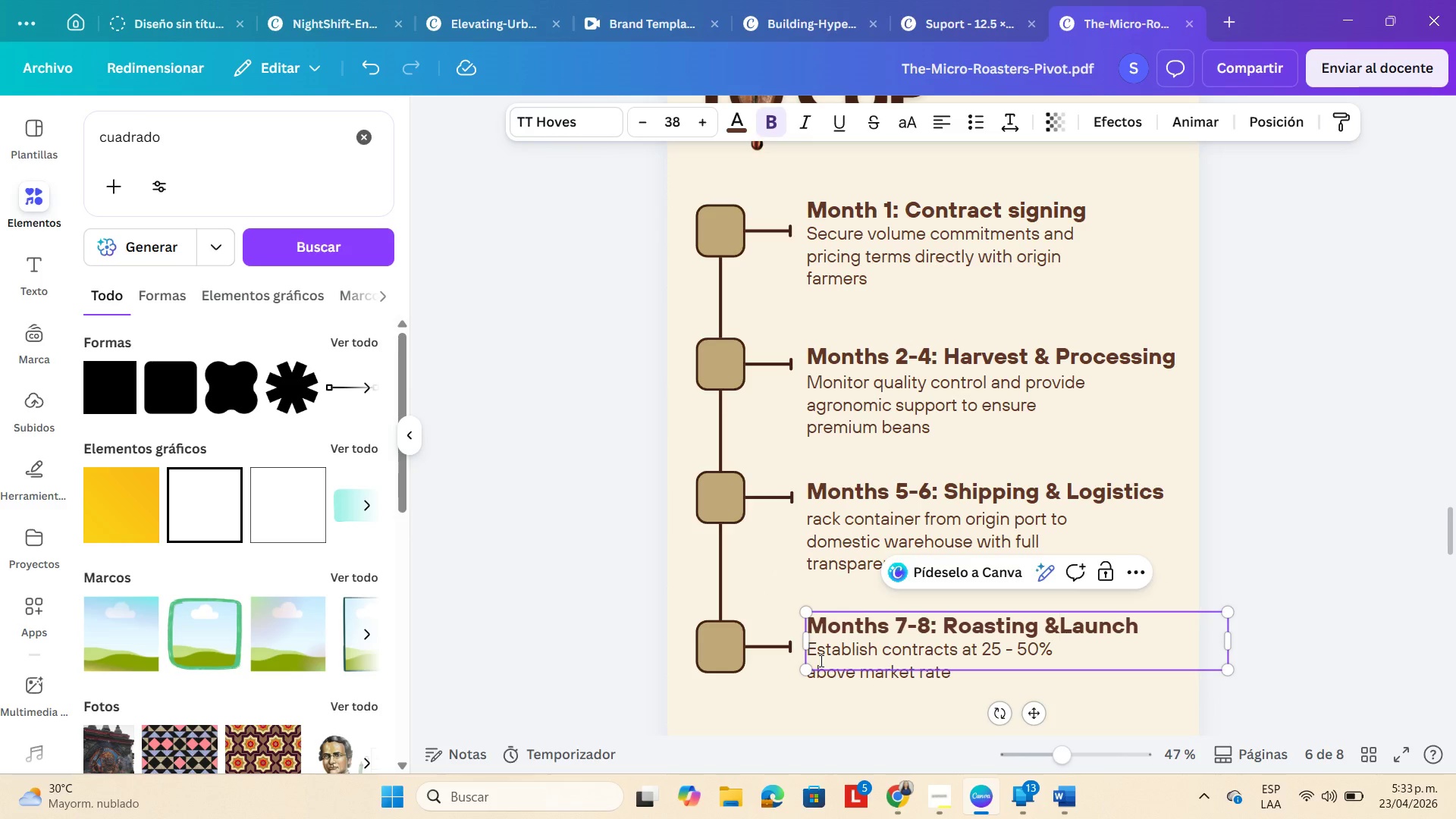 
key(Space)
 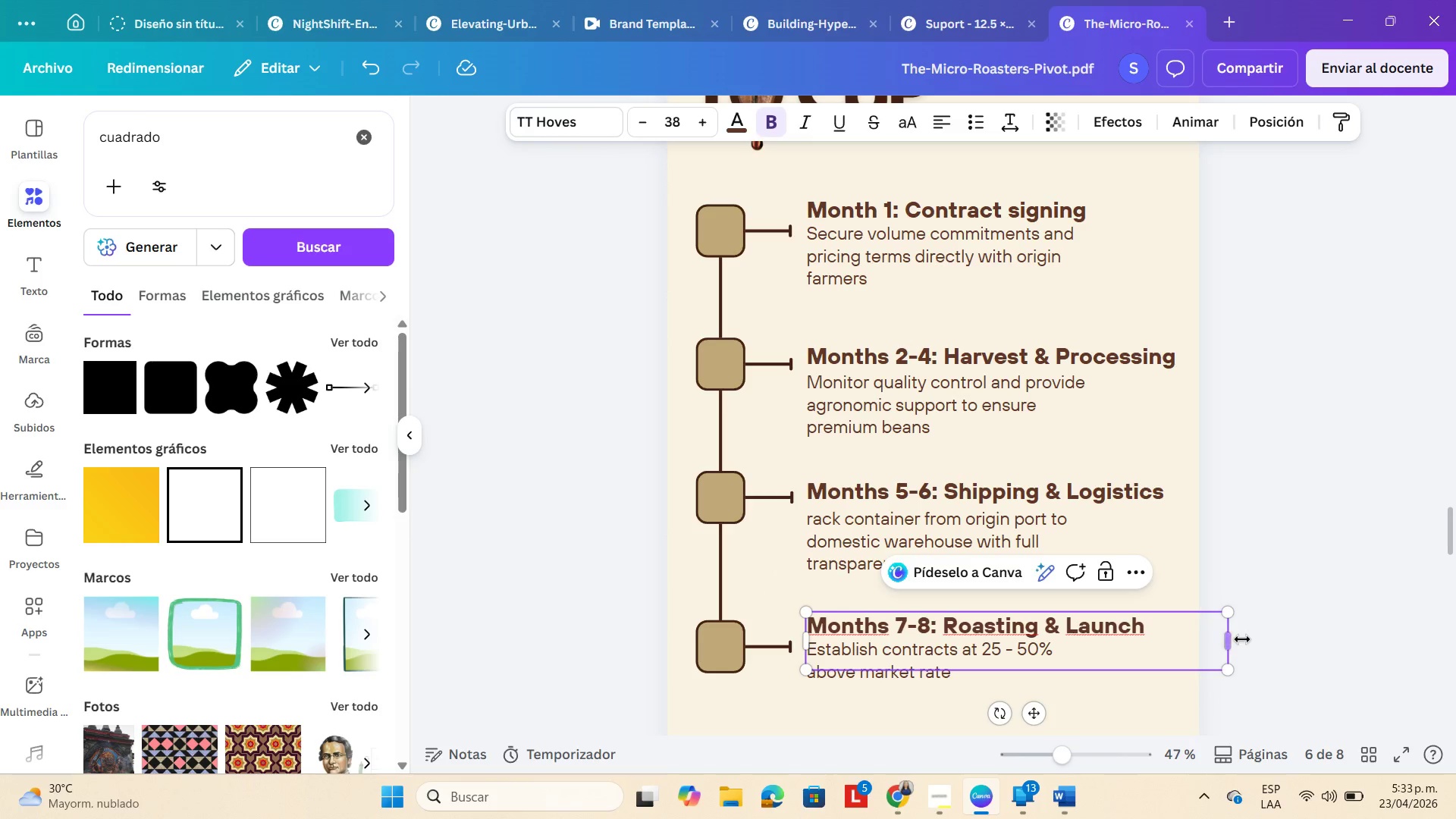 
left_click_drag(start_coordinate=[1232, 639], to_coordinate=[1161, 638])
 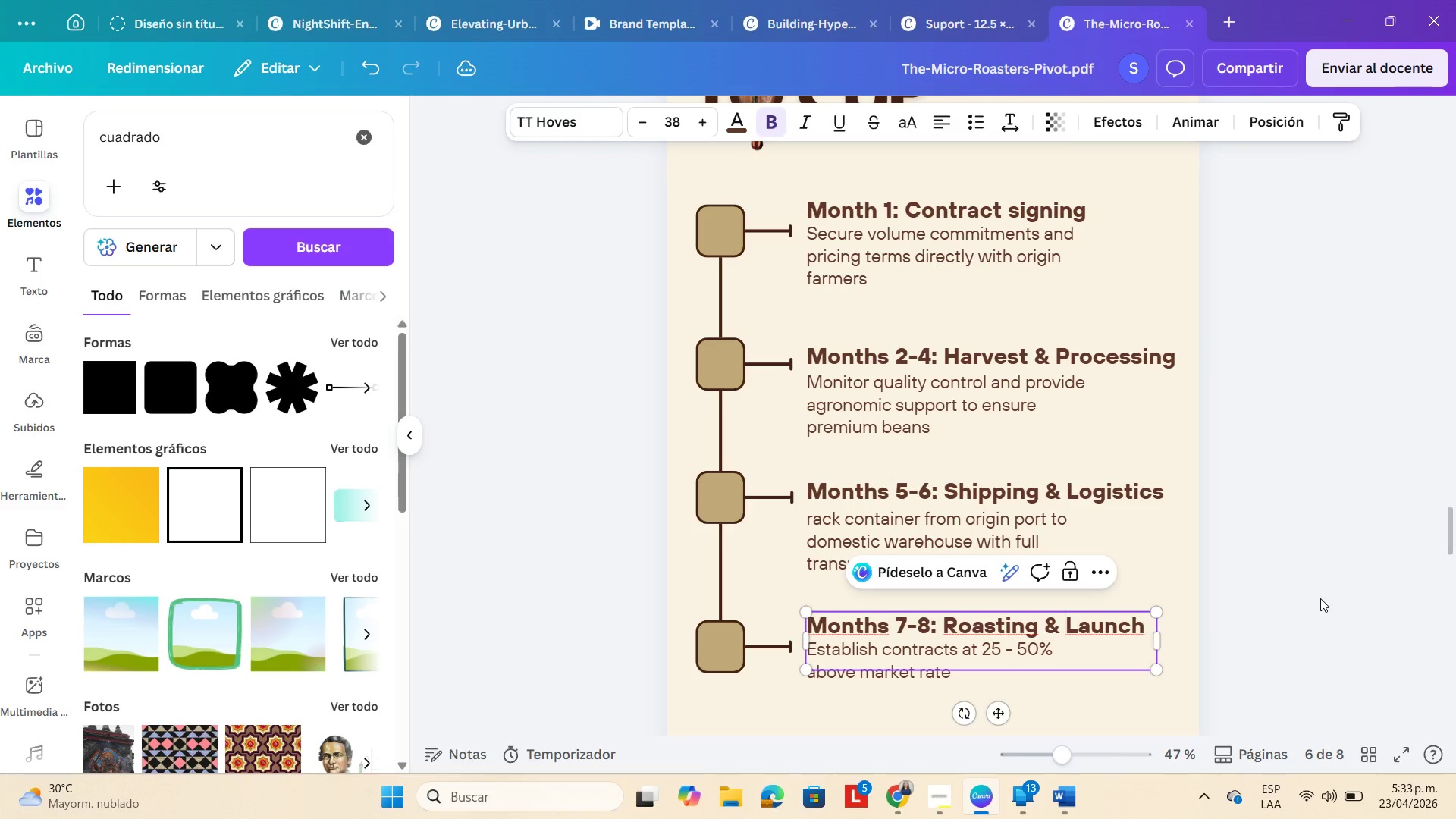 
left_click([1320, 598])
 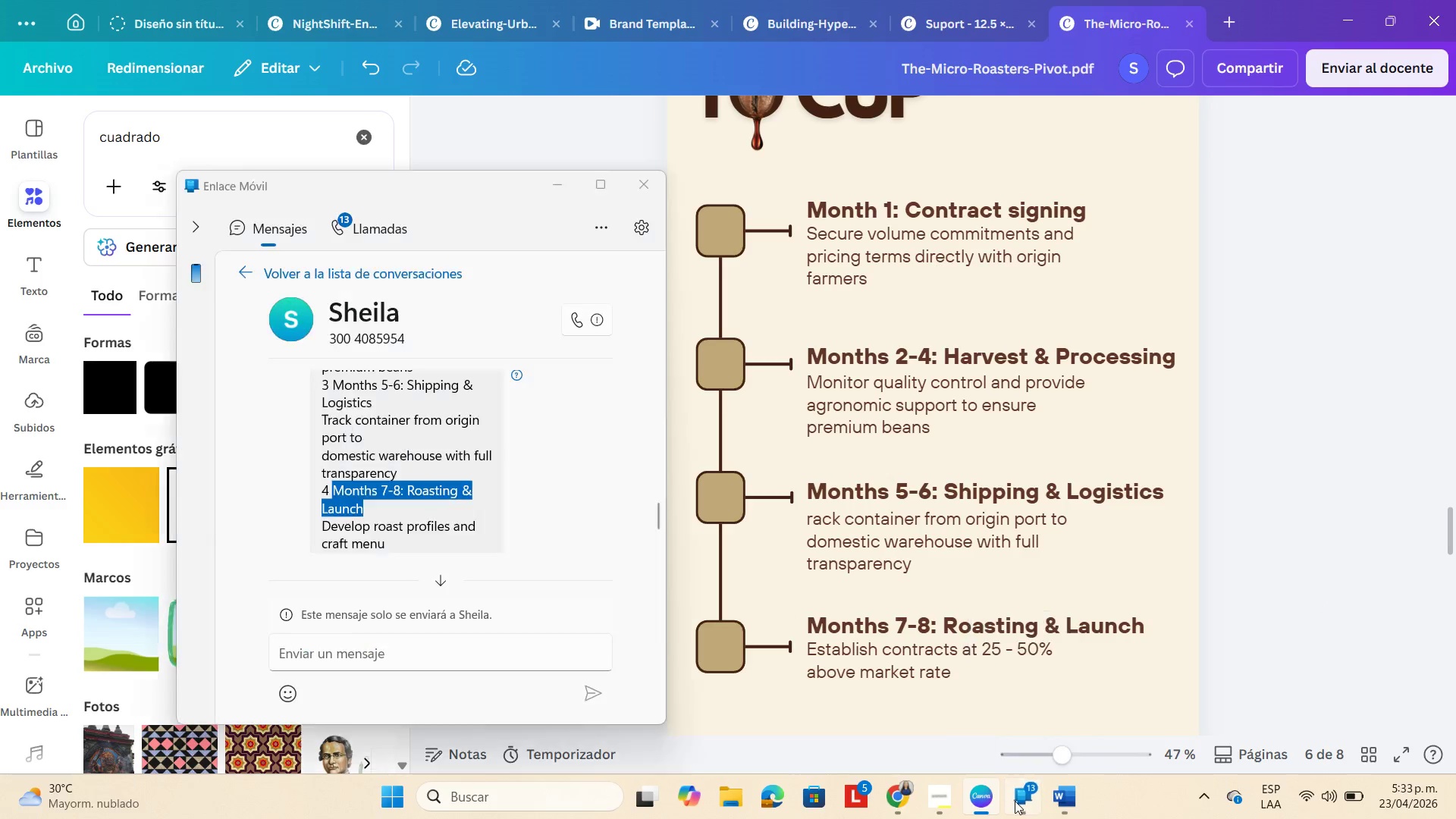 
scroll: coordinate [390, 516], scroll_direction: down, amount: 2.0
 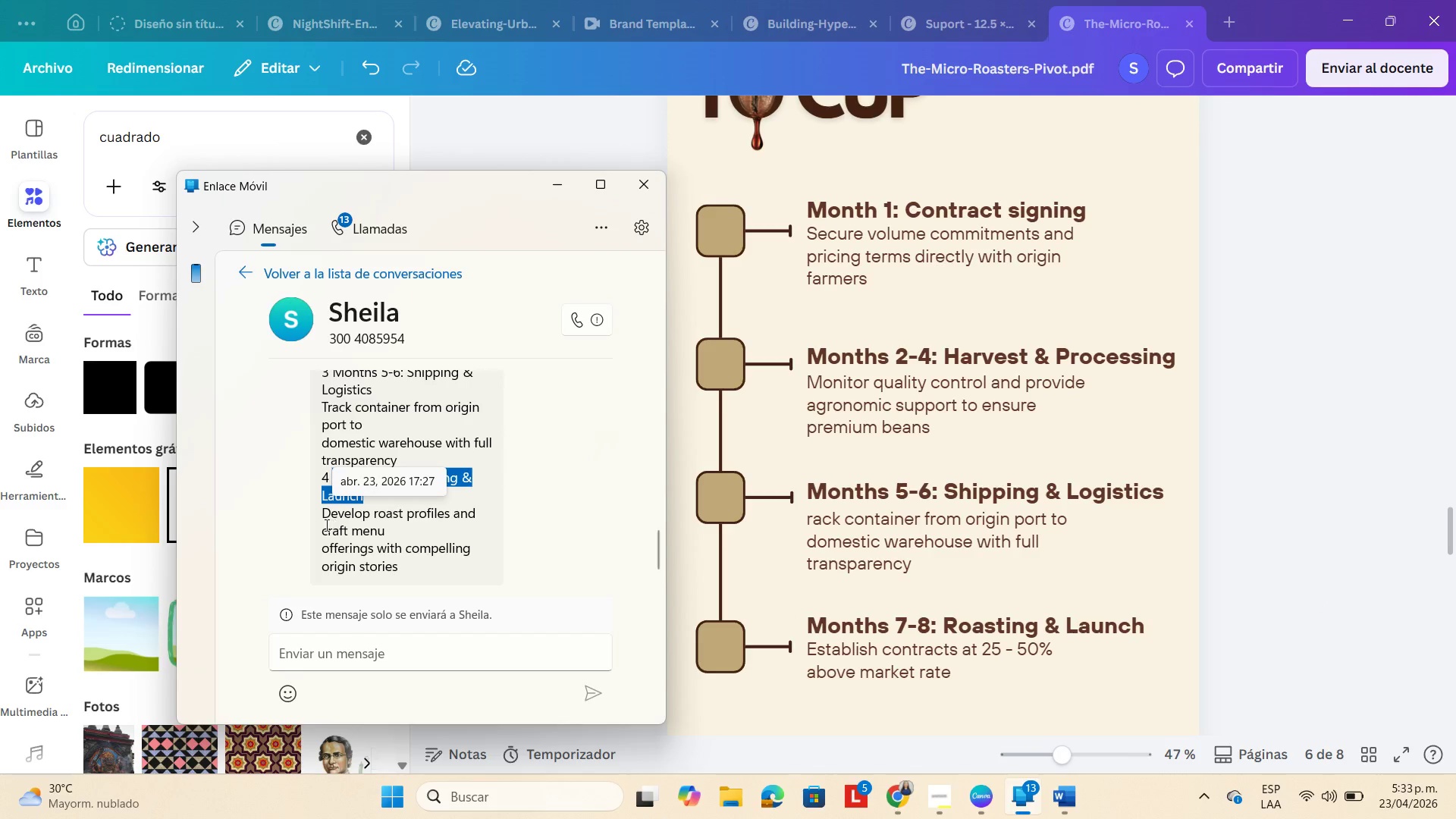 
left_click_drag(start_coordinate=[322, 511], to_coordinate=[422, 563])
 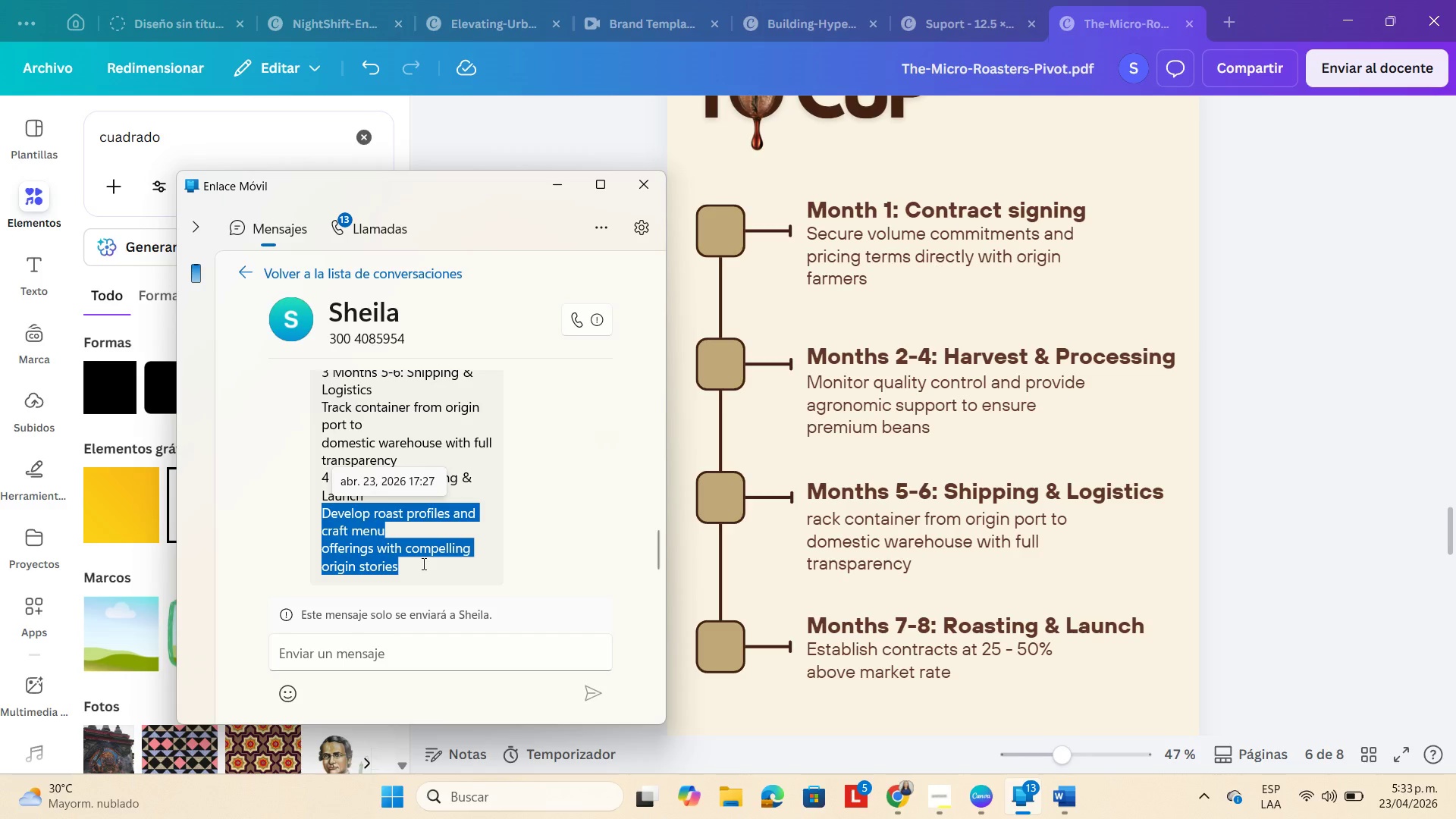 
key(Control+C)
 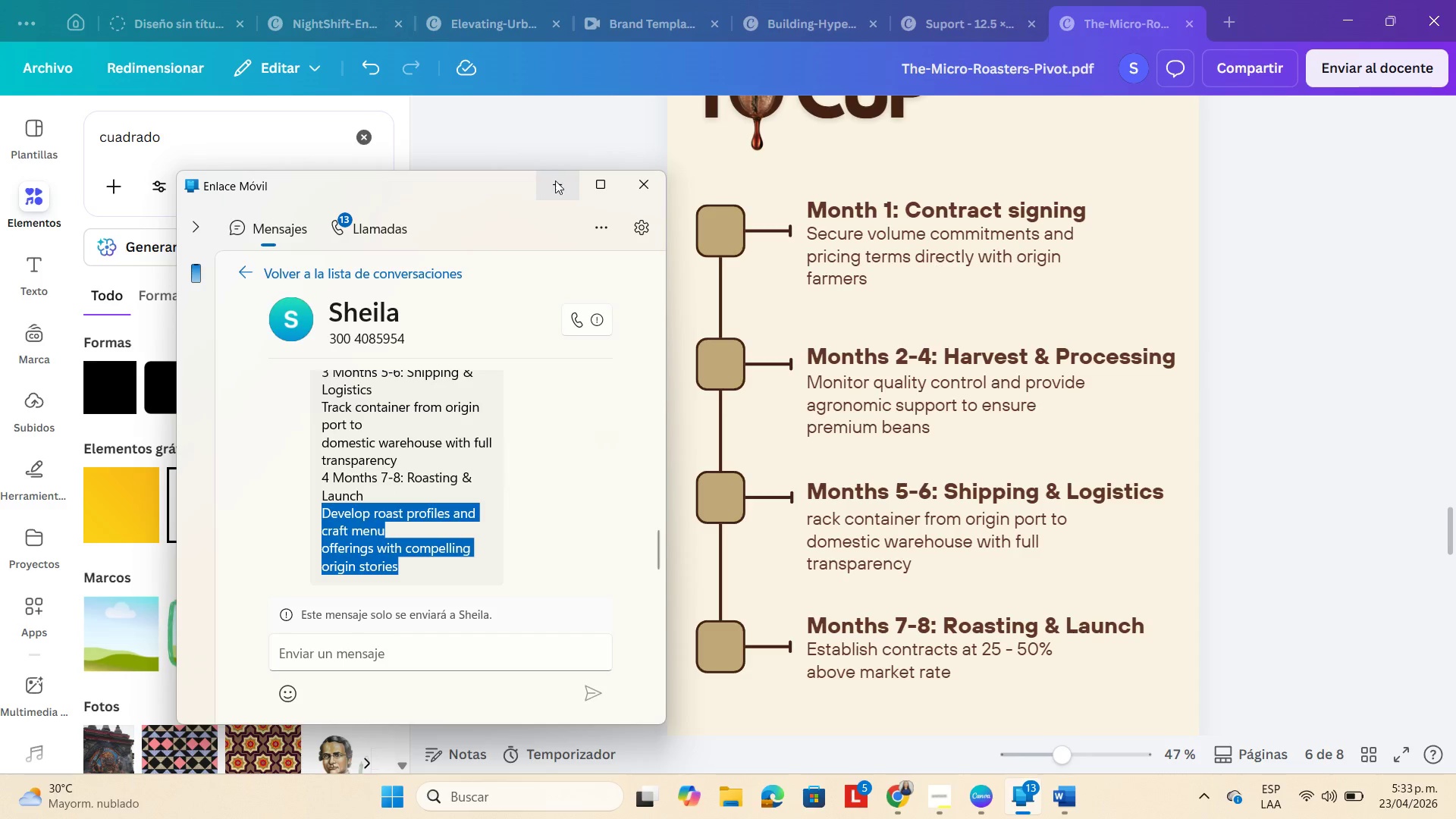 
left_click([555, 181])
 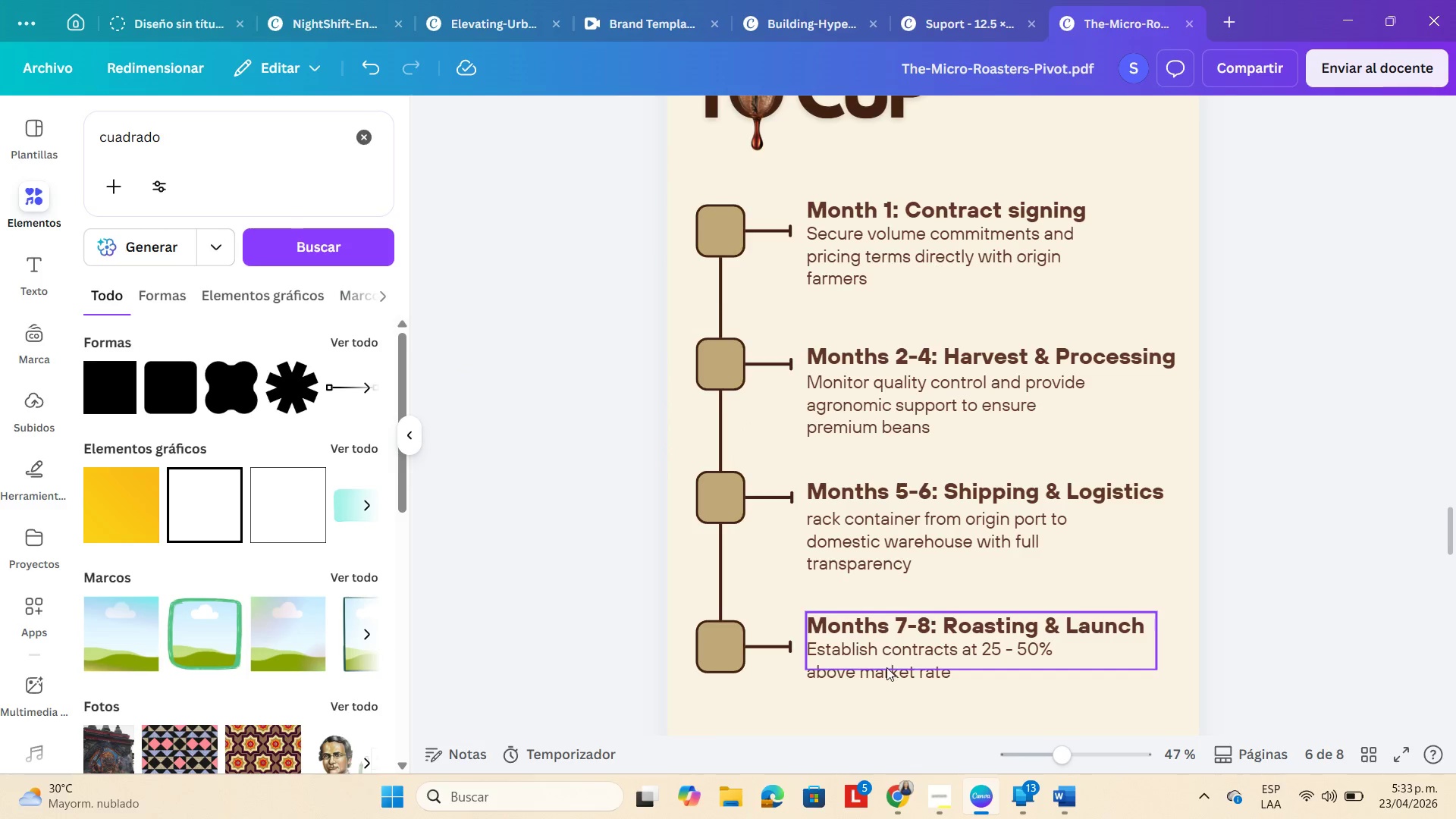 
mouse_move([874, 684])
 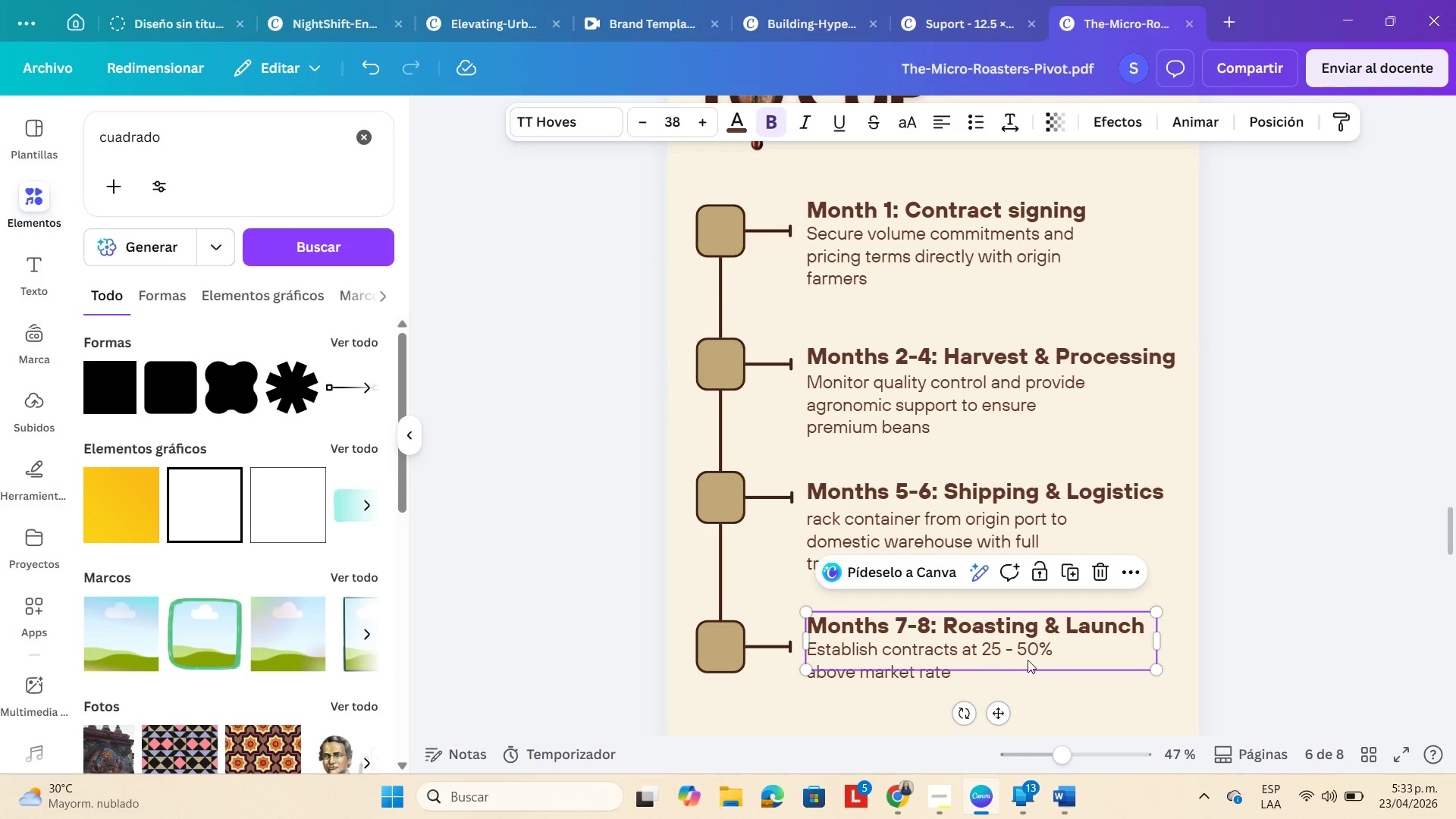 
left_click([1028, 660])
 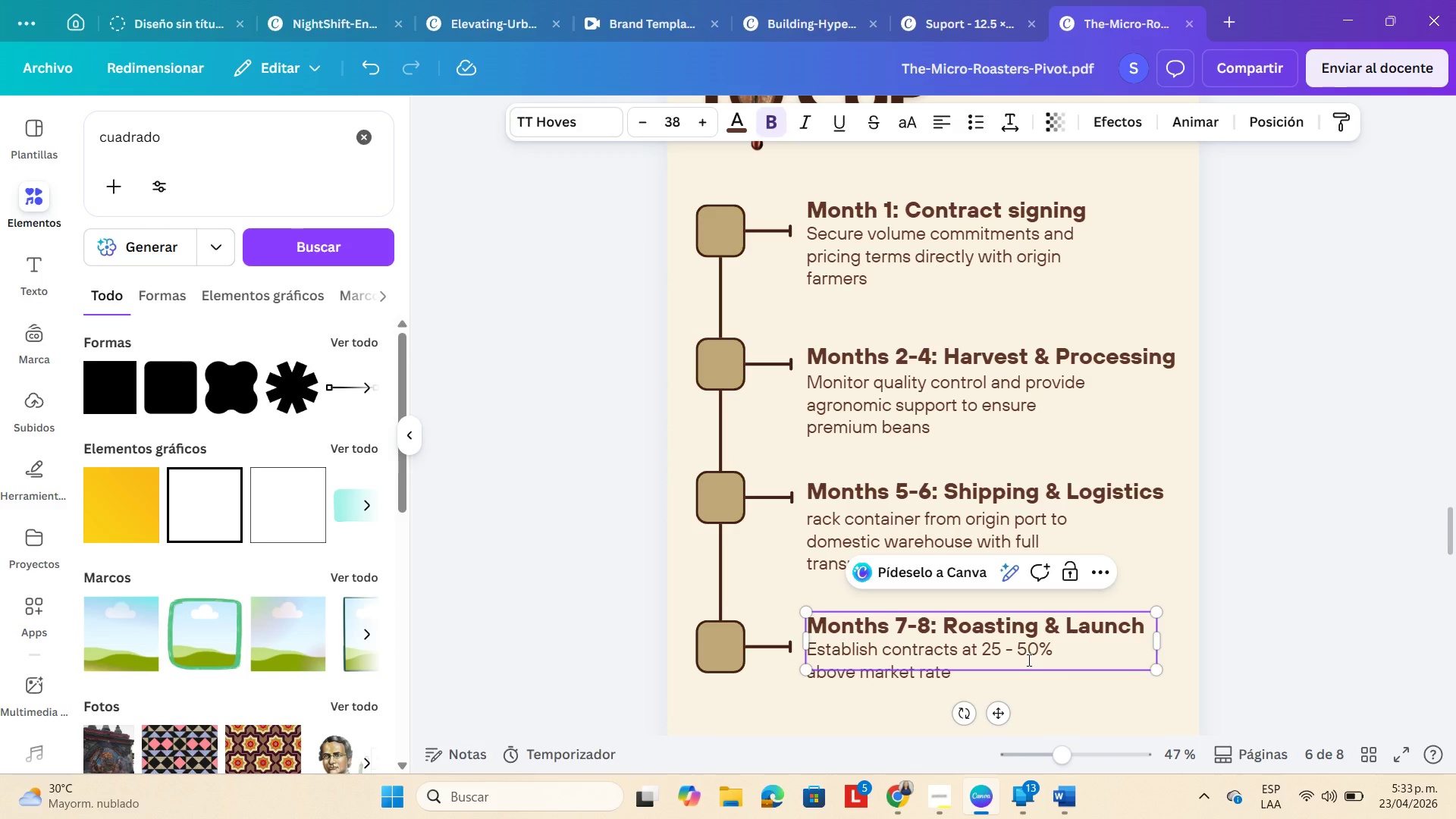 
key(Backspace)
 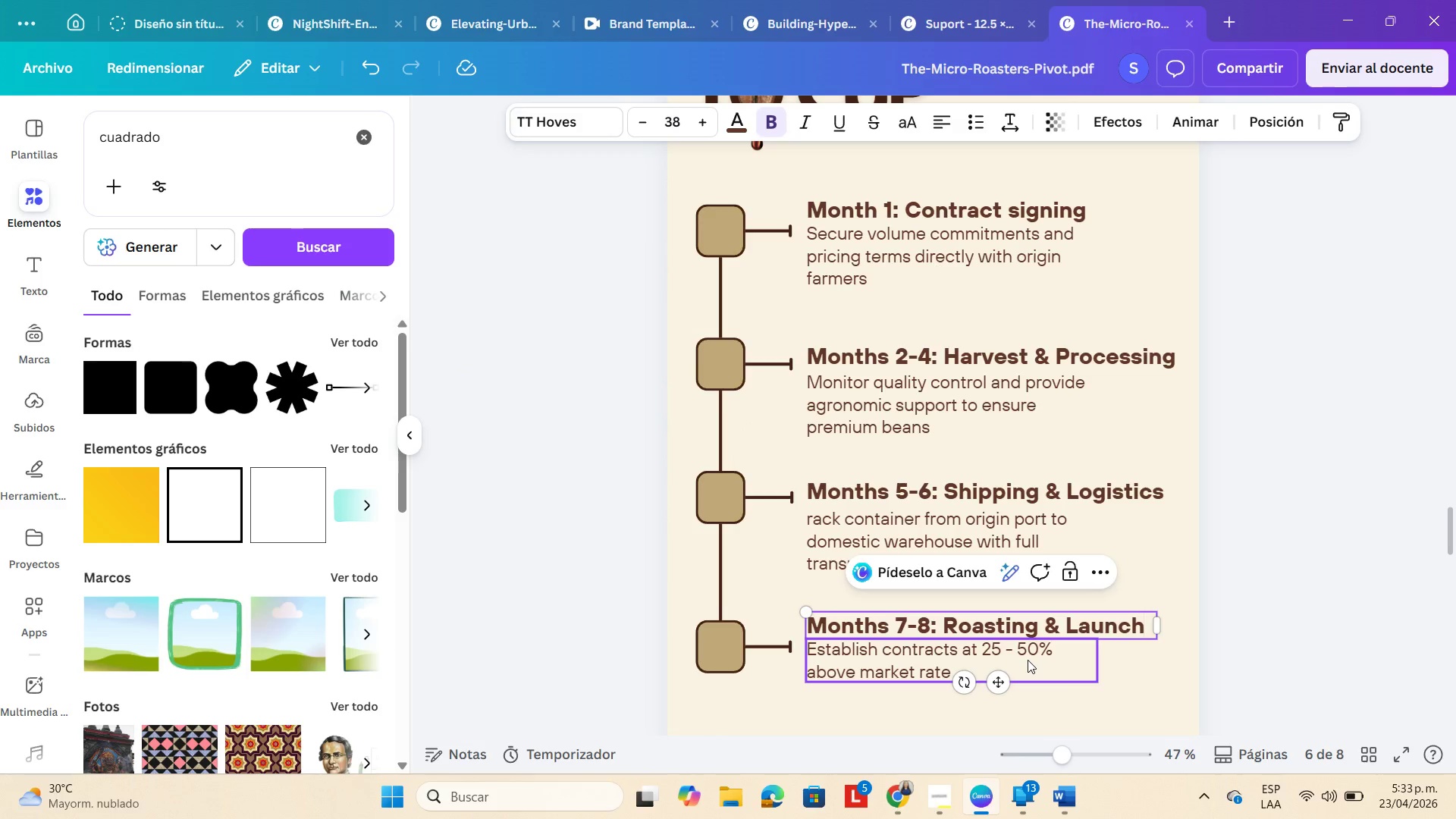 
left_click([1028, 660])
 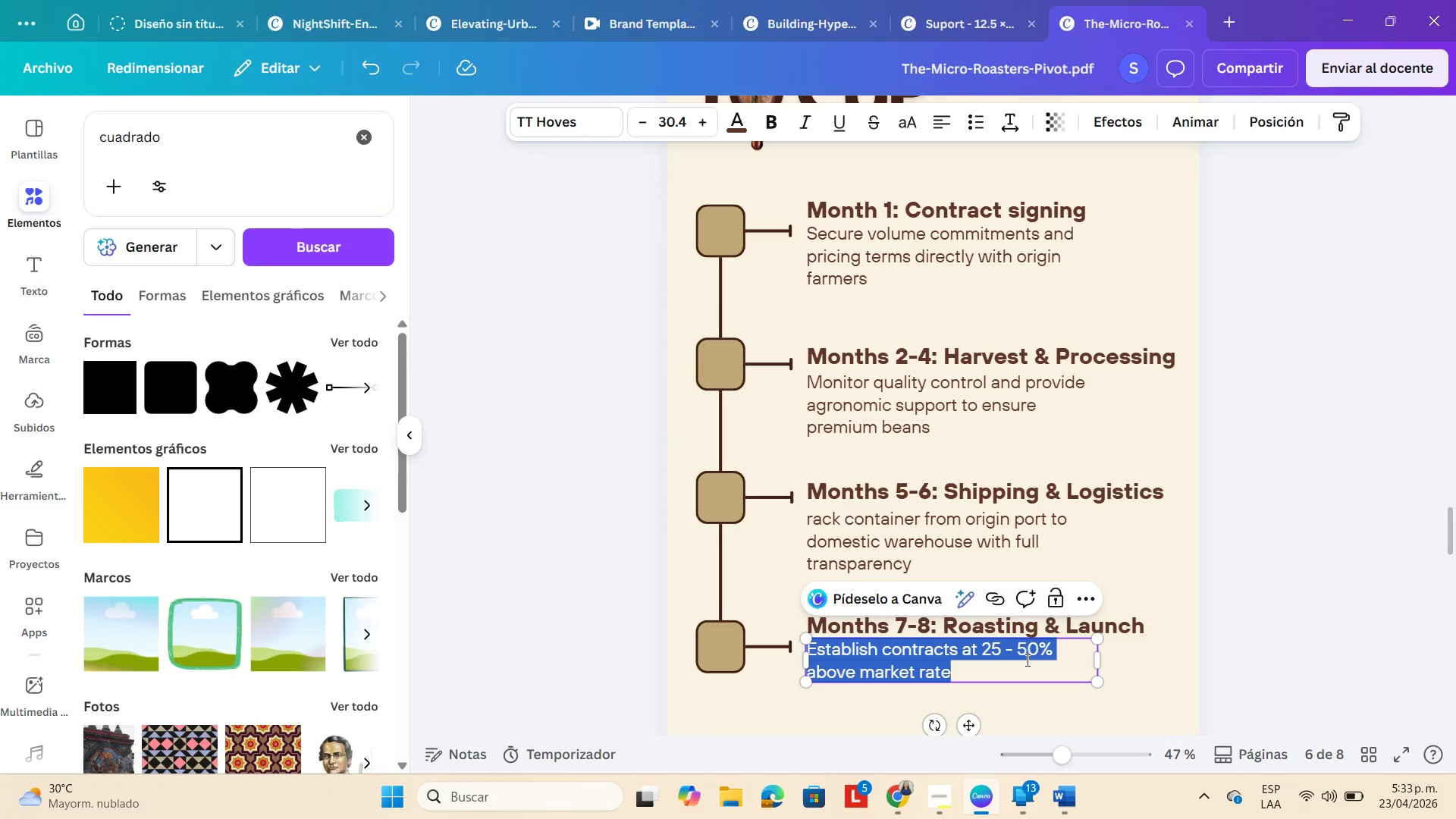 
key(Control+V)
 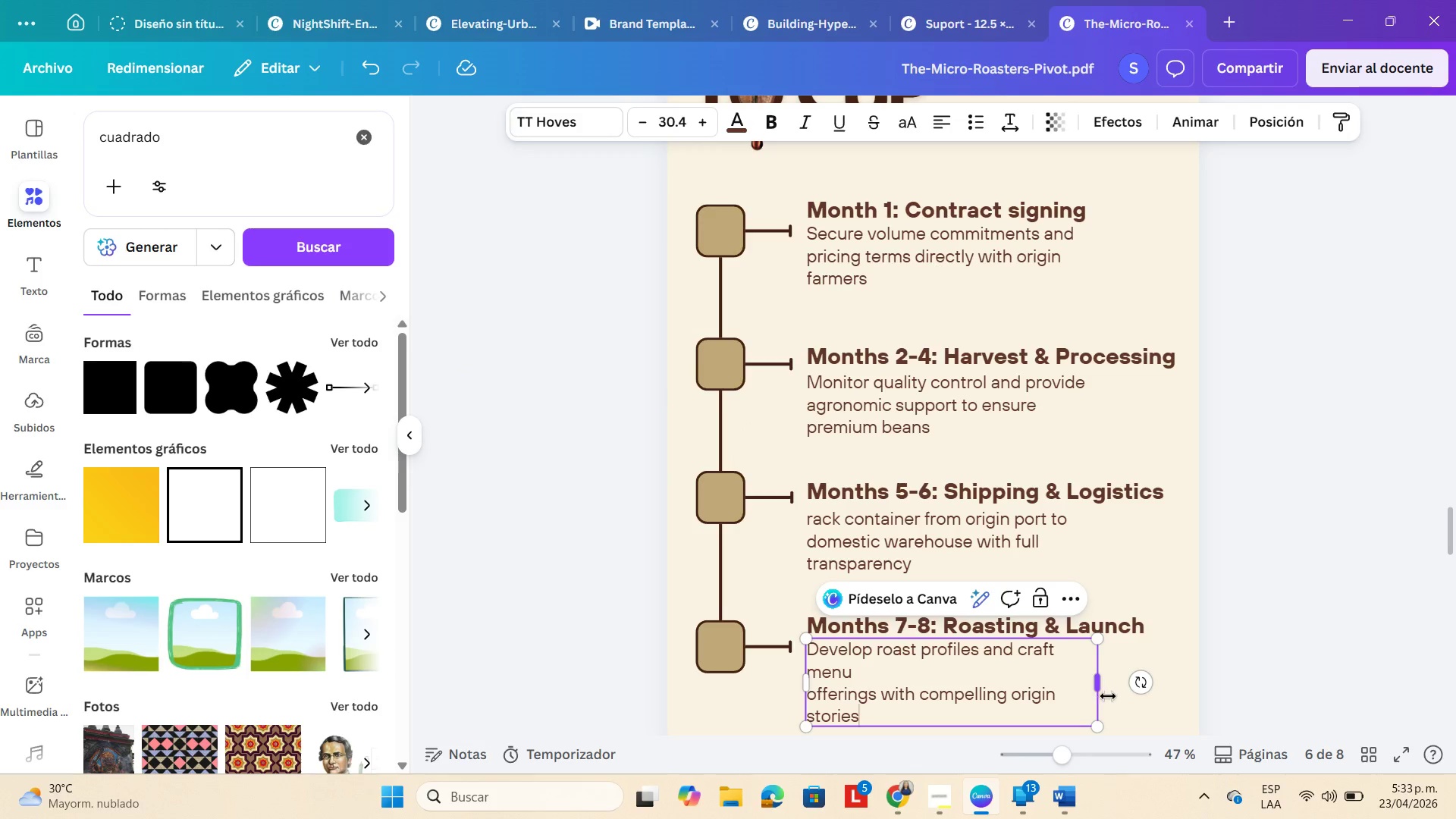 
left_click_drag(start_coordinate=[1103, 679], to_coordinate=[1119, 679])
 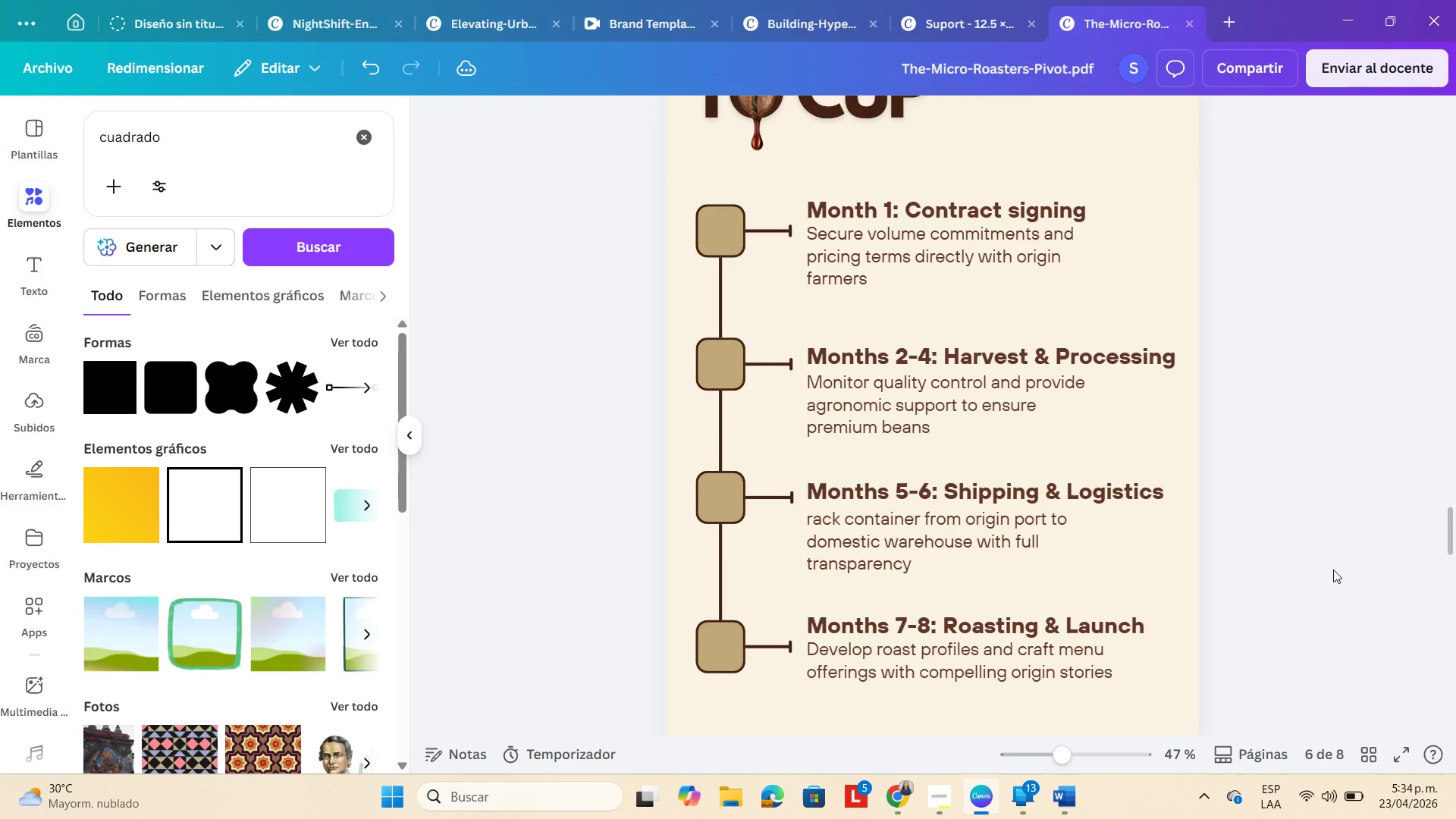 
scroll: coordinate [1333, 570], scroll_direction: down, amount: 2.0
 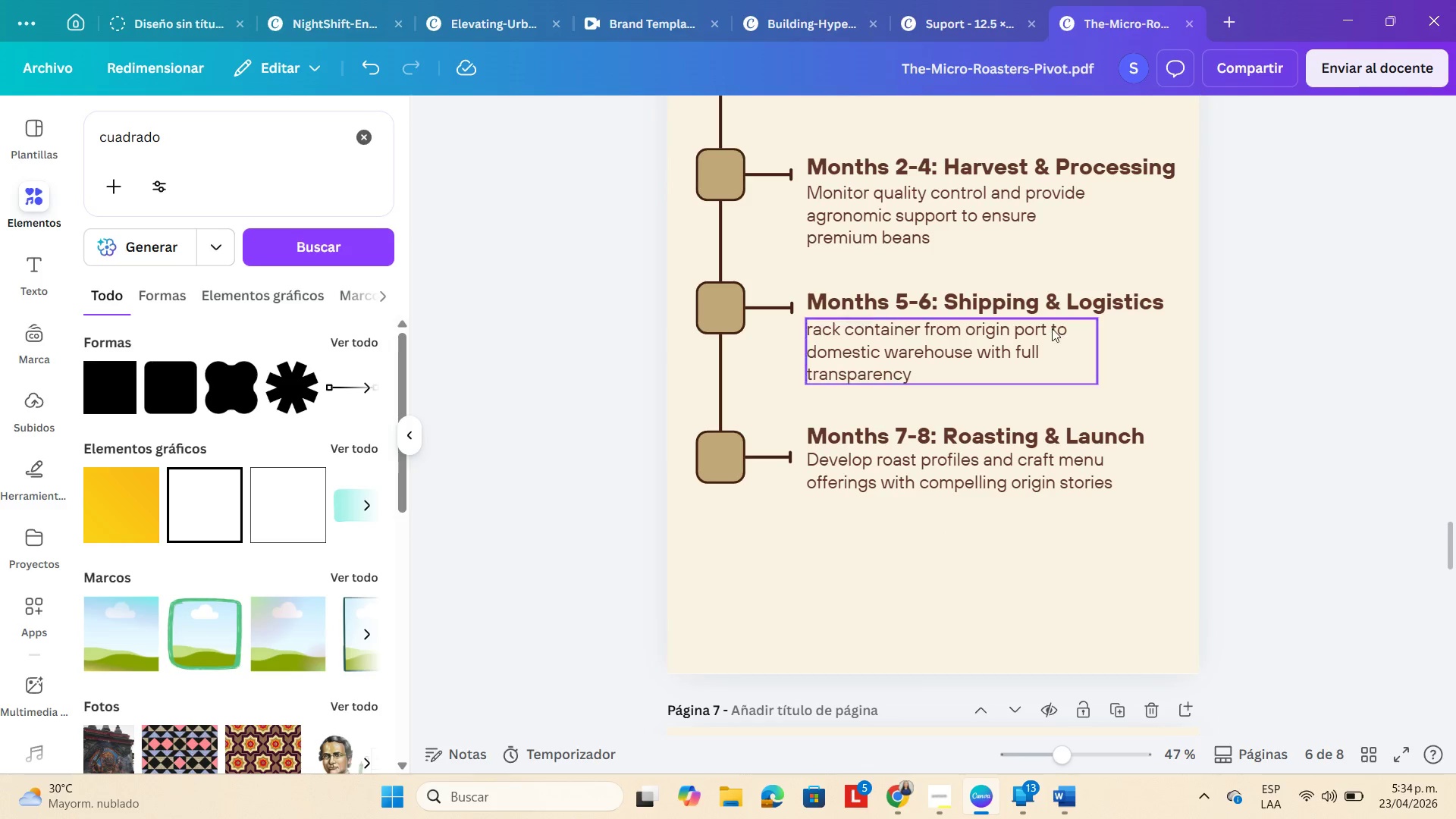 
left_click([1029, 344])
 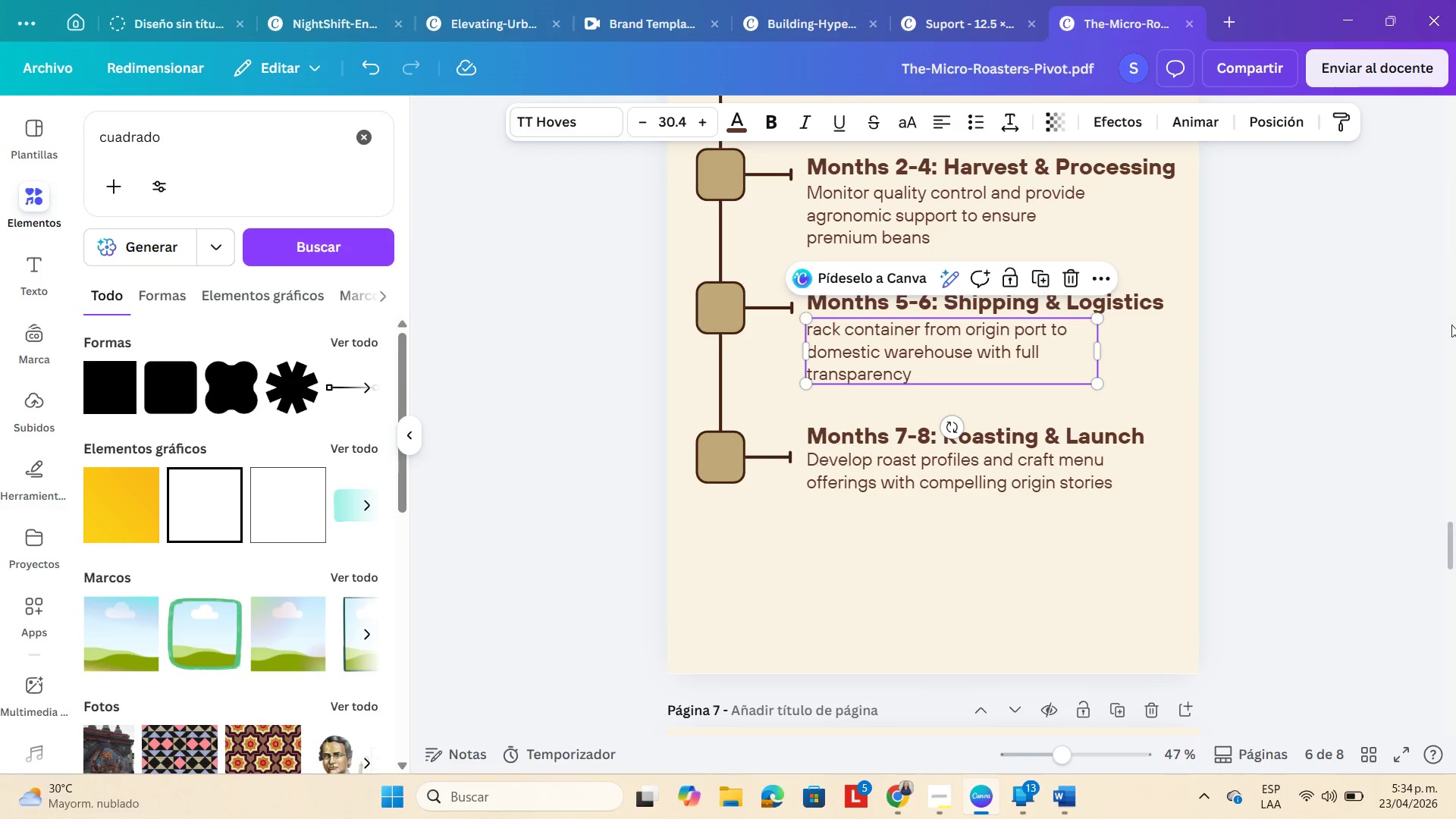 
left_click([1349, 353])
 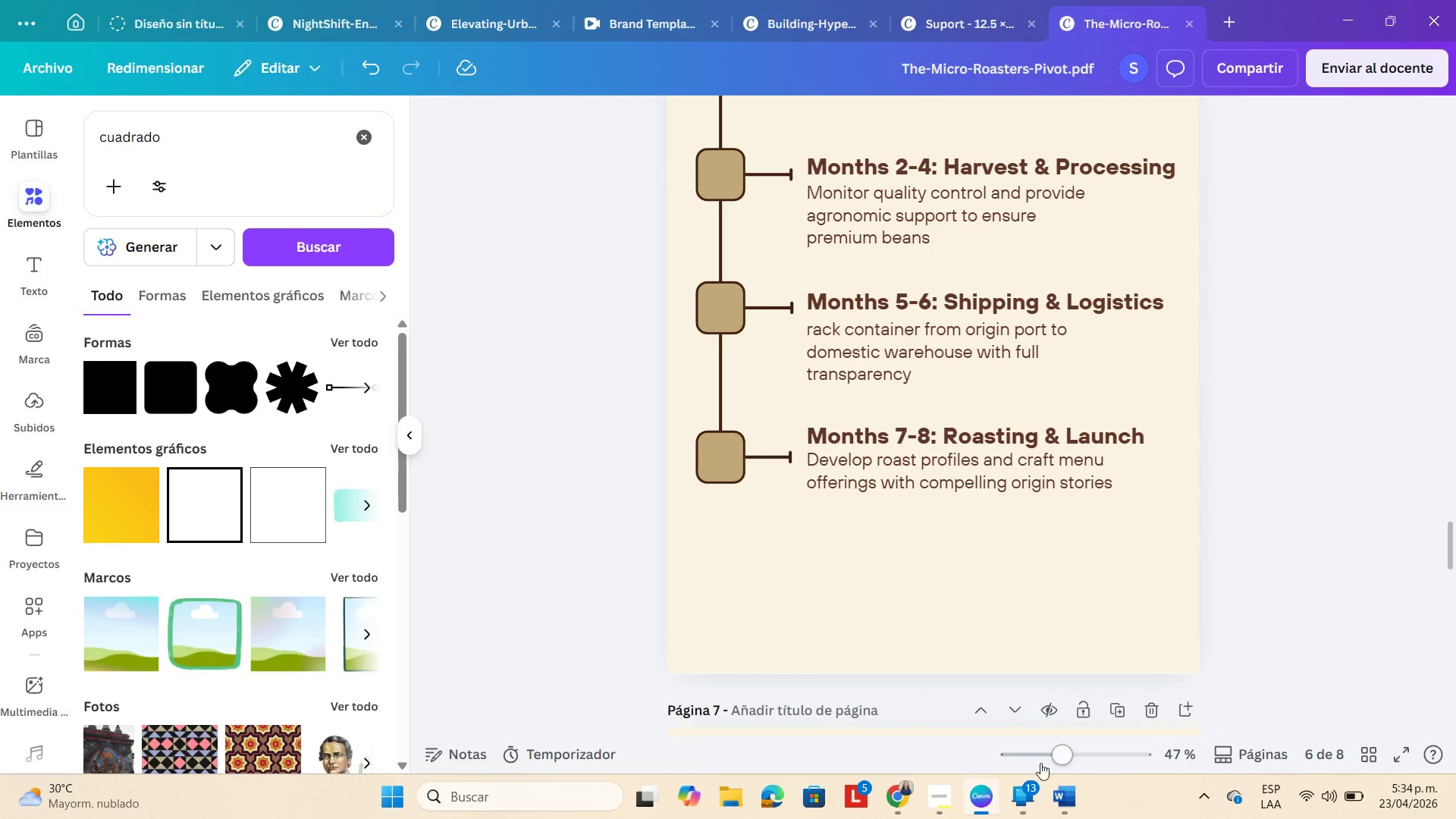 
left_click([1034, 767])
 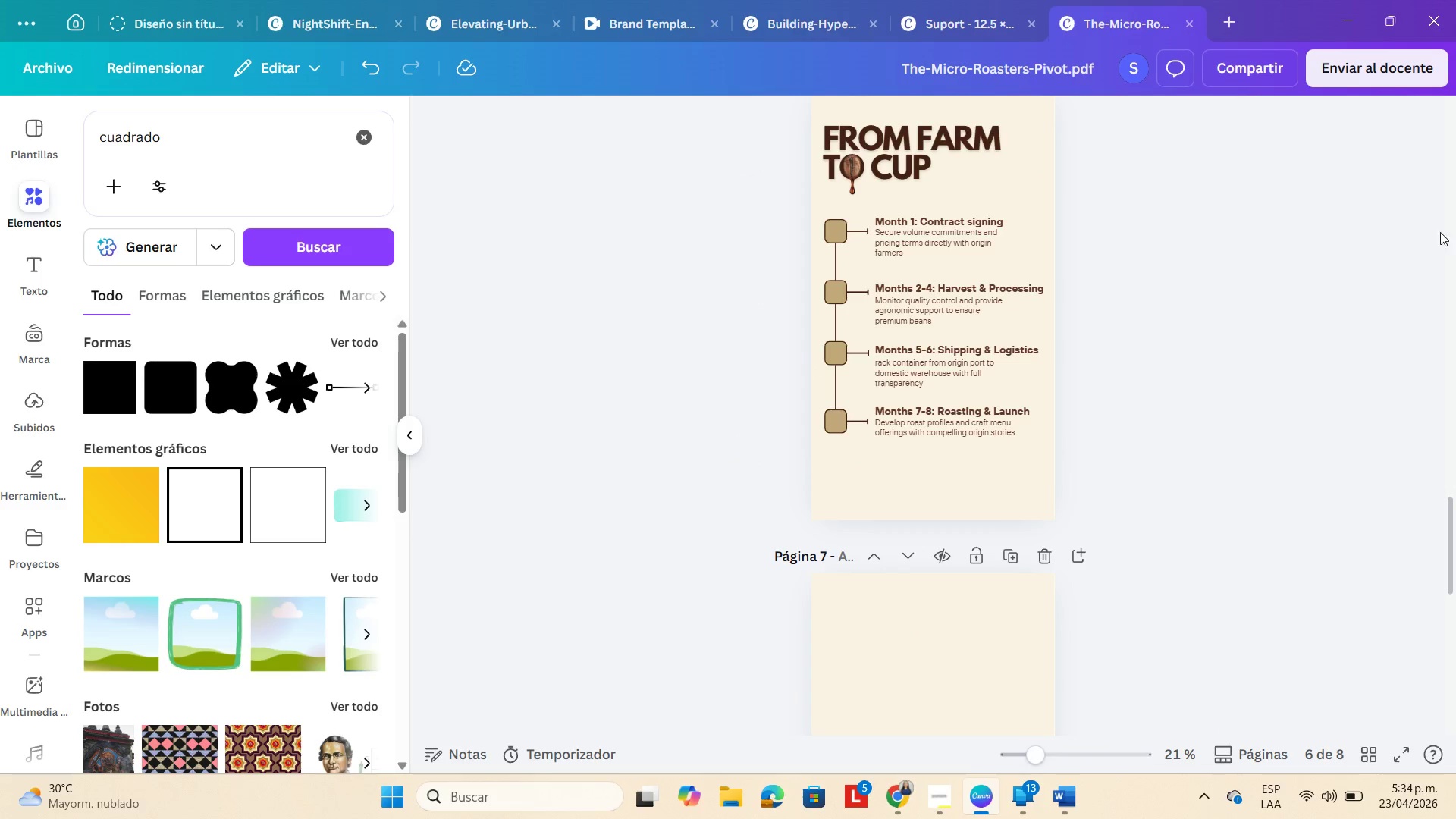 
left_click([1428, 237])
 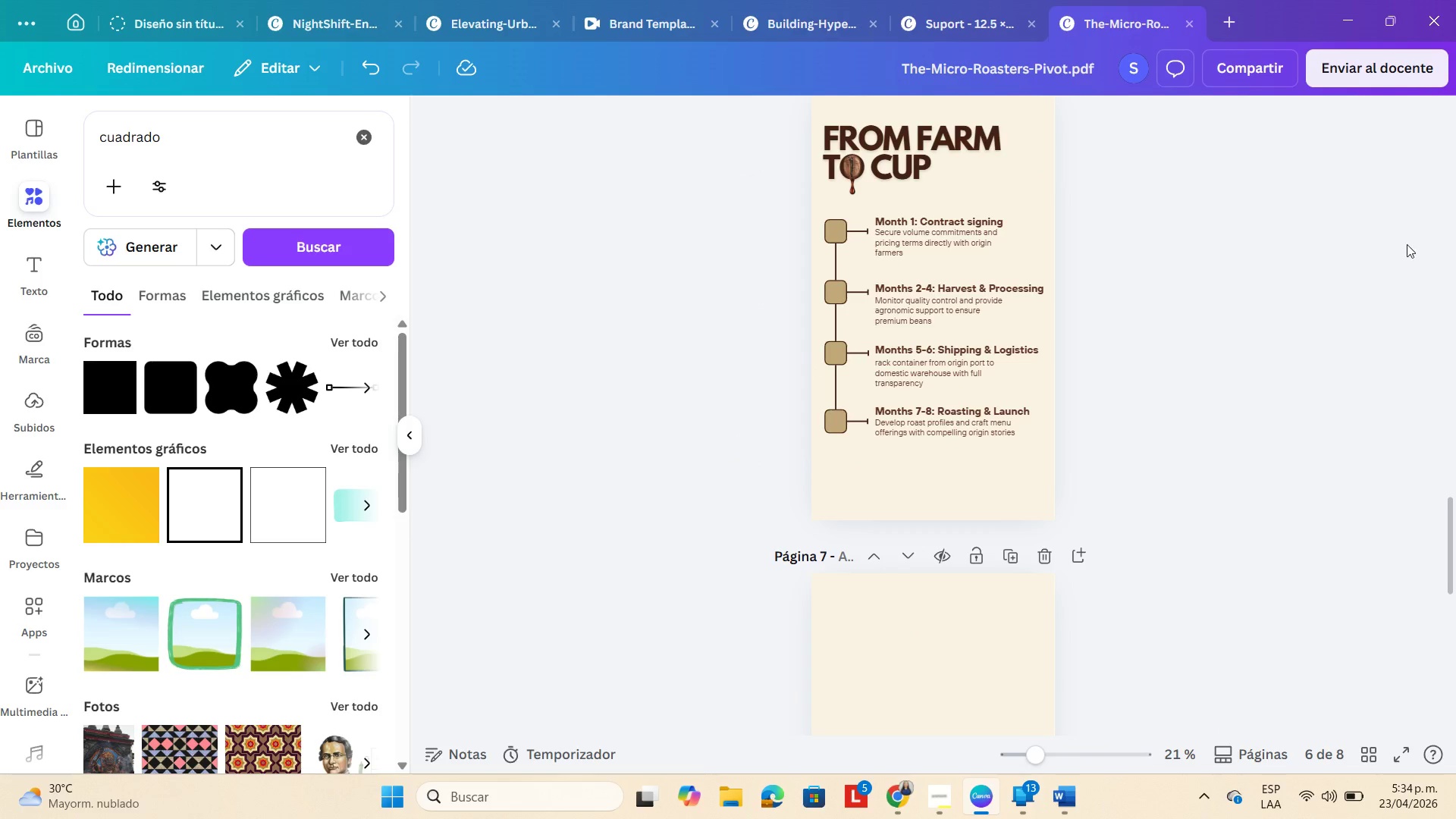 
scroll: coordinate [1194, 376], scroll_direction: up, amount: 2.0
 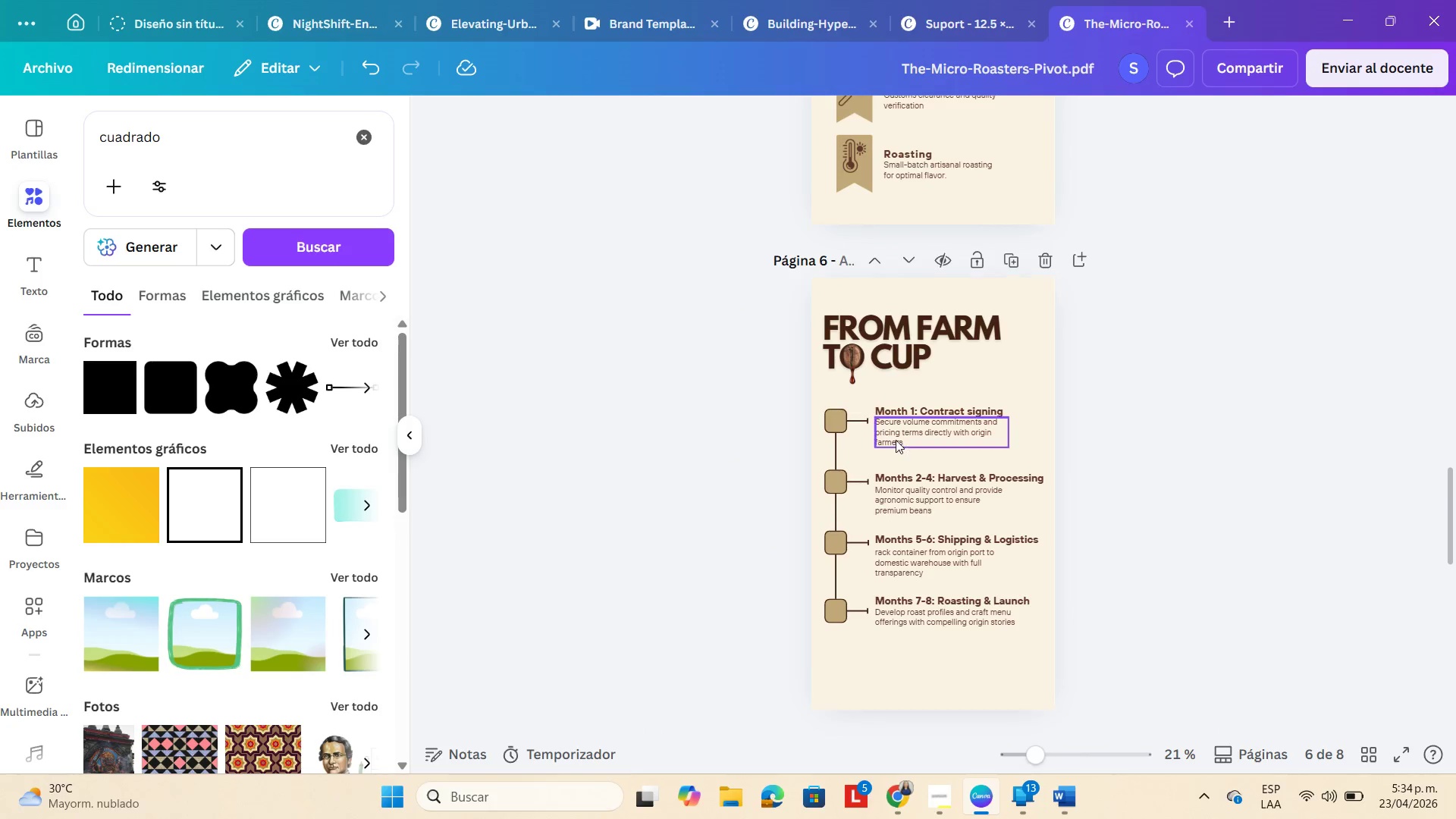 
scroll: coordinate [894, 440], scroll_direction: down, amount: 1.0
 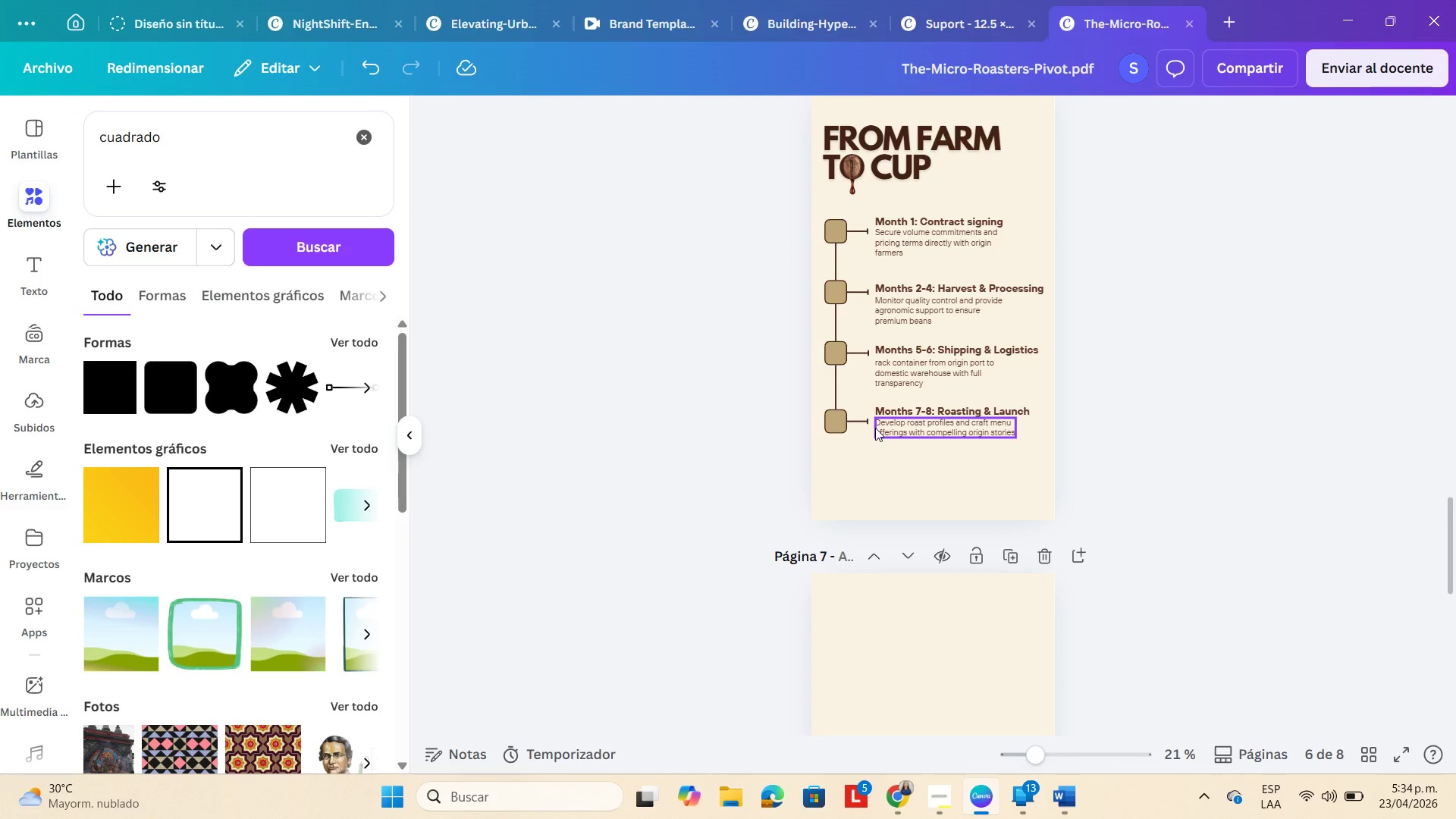 
scroll: coordinate [874, 427], scroll_direction: up, amount: 1.0
 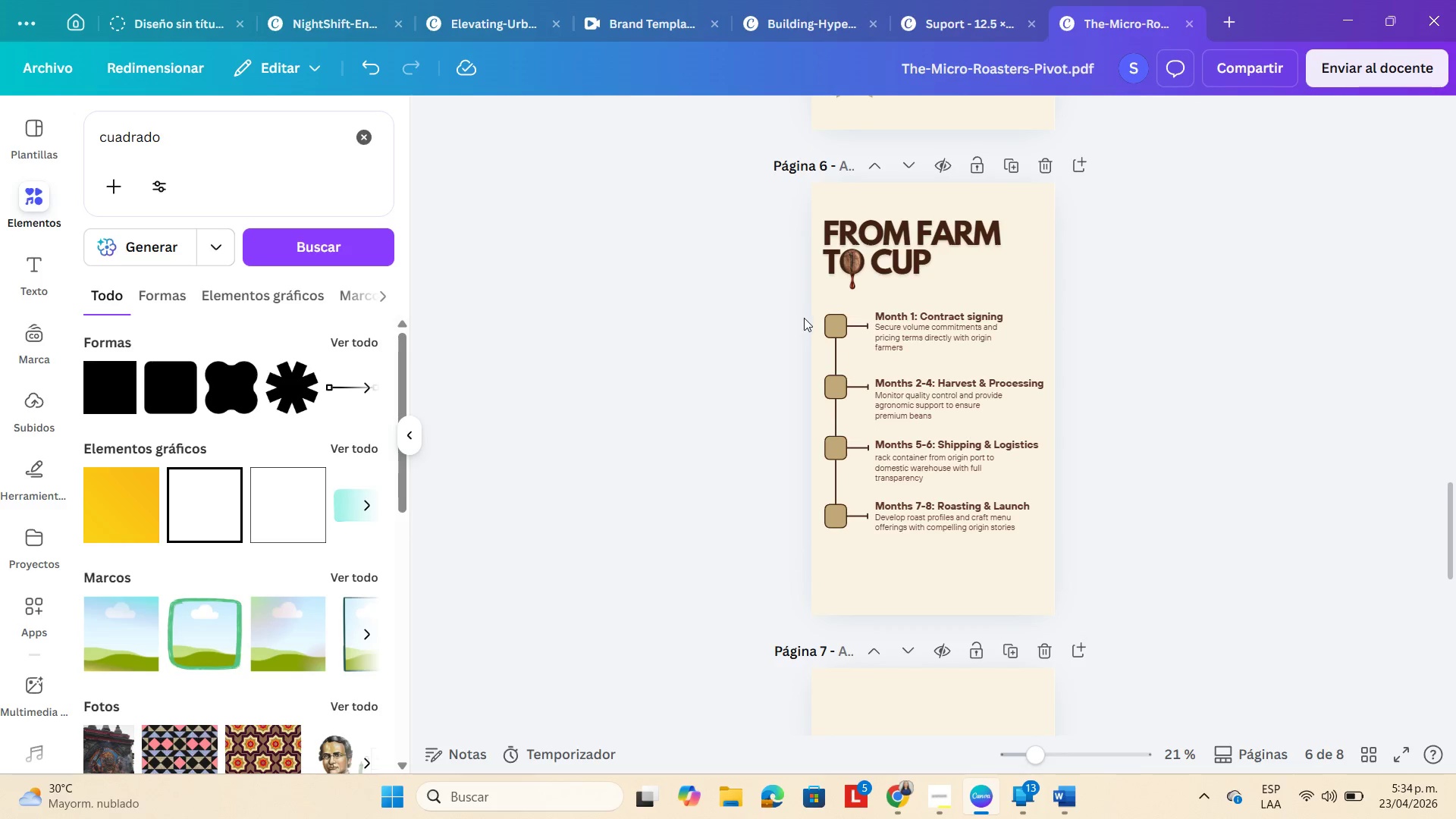 
left_click_drag(start_coordinate=[805, 313], to_coordinate=[1027, 551])
 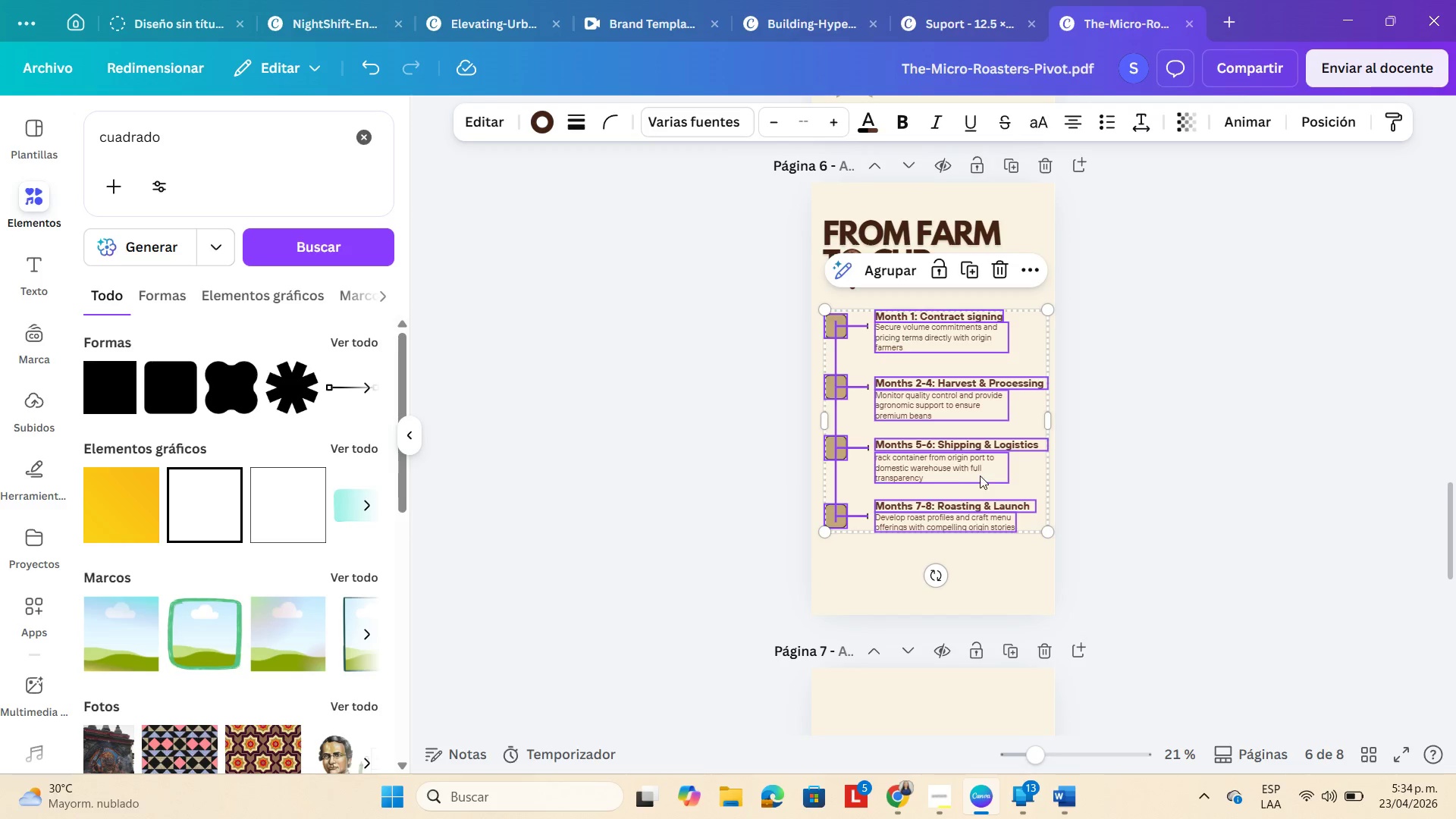 
left_click_drag(start_coordinate=[979, 475], to_coordinate=[977, 482])
 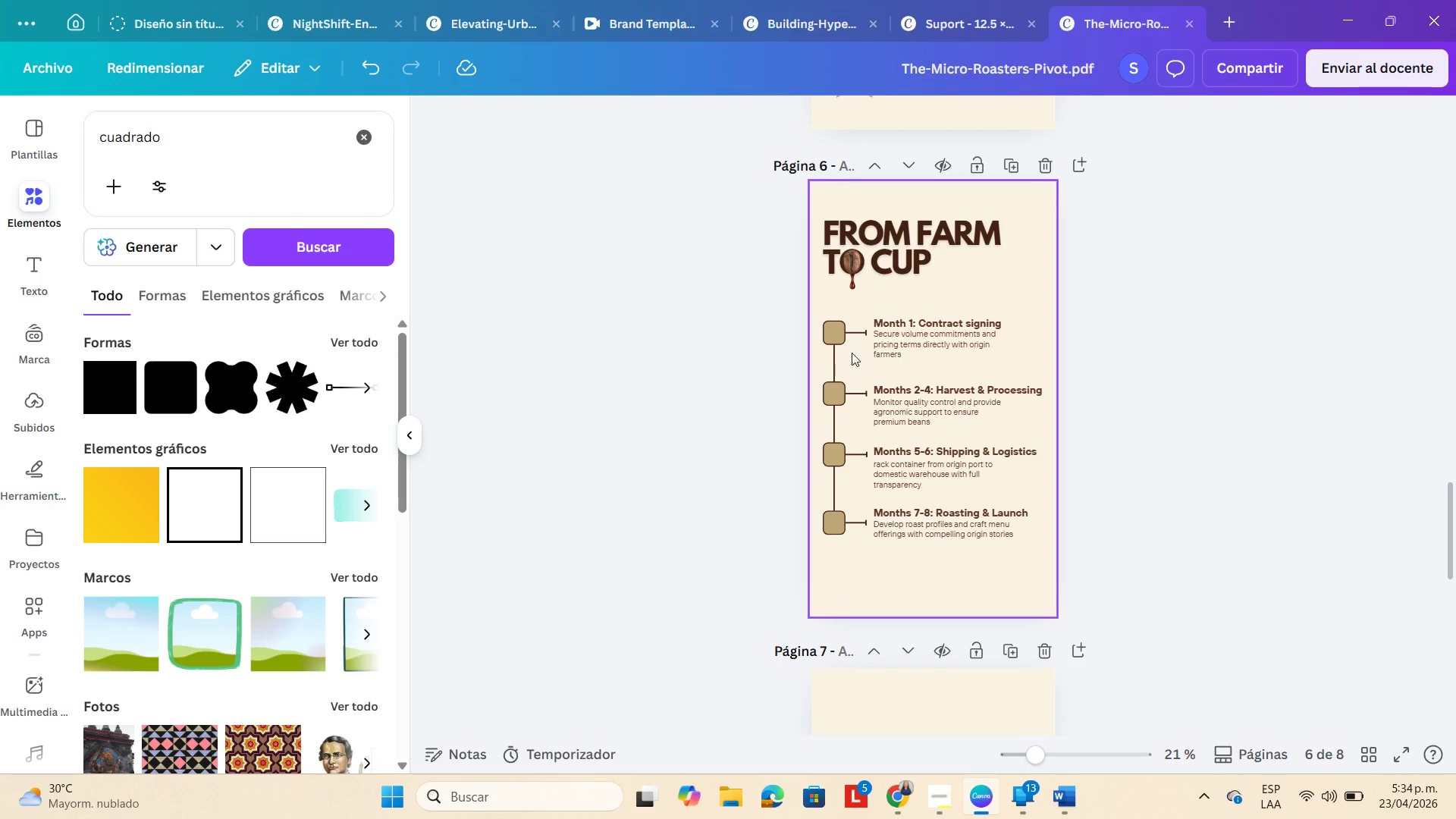 
left_click_drag(start_coordinate=[791, 334], to_coordinate=[1014, 535])
 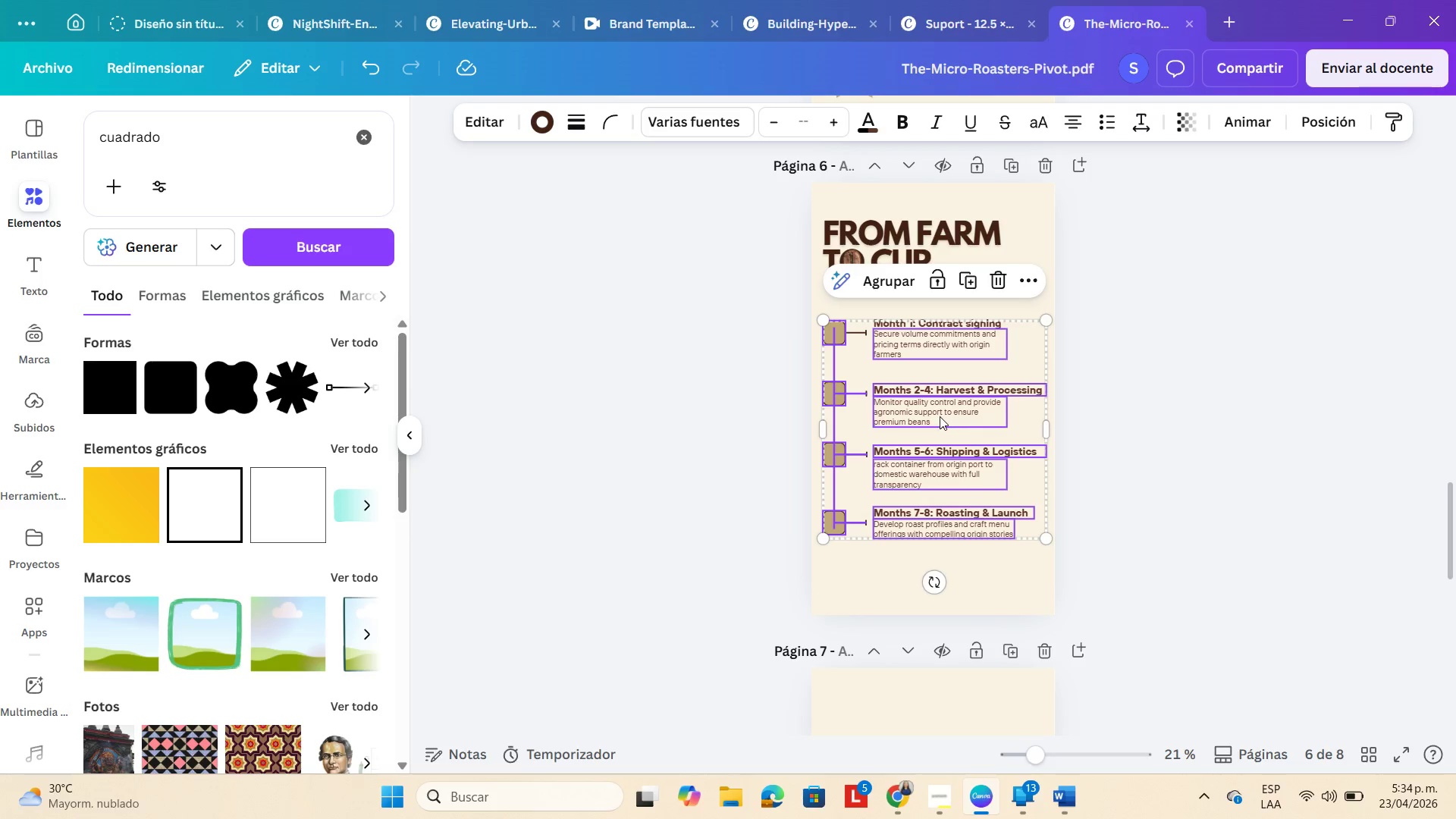 
left_click_drag(start_coordinate=[940, 416], to_coordinate=[939, 430])
 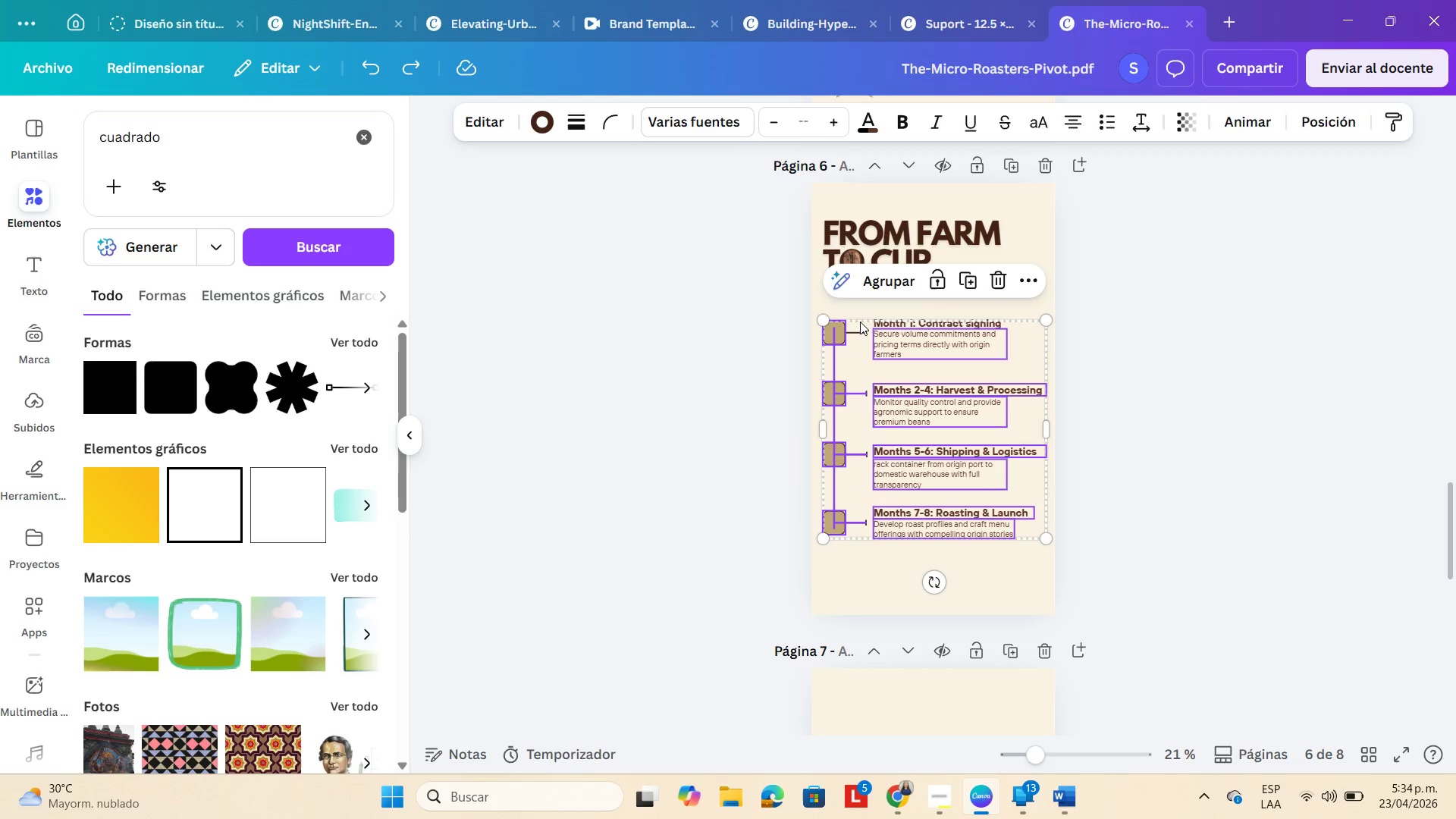 
left_click([777, 324])
 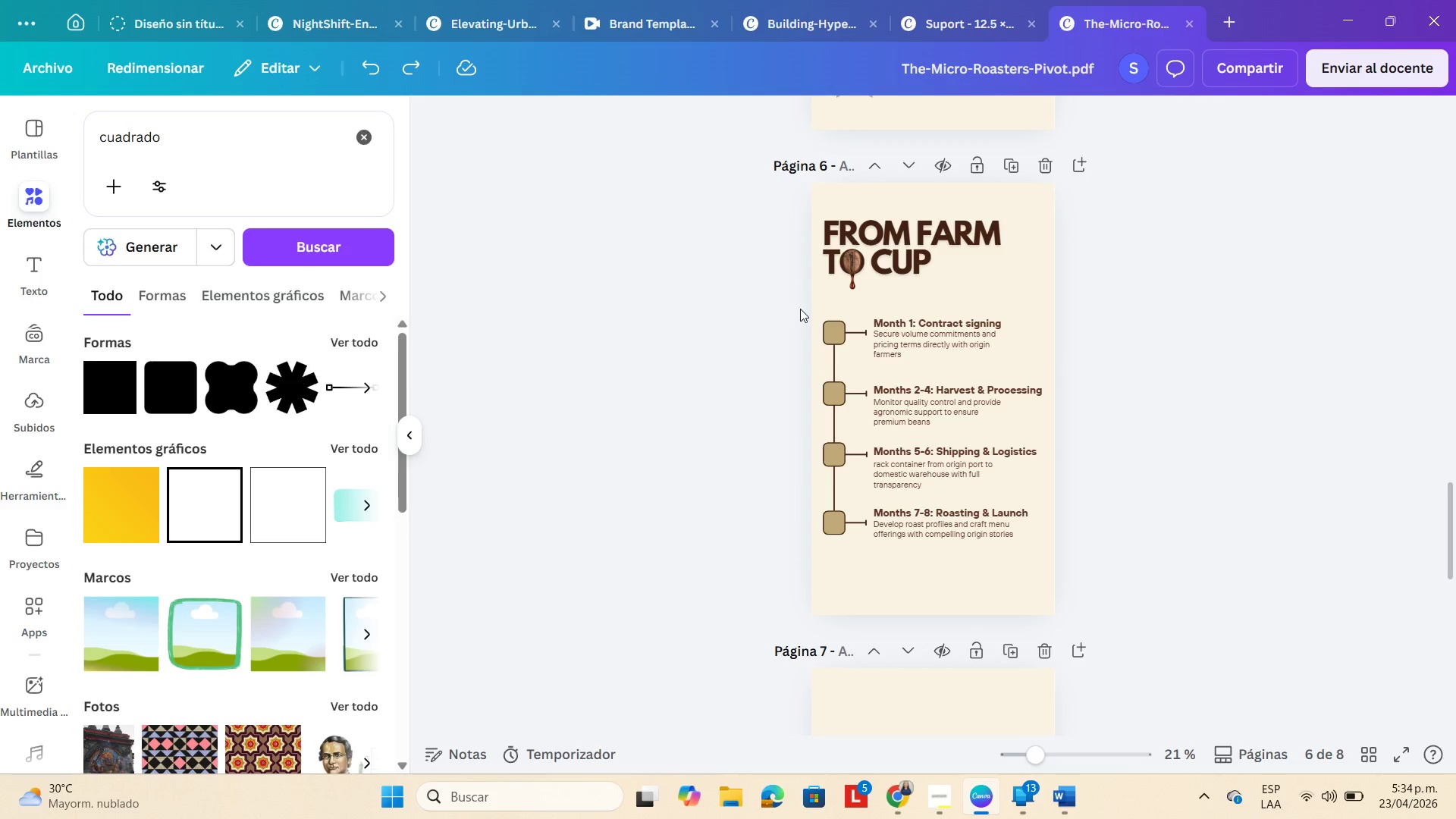 
left_click_drag(start_coordinate=[800, 309], to_coordinate=[1068, 416])
 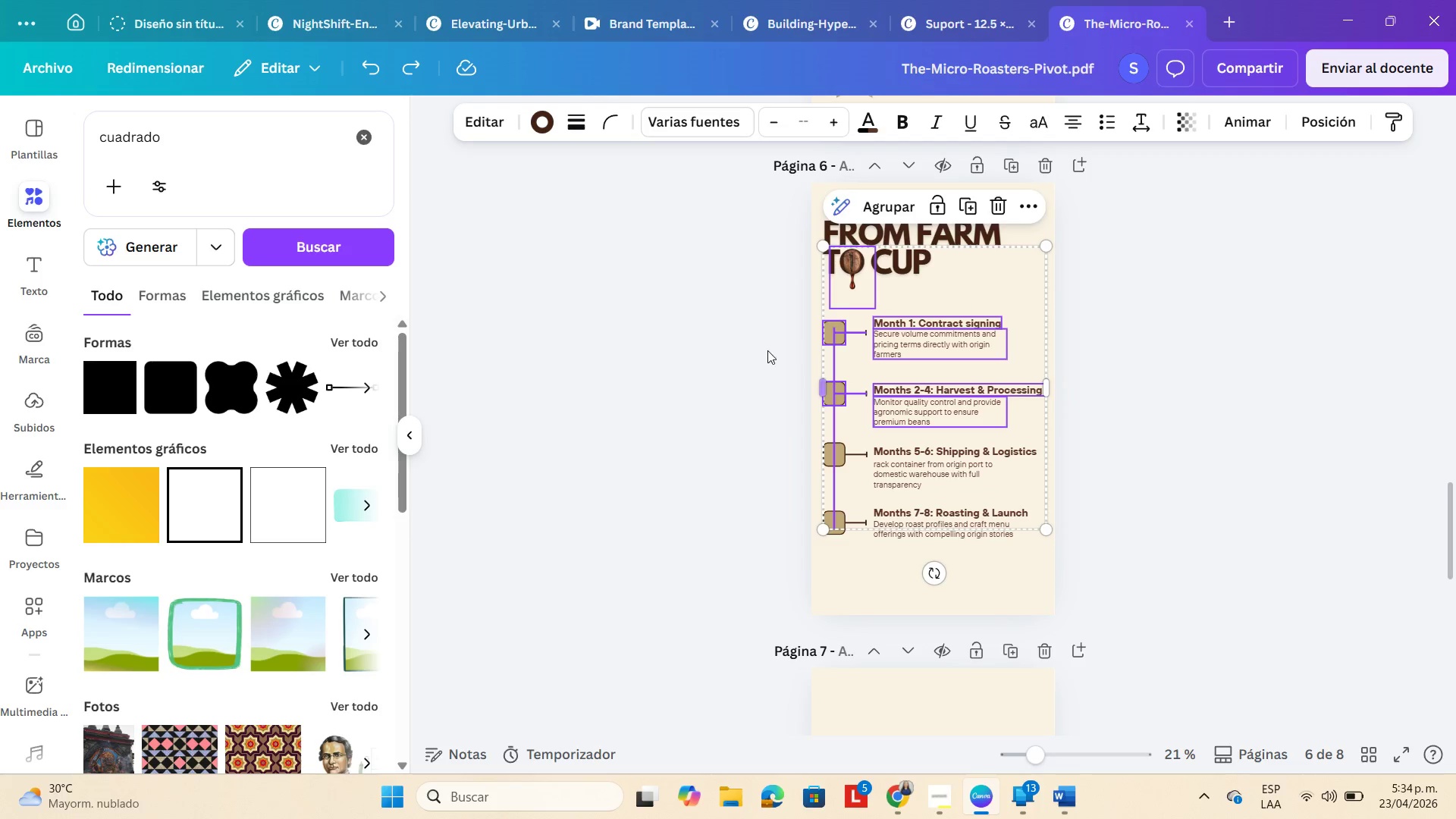 
left_click([771, 340])
 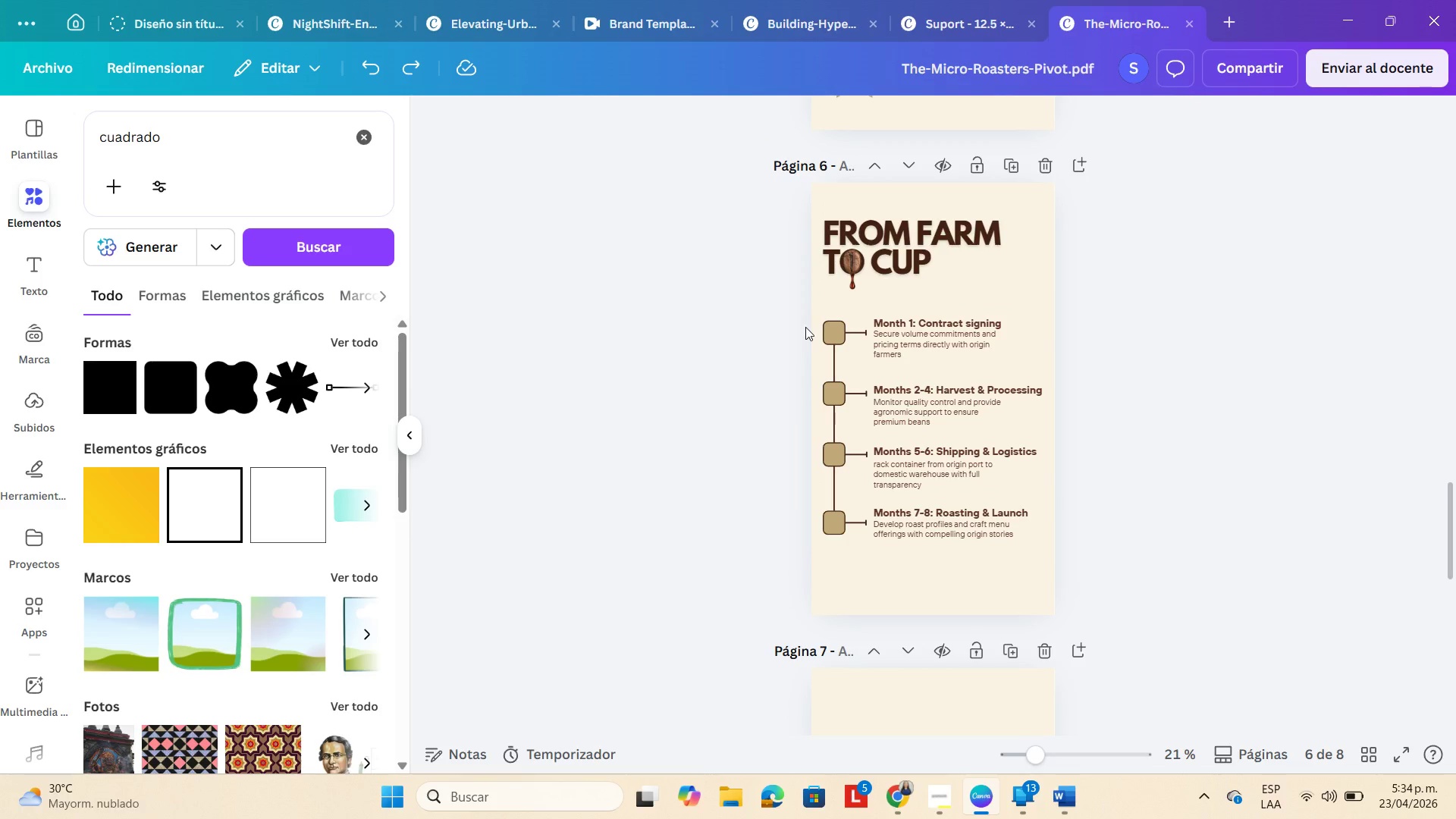 
left_click_drag(start_coordinate=[807, 327], to_coordinate=[1087, 534])
 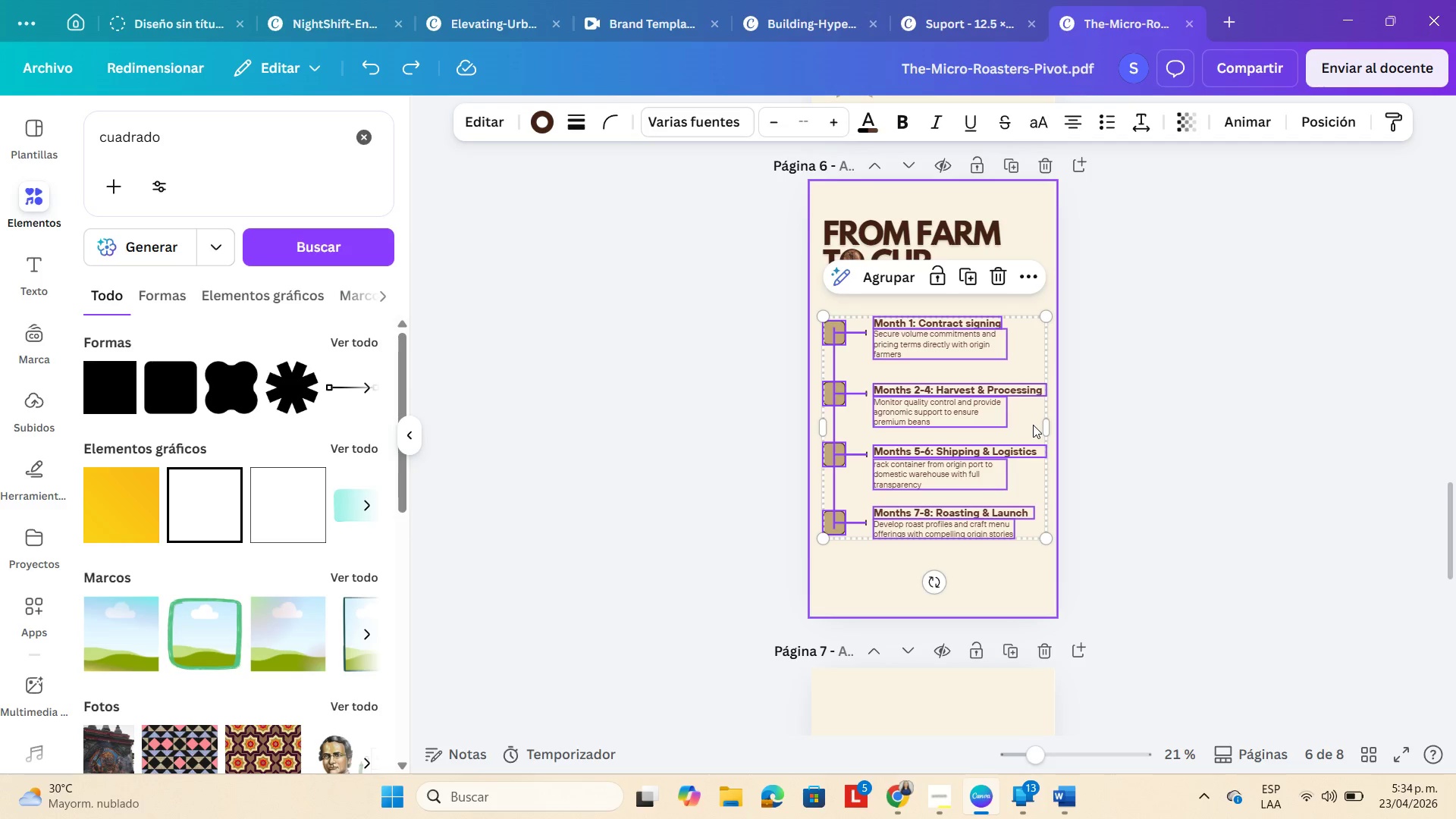 
left_click_drag(start_coordinate=[1033, 425], to_coordinate=[1034, 430])
 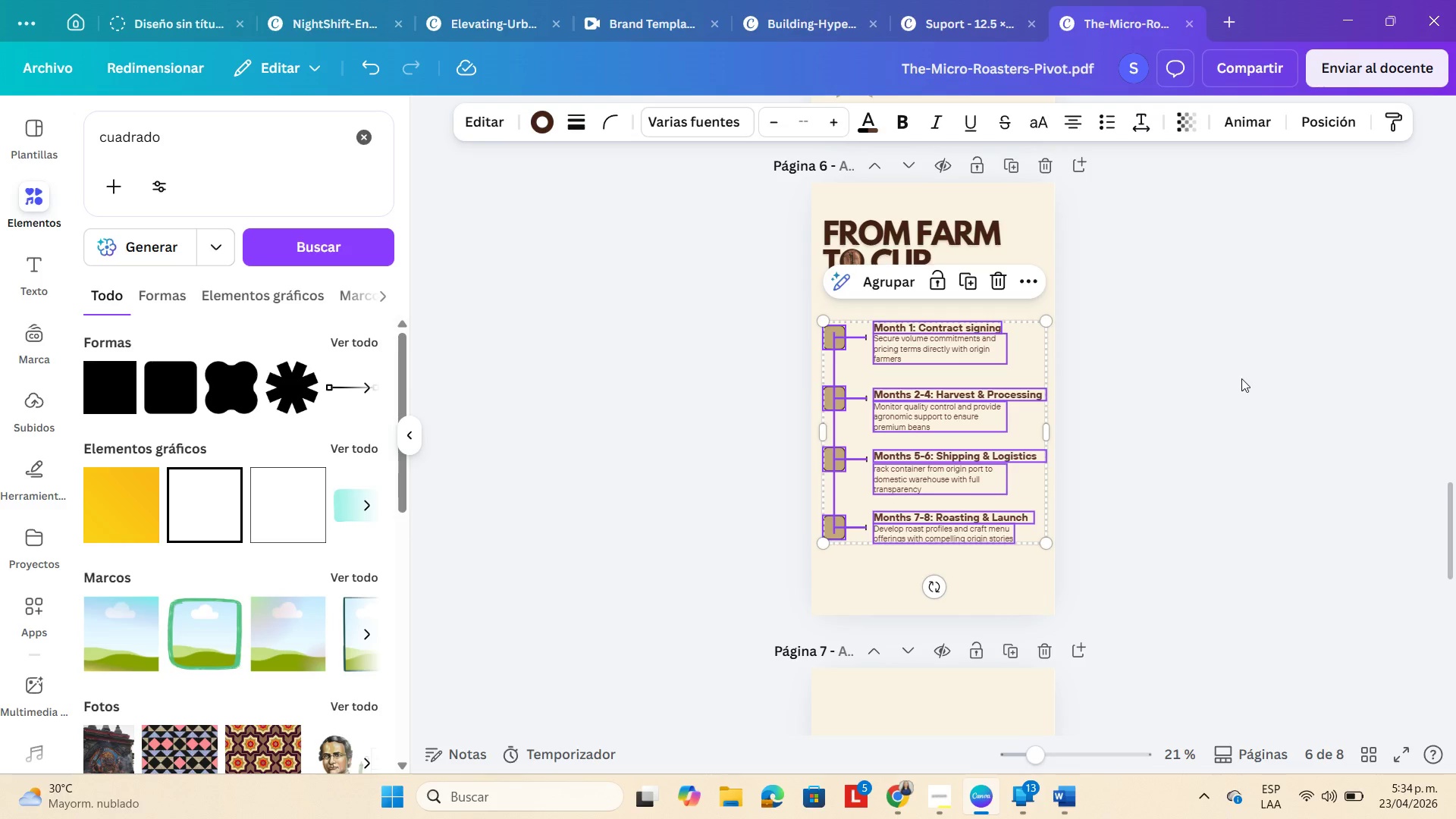 
left_click([1241, 378])
 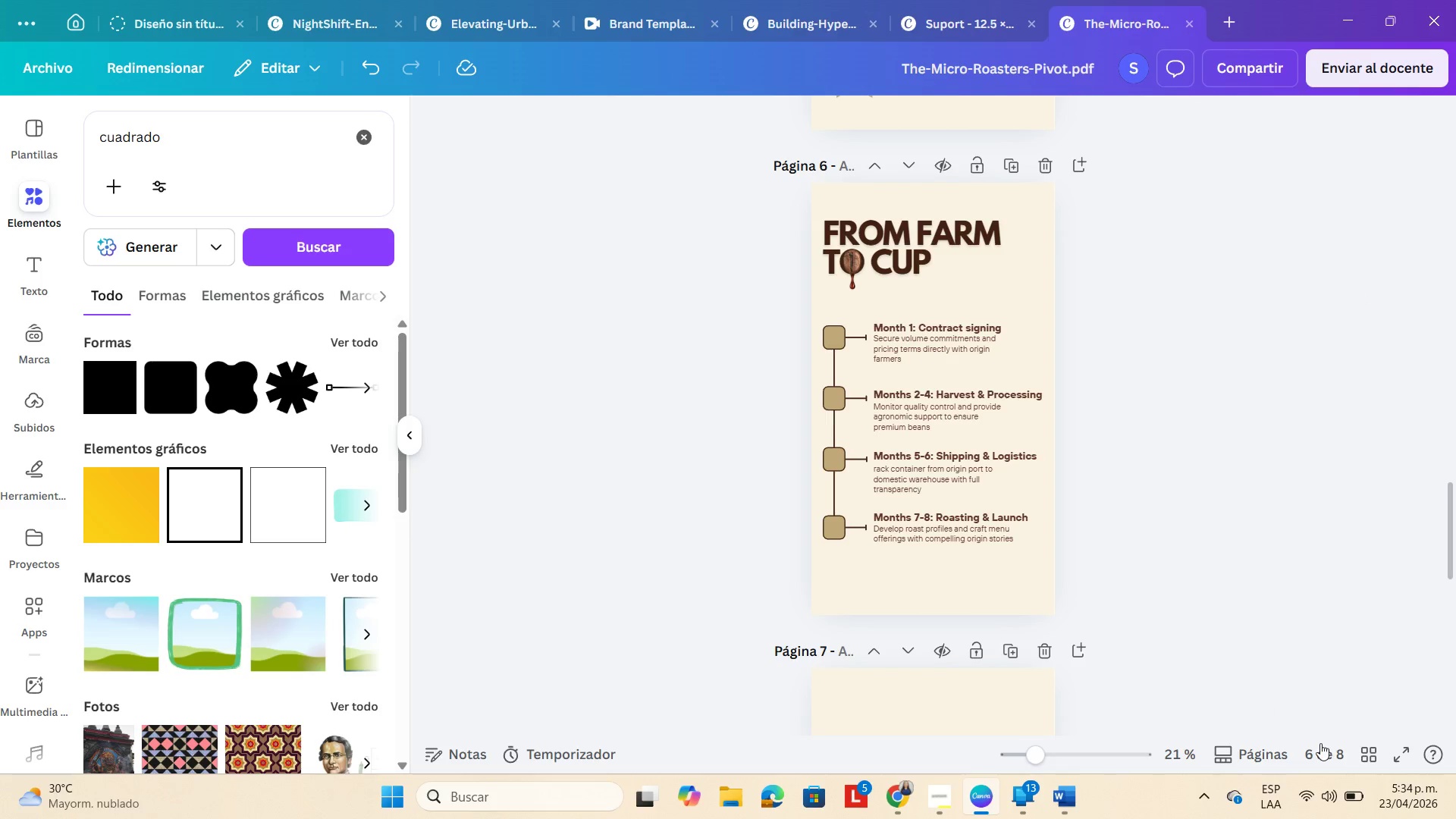 
left_click([1360, 750])
 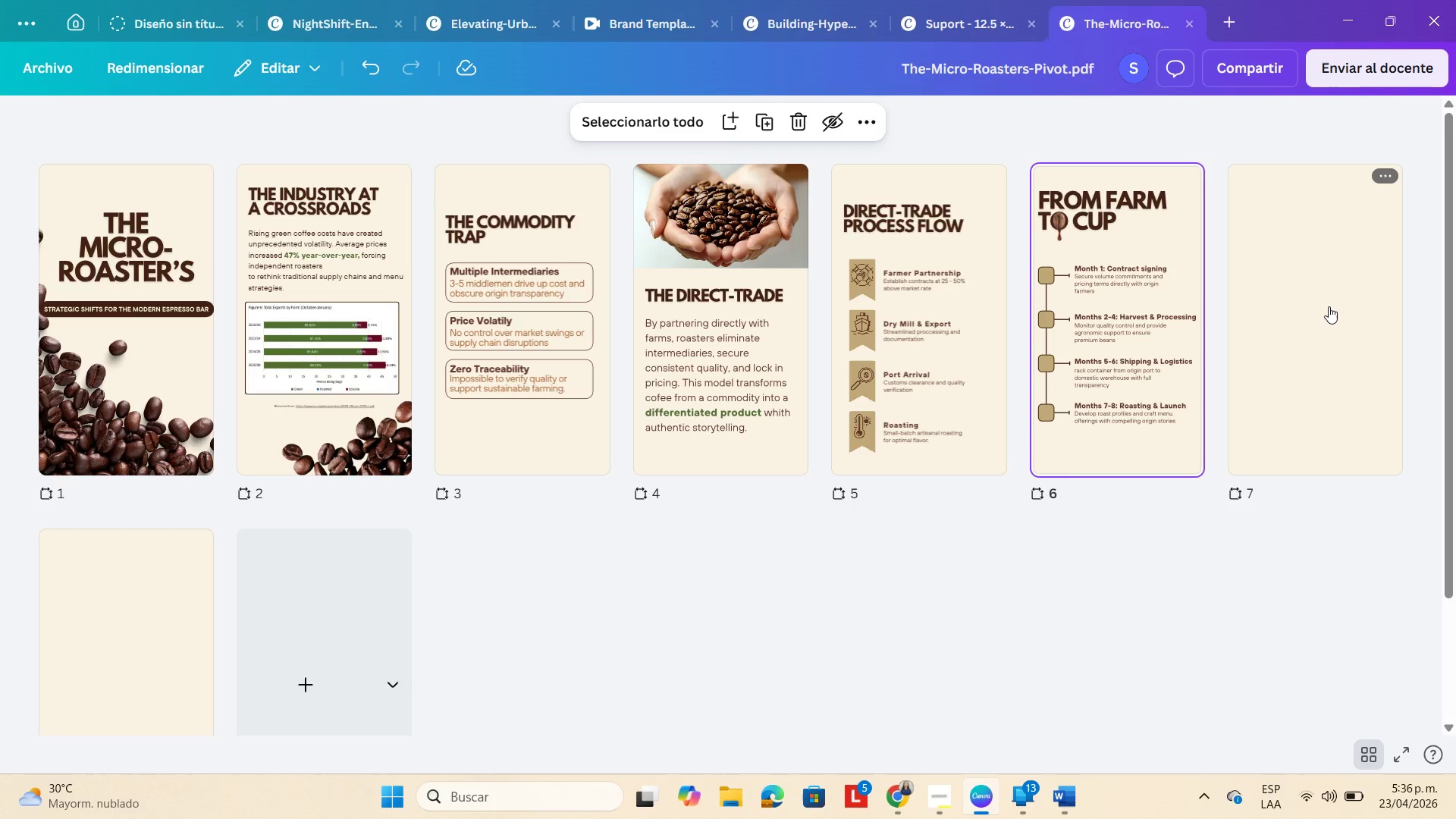 
wait(118.36)
 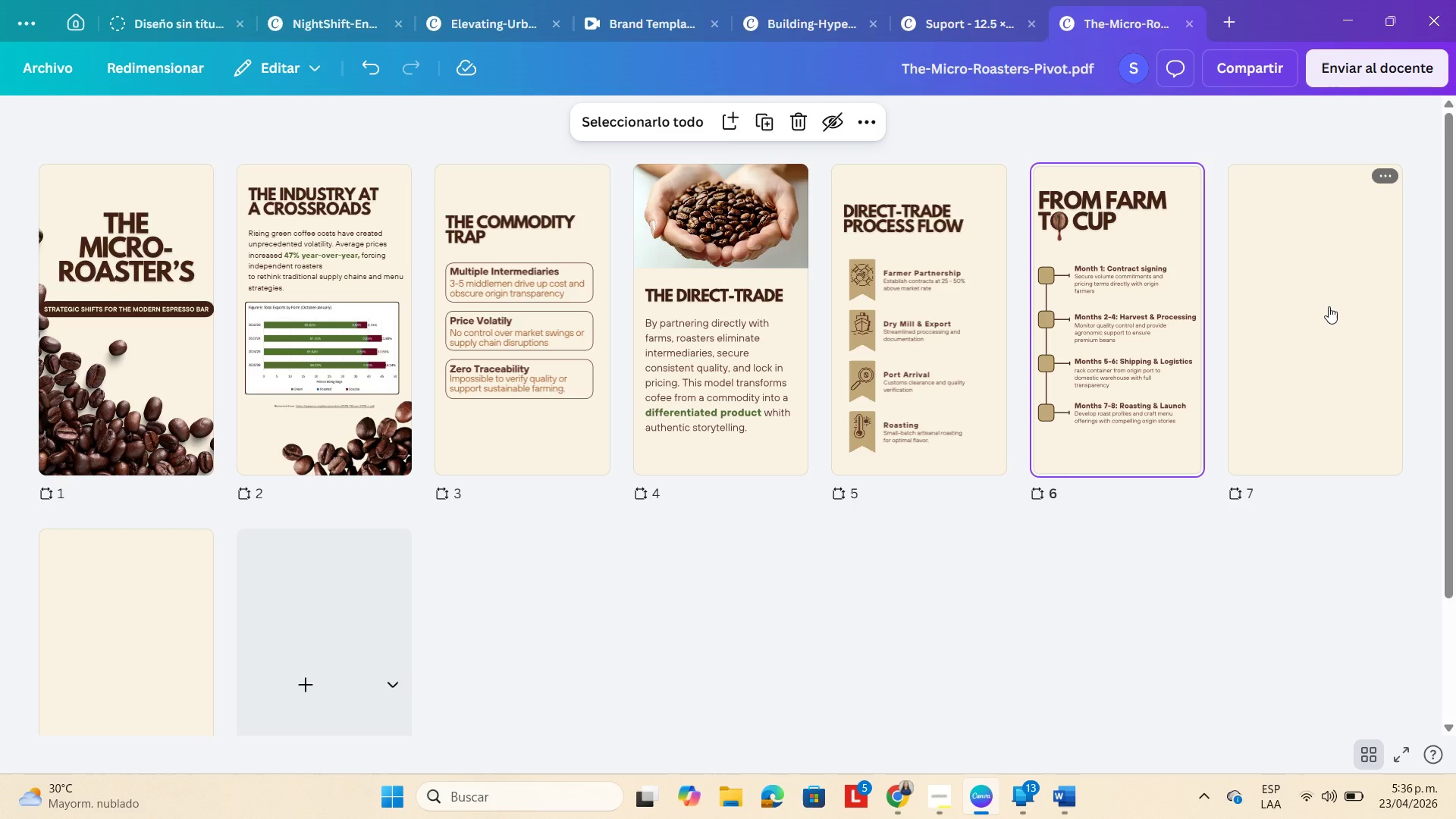 
left_click([1328, 306])
 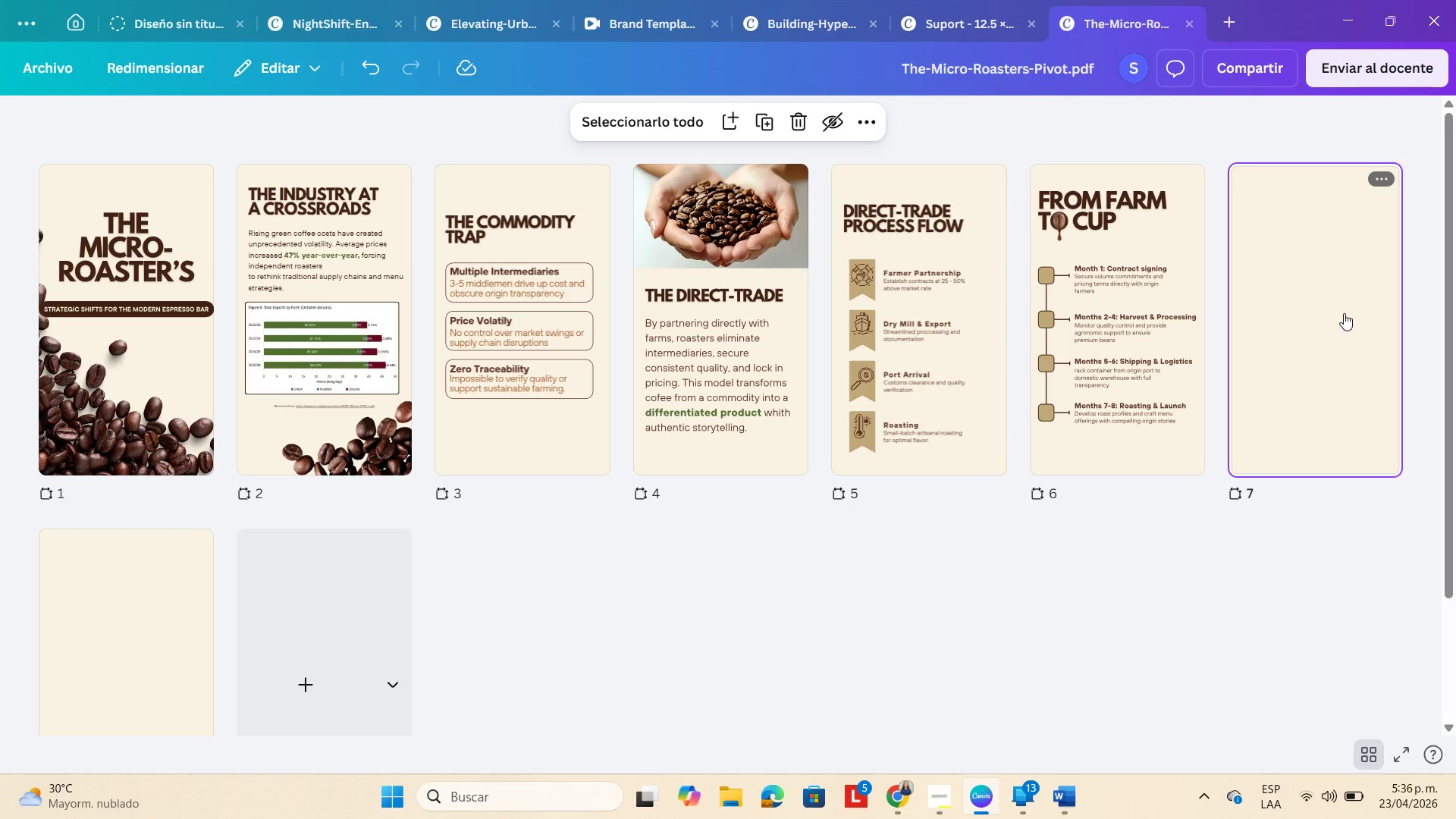 
double_click([1344, 313])
 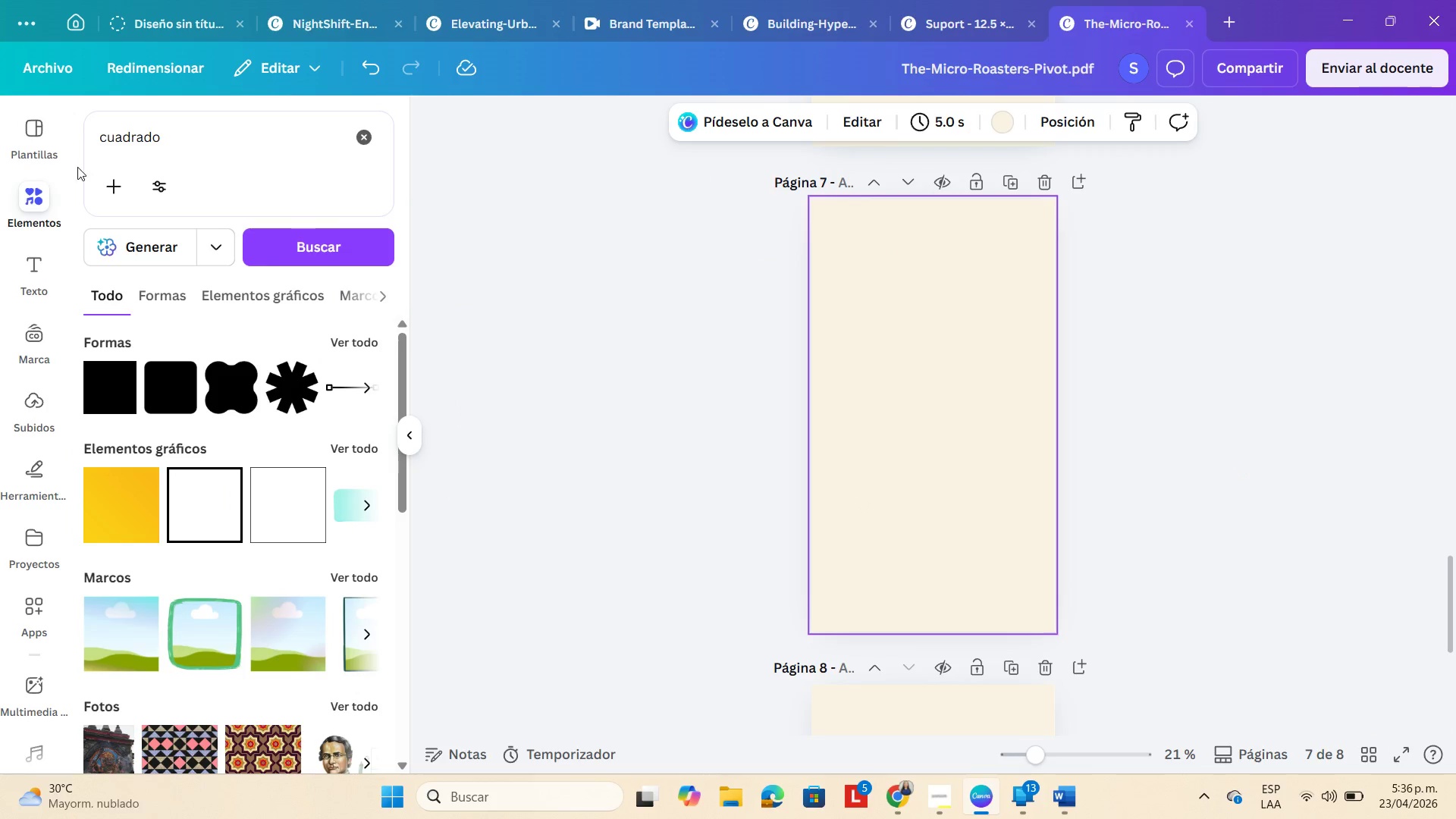 
wait(5.98)
 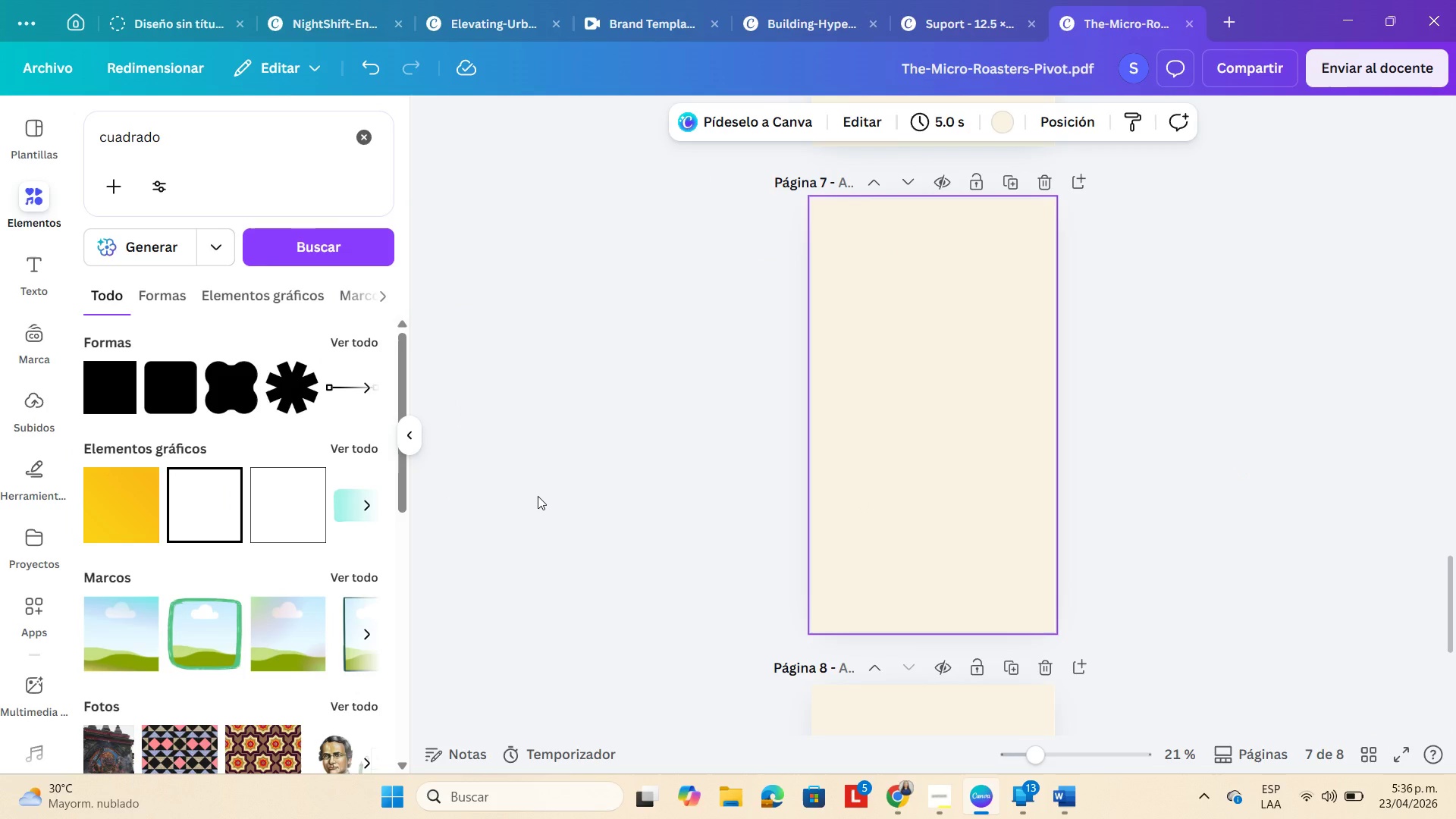 
left_click([34, 100])
 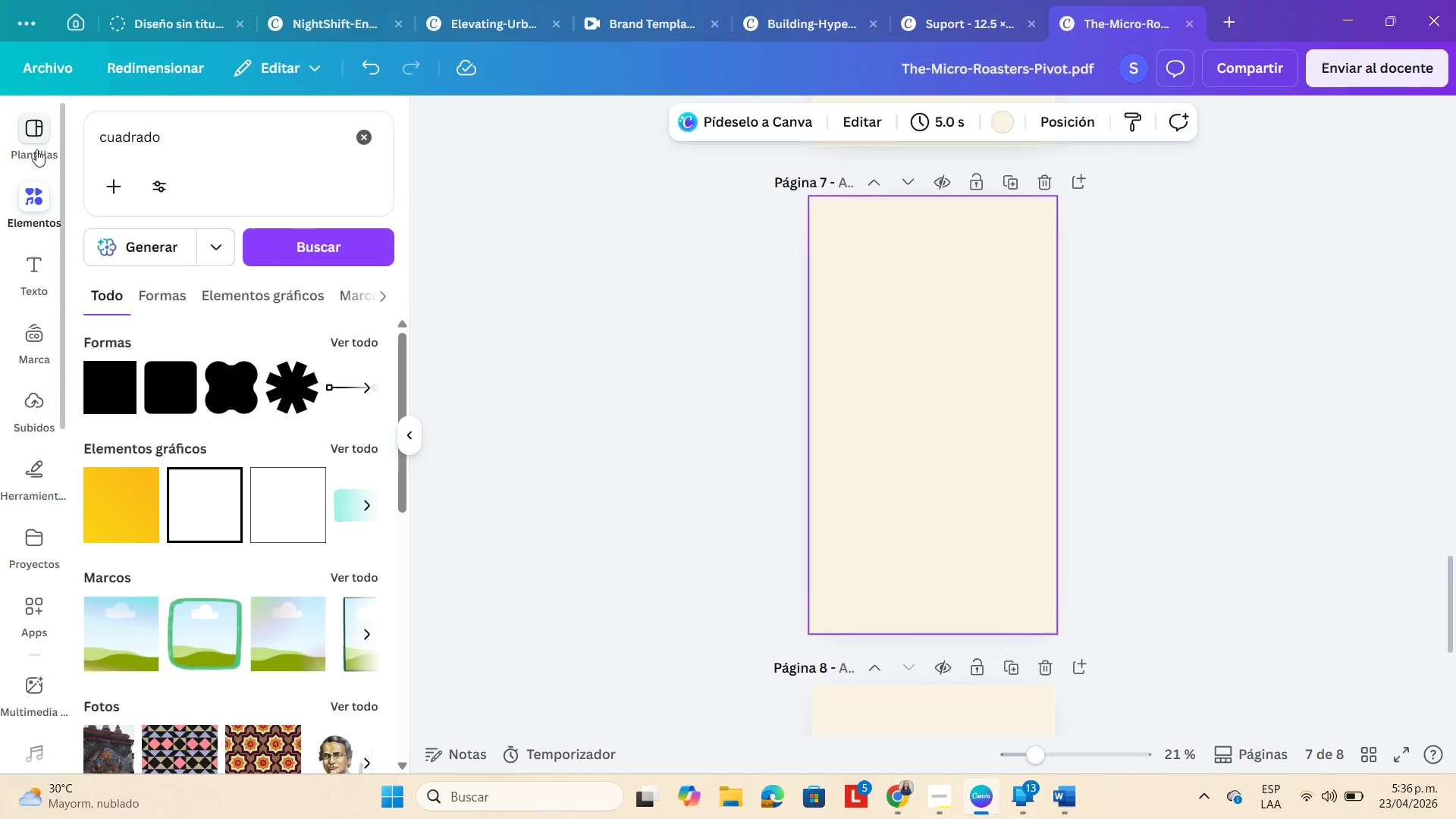 
left_click([28, 140])
 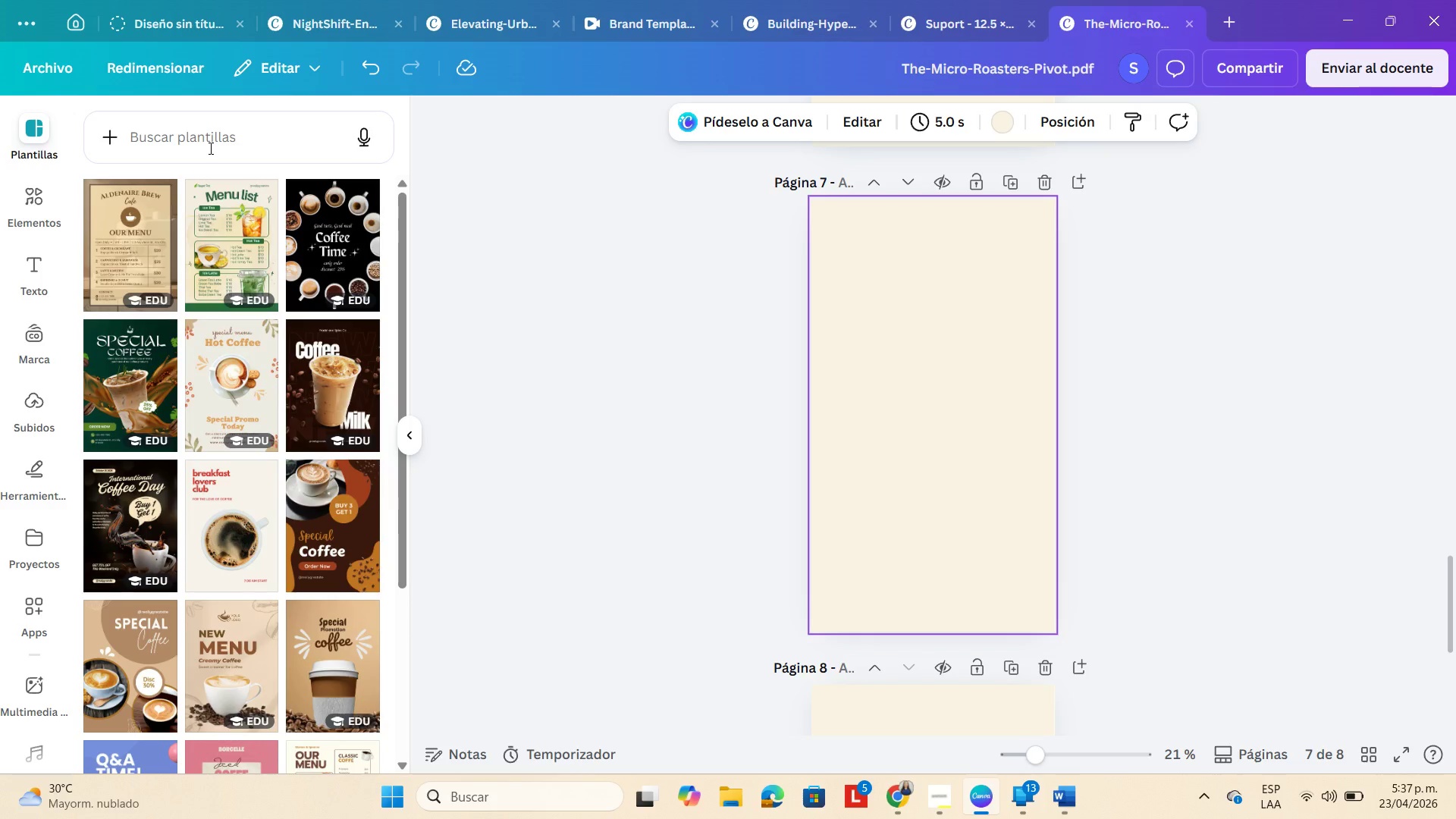 
wait(6.5)
 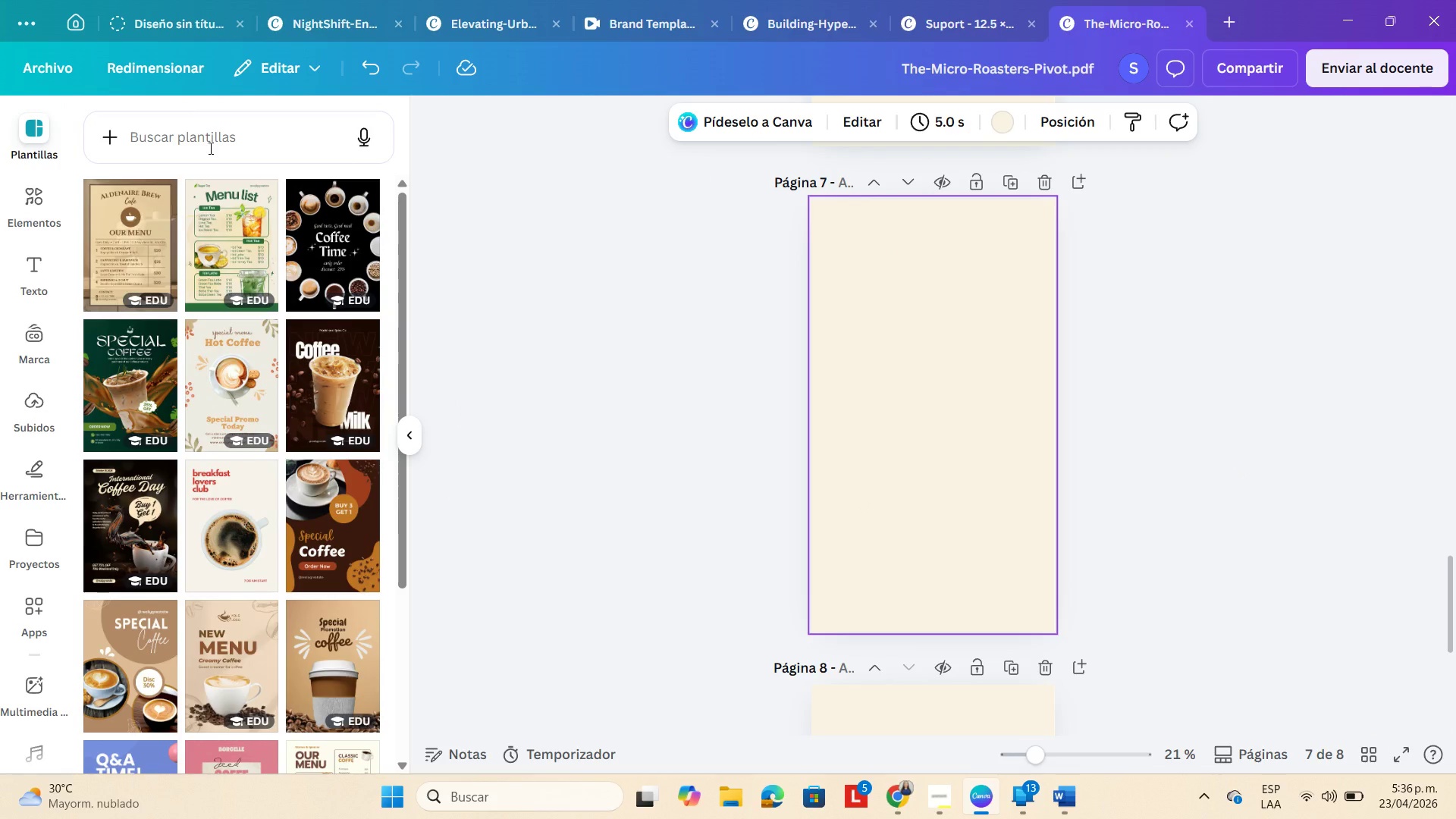 
scroll: coordinate [322, 401], scroll_direction: down, amount: 14.0
 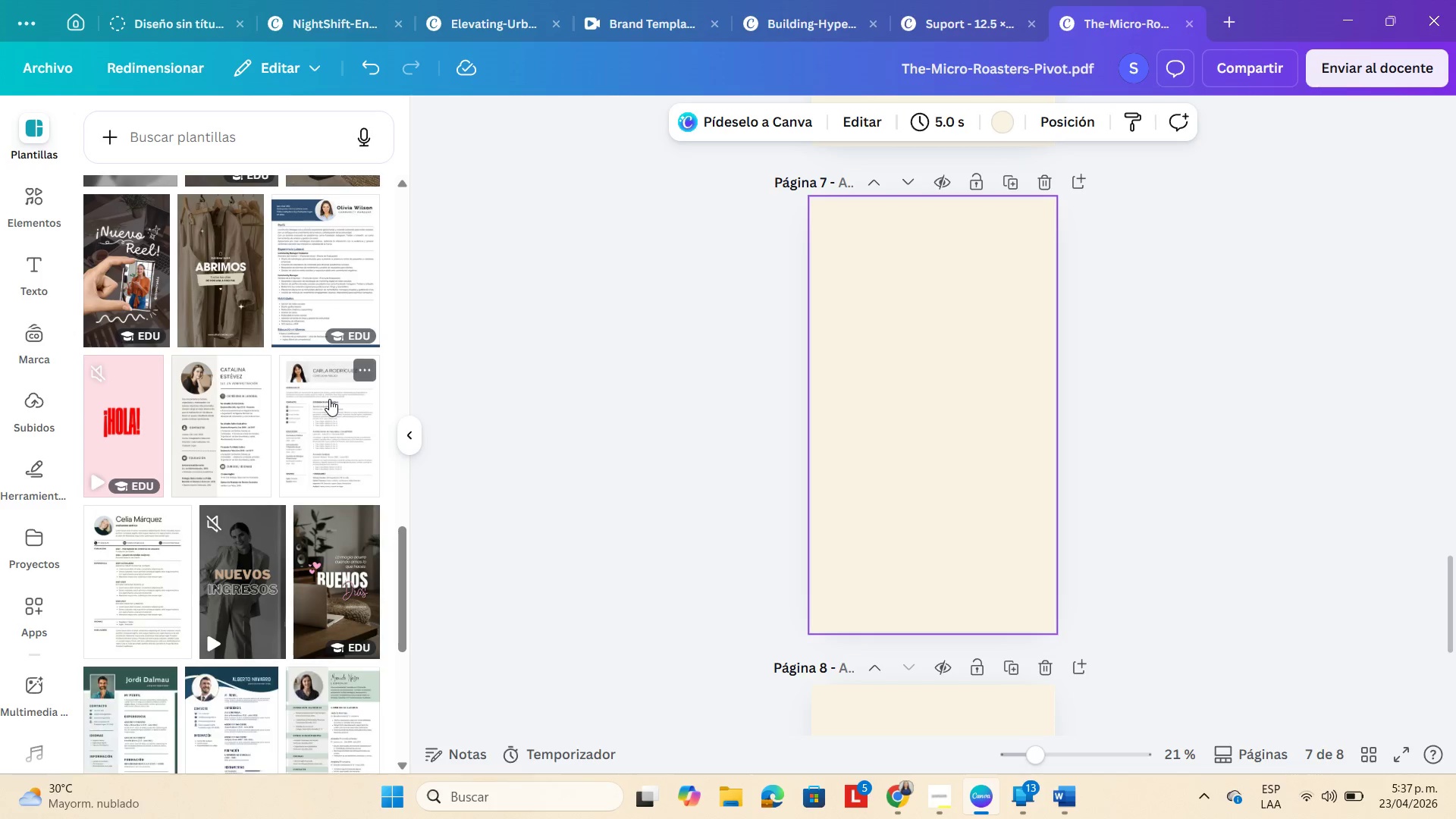 
scroll: coordinate [325, 366], scroll_direction: up, amount: 17.0
 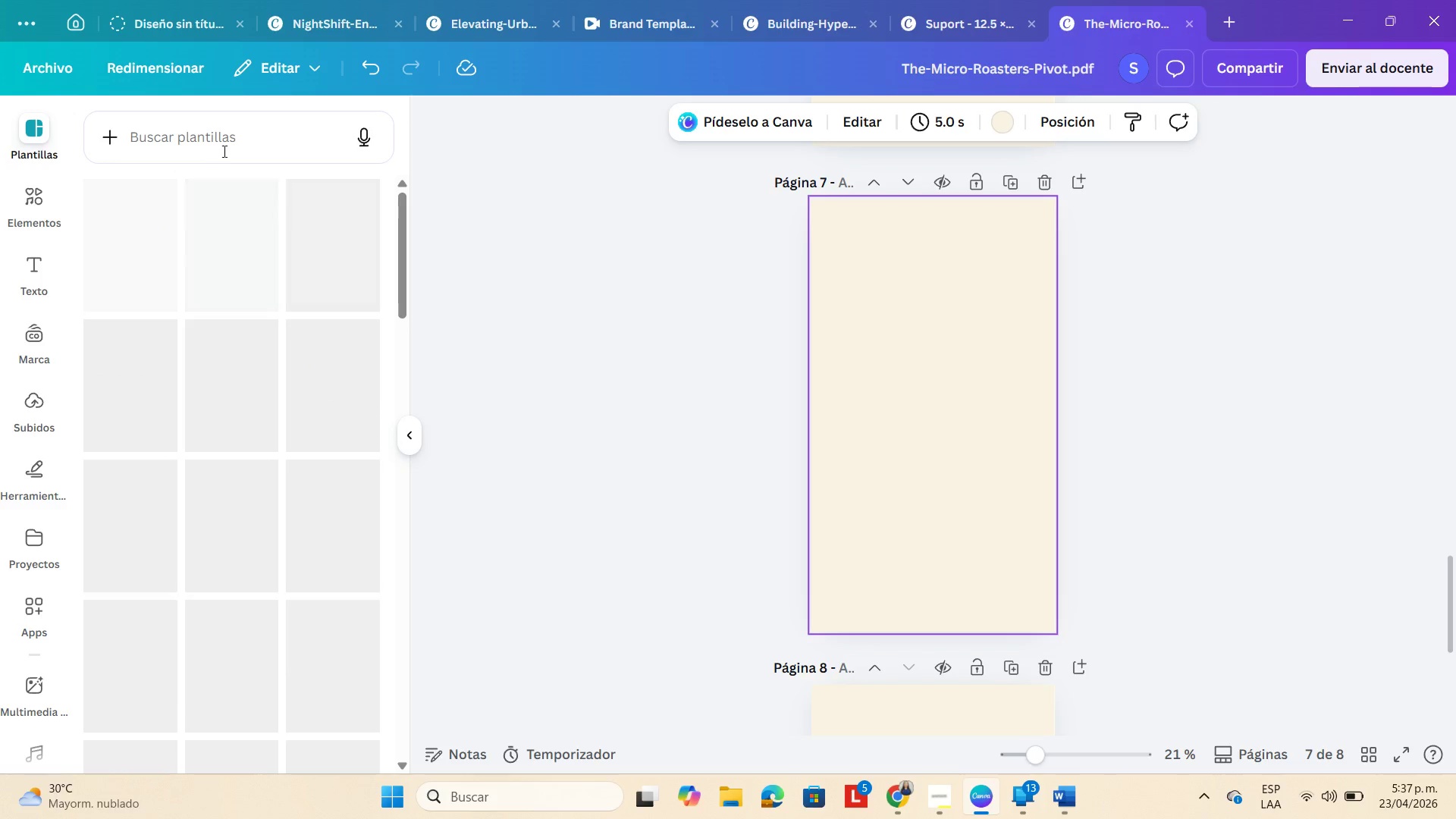 
left_click([223, 149])
 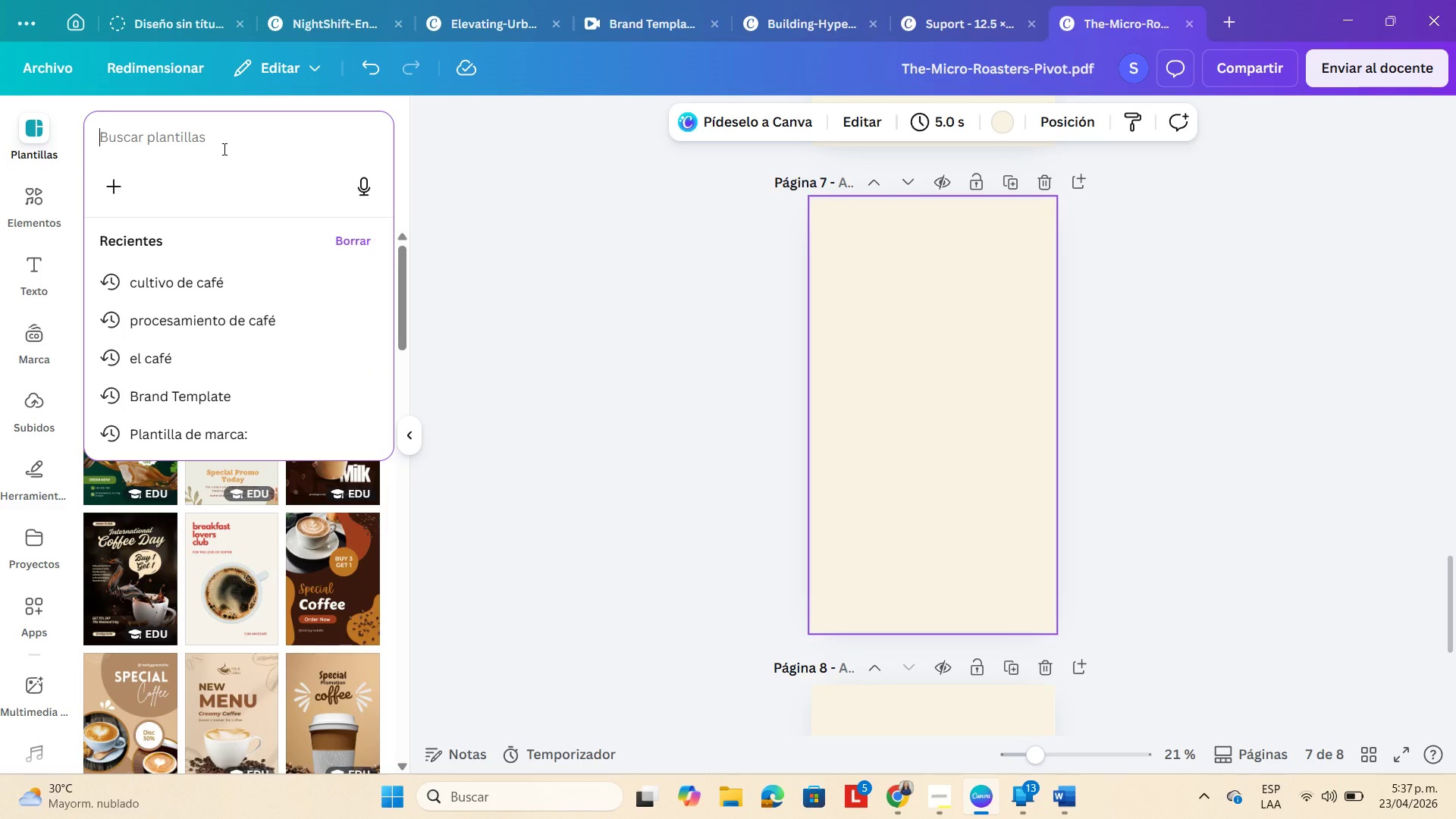 
type(menu cafee)
key(Backspace)
 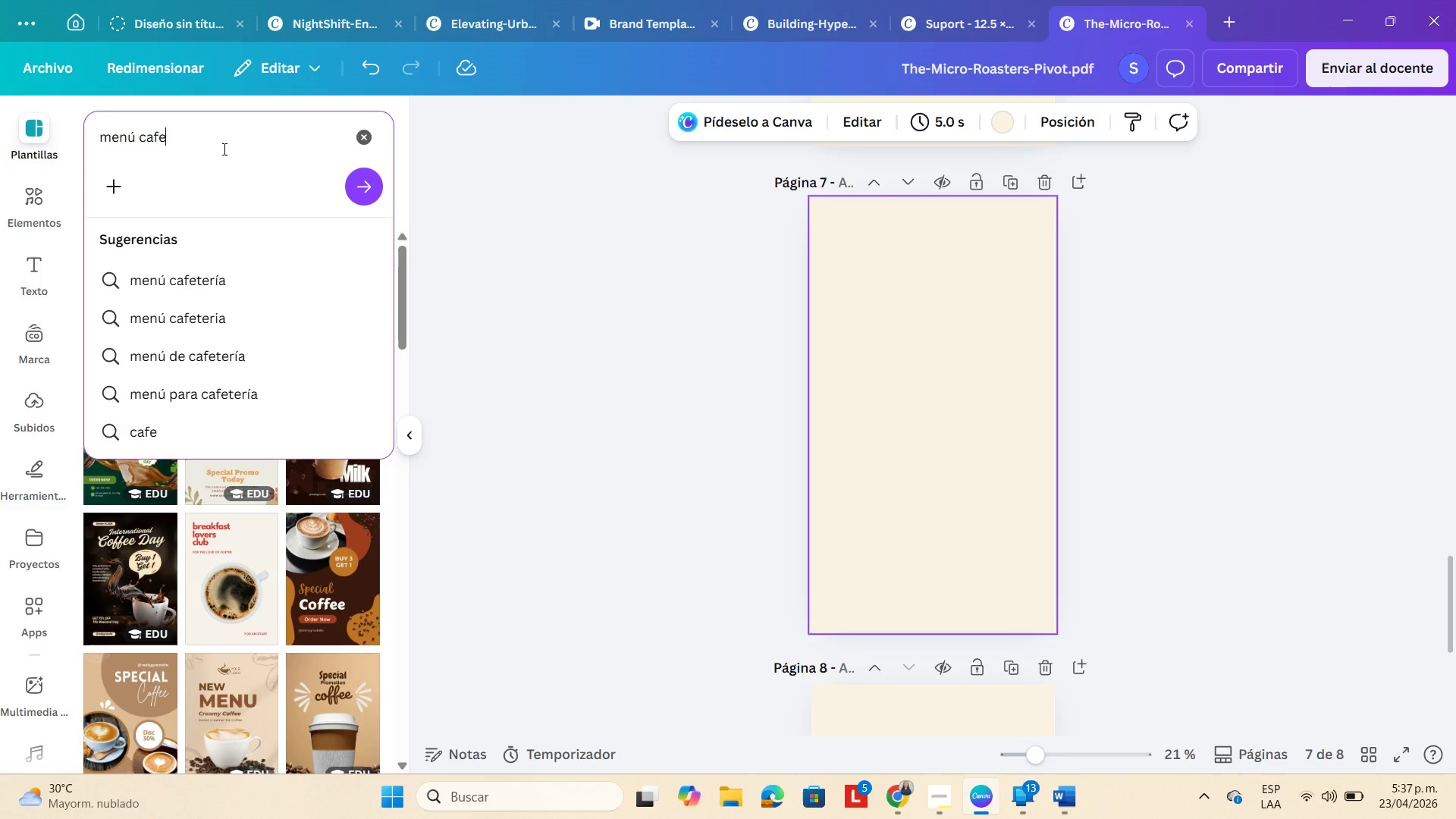 
hold_key(key=Semicolon, duration=0.38)
 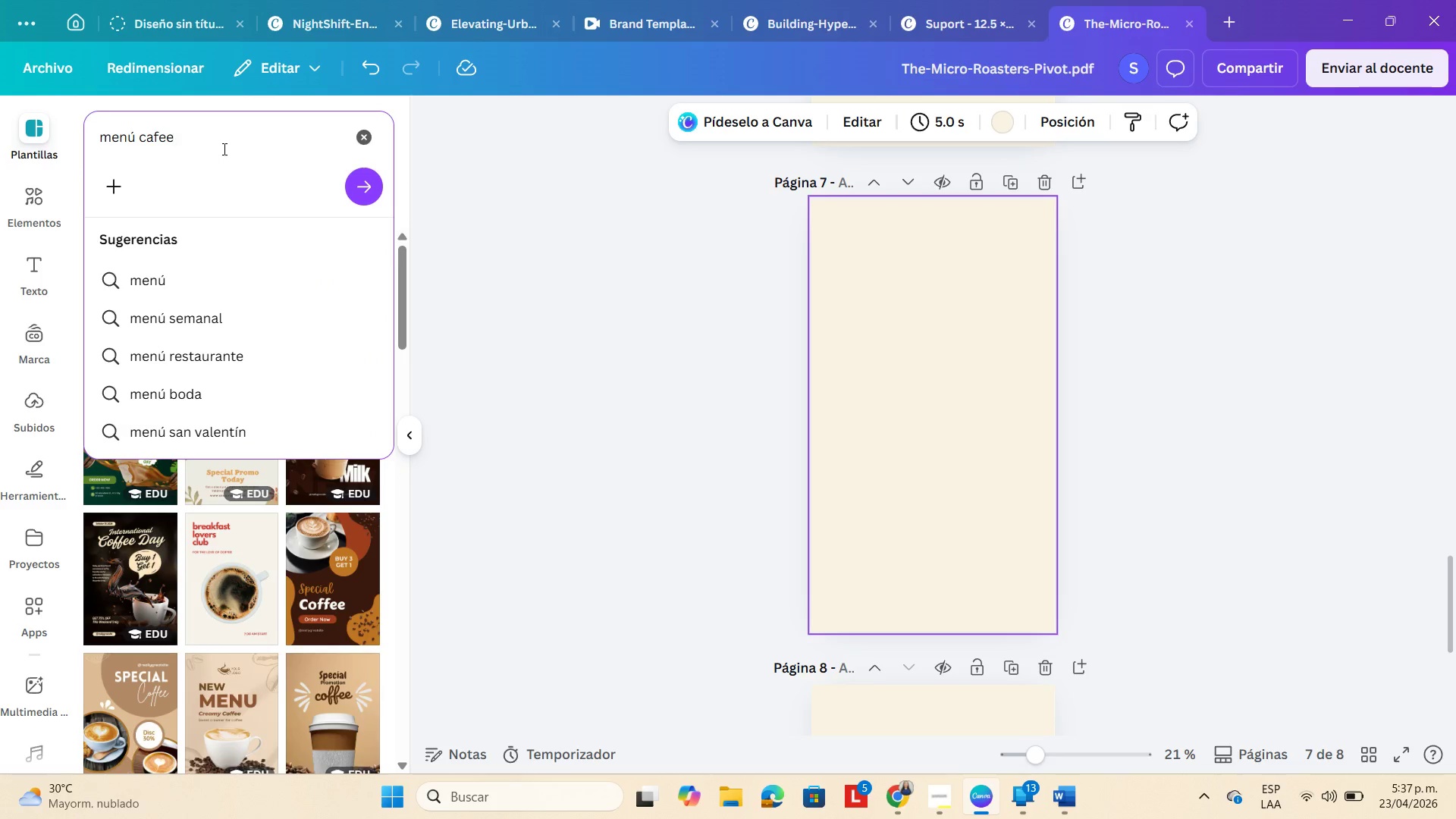 
key(Enter)
 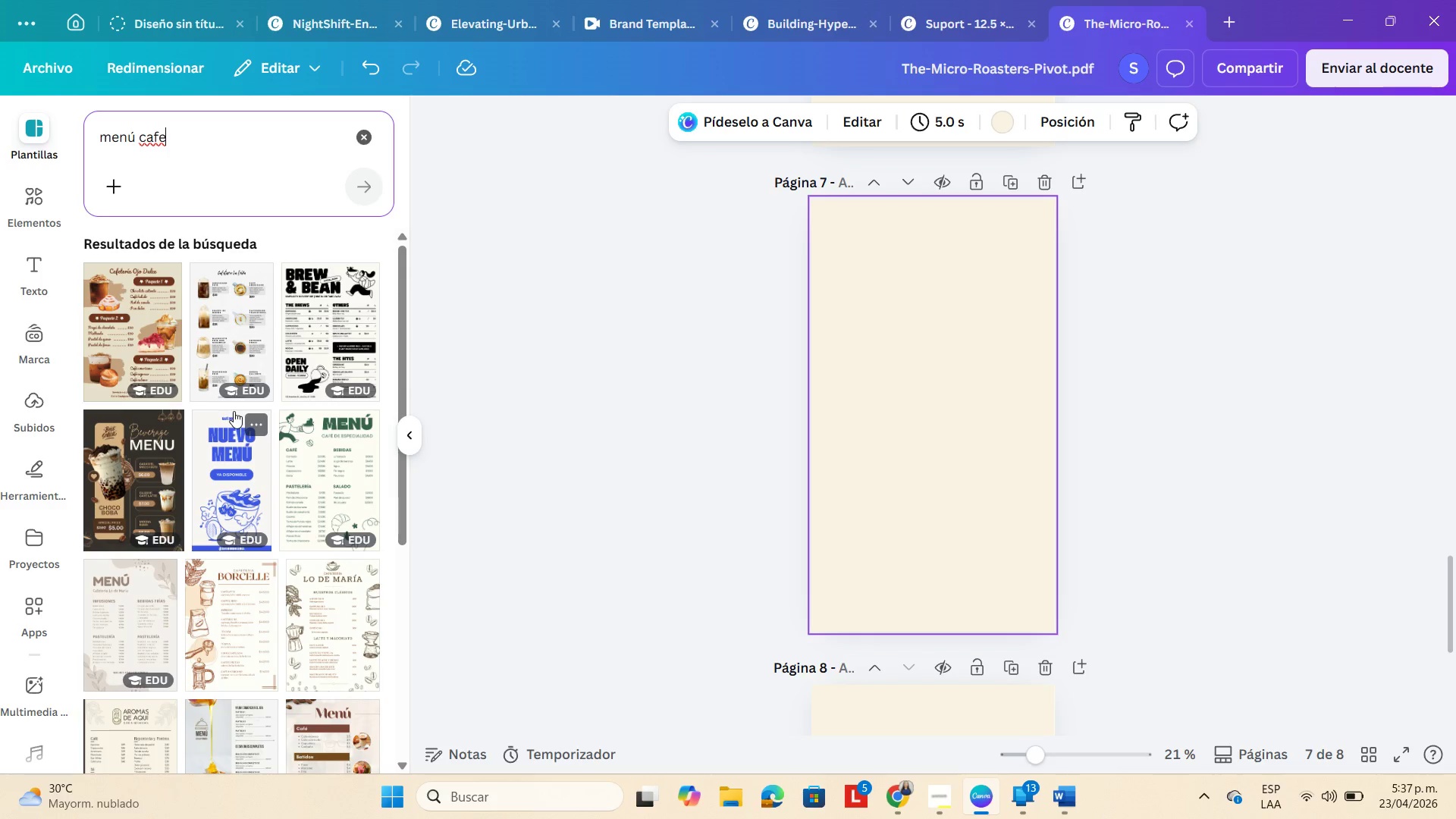 
scroll: coordinate [271, 454], scroll_direction: down, amount: 9.0
 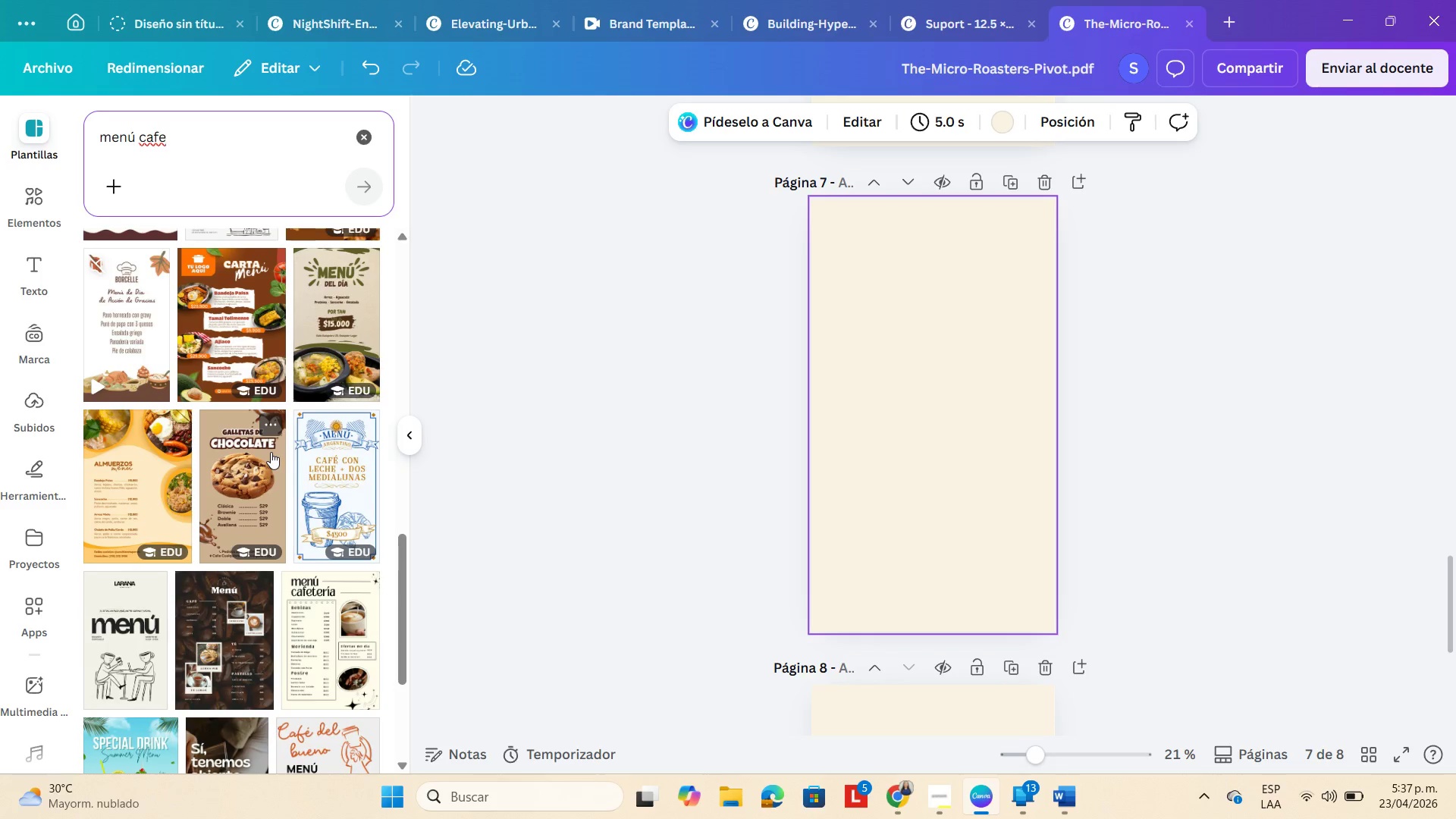 
scroll: coordinate [244, 479], scroll_direction: down, amount: 17.0
 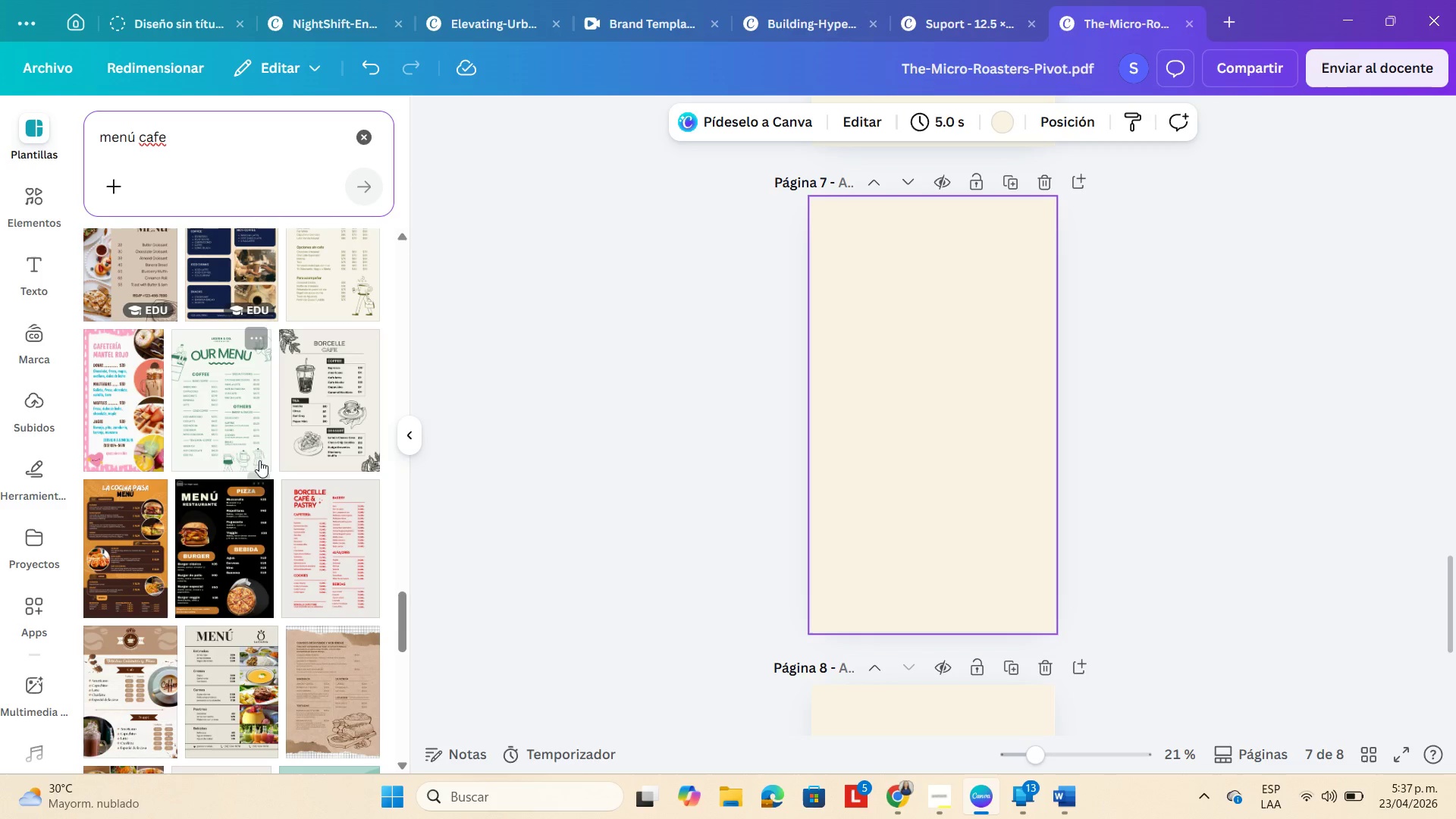 
scroll: coordinate [268, 443], scroll_direction: down, amount: 11.0
 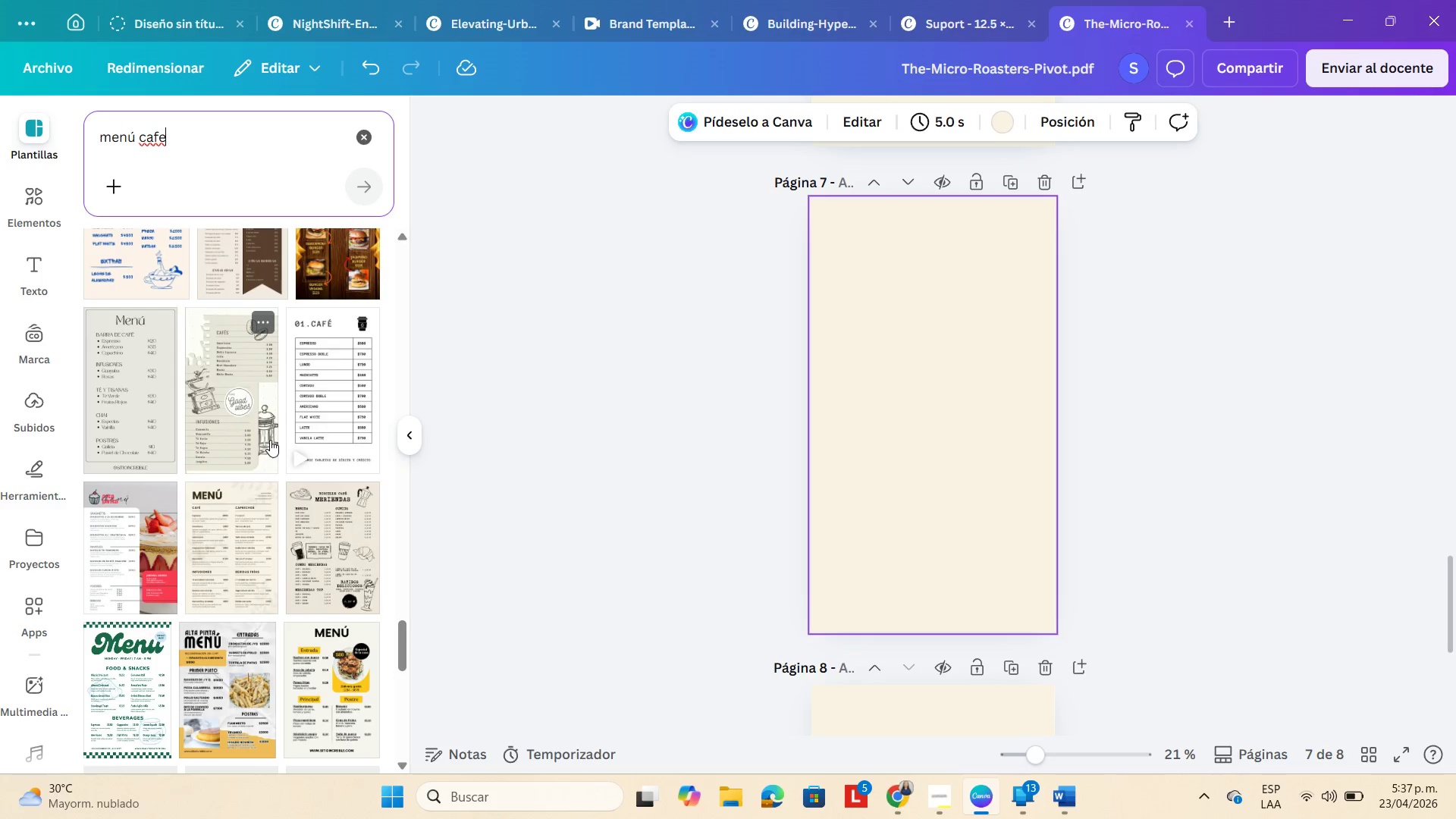 
scroll: coordinate [299, 397], scroll_direction: up, amount: 30.0
 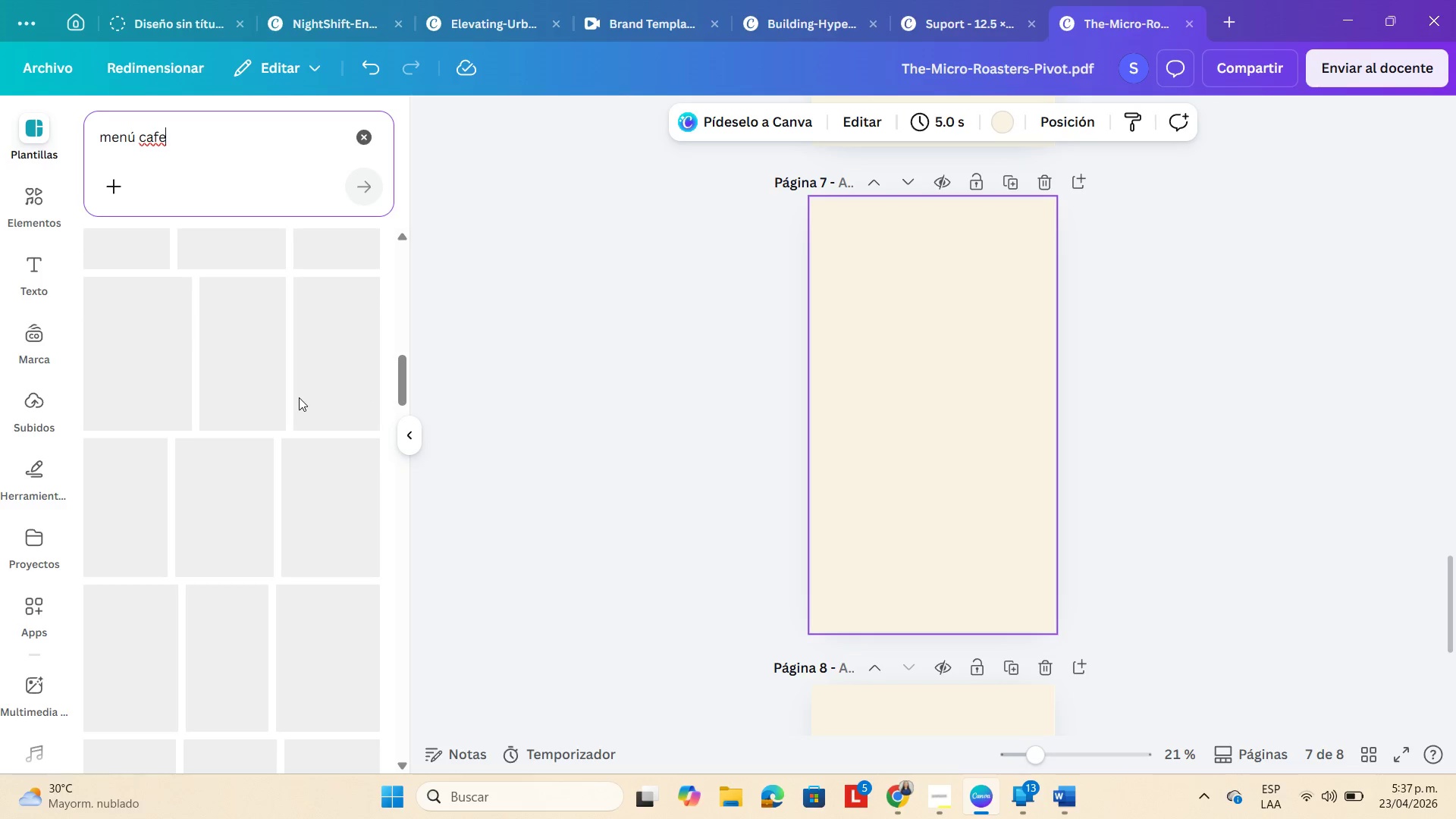 
mouse_move([289, 367])
 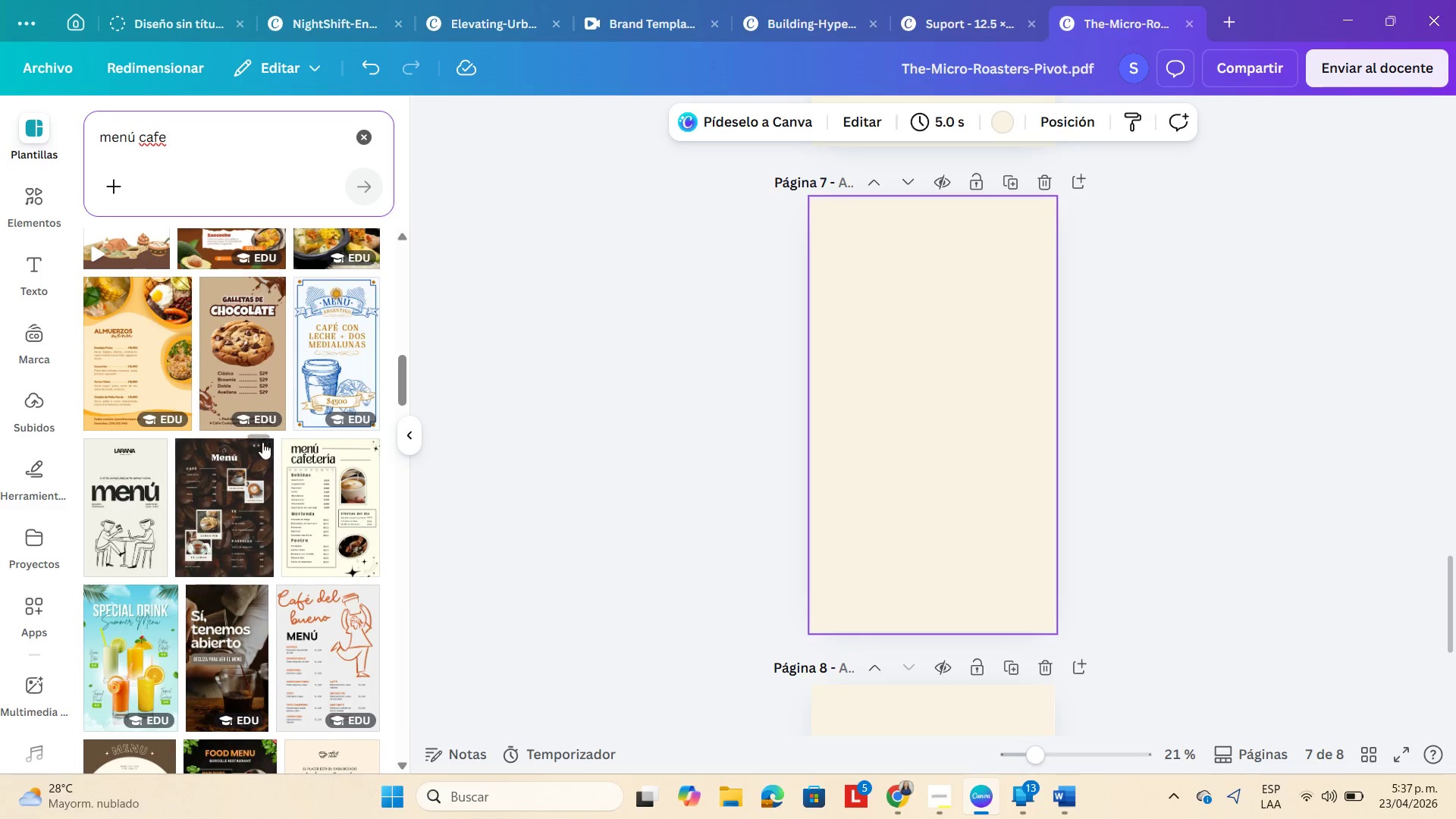 
scroll: coordinate [276, 462], scroll_direction: up, amount: 5.0
 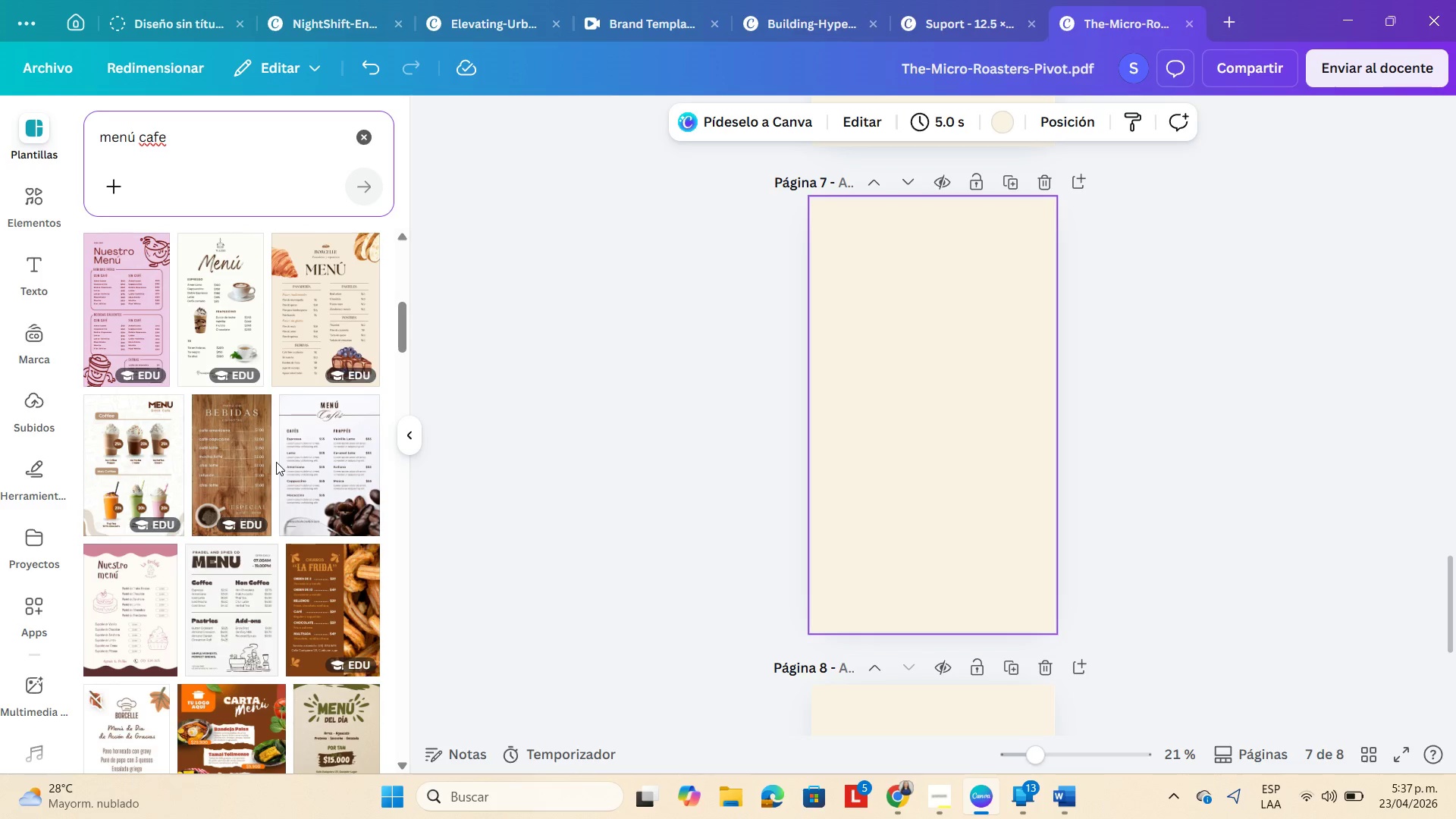 
left_click([334, 472])
 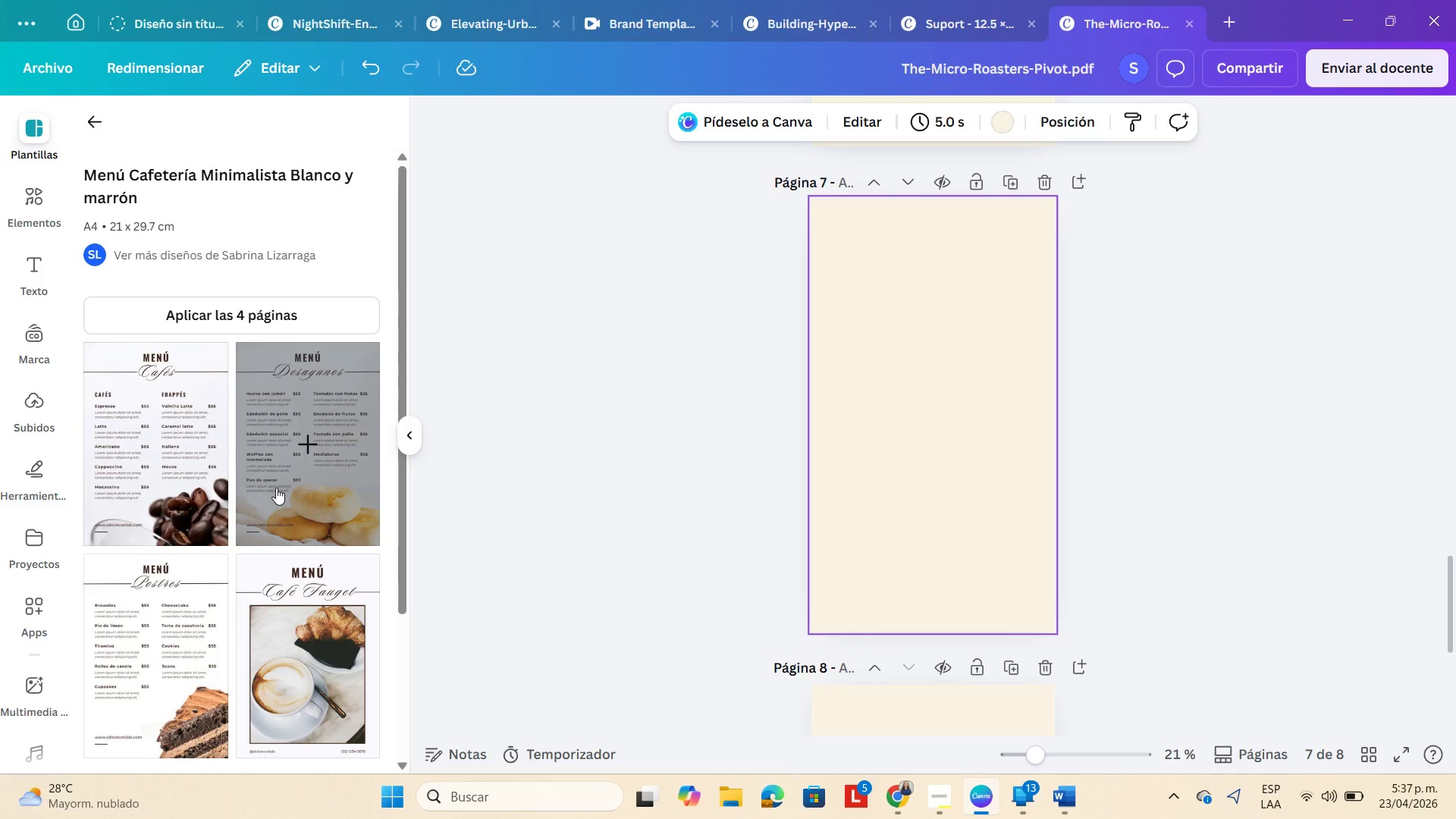 
left_click([214, 477])
 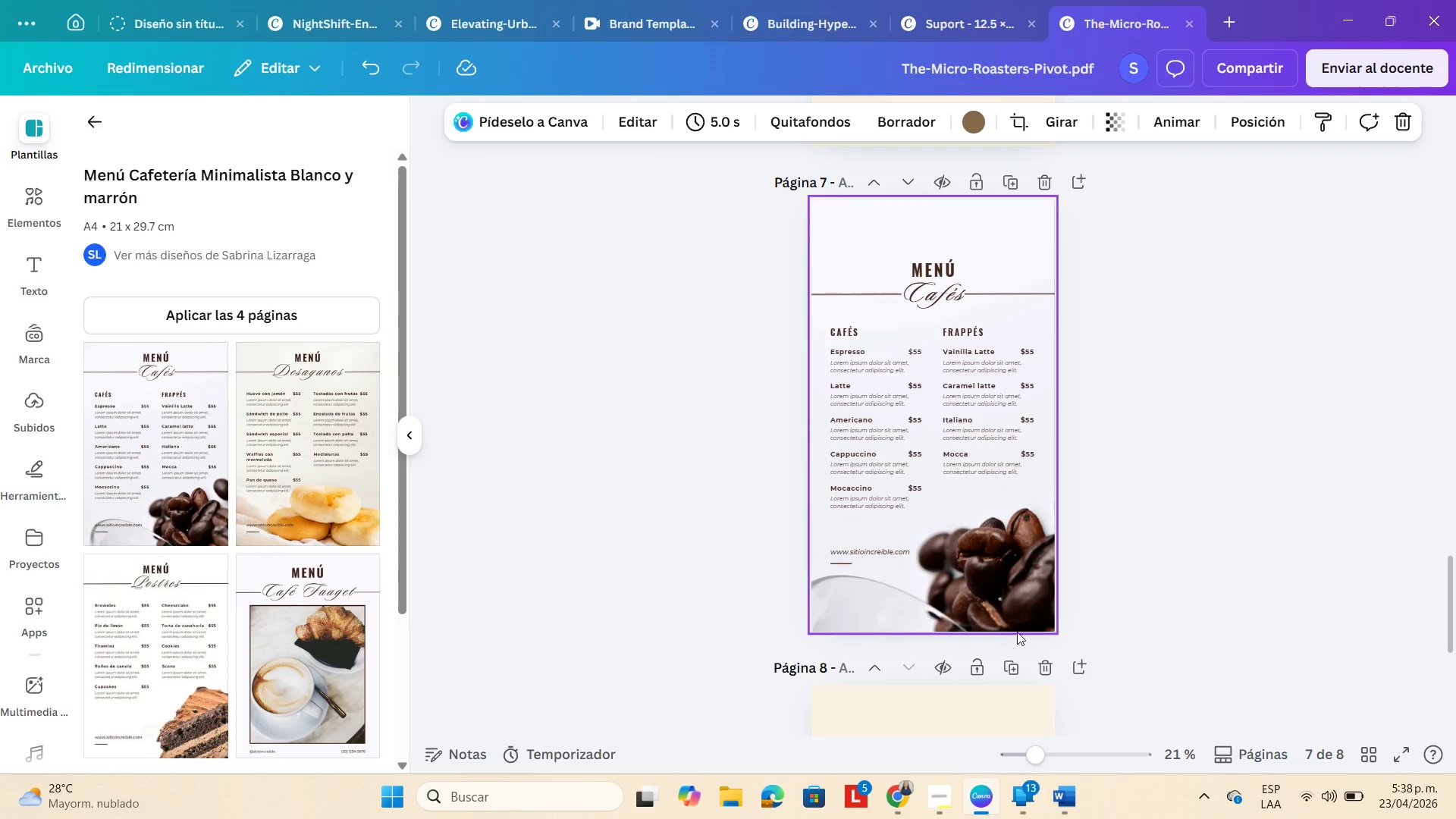 
left_click([1178, 598])
 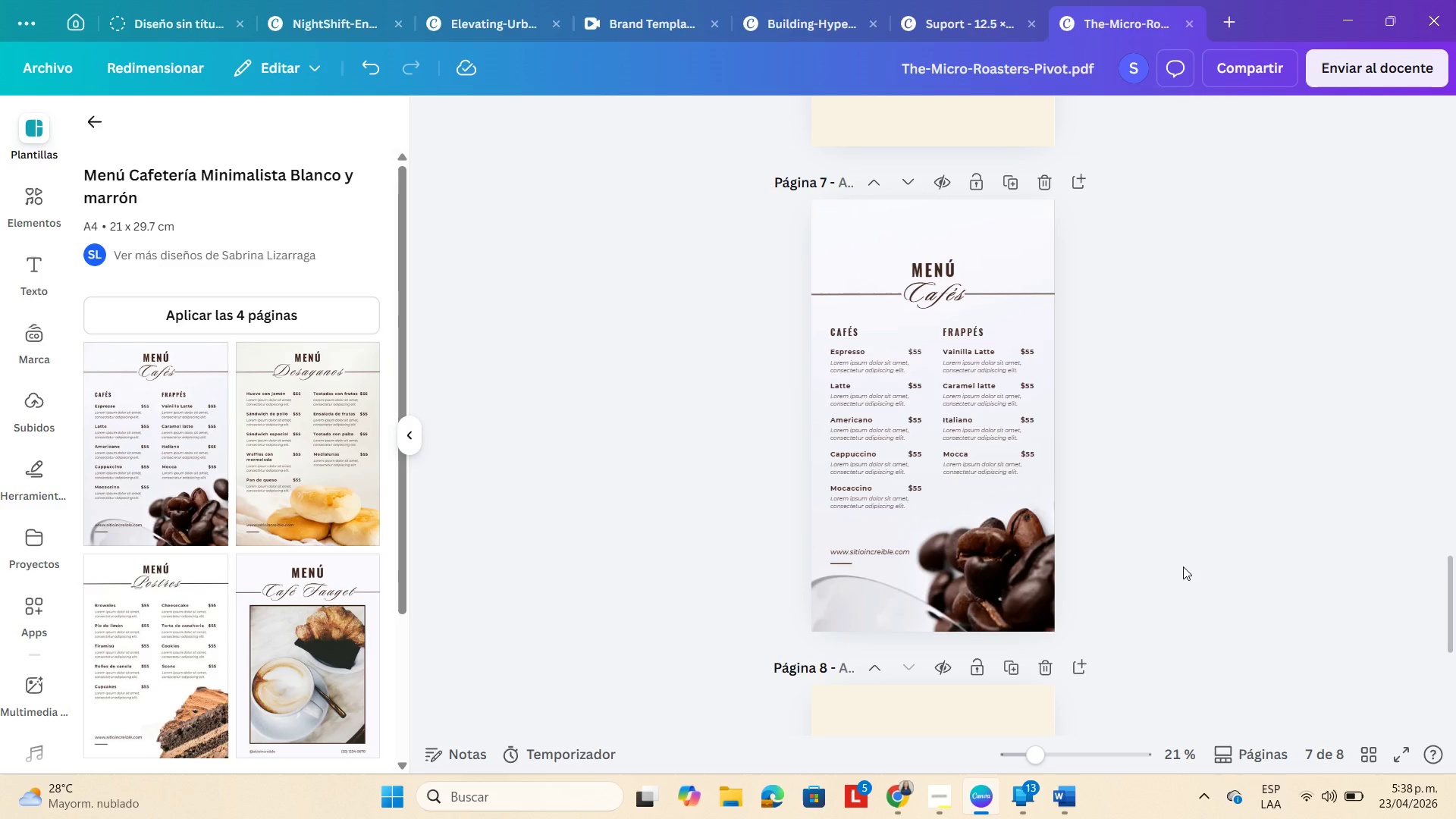 
wait(11.34)
 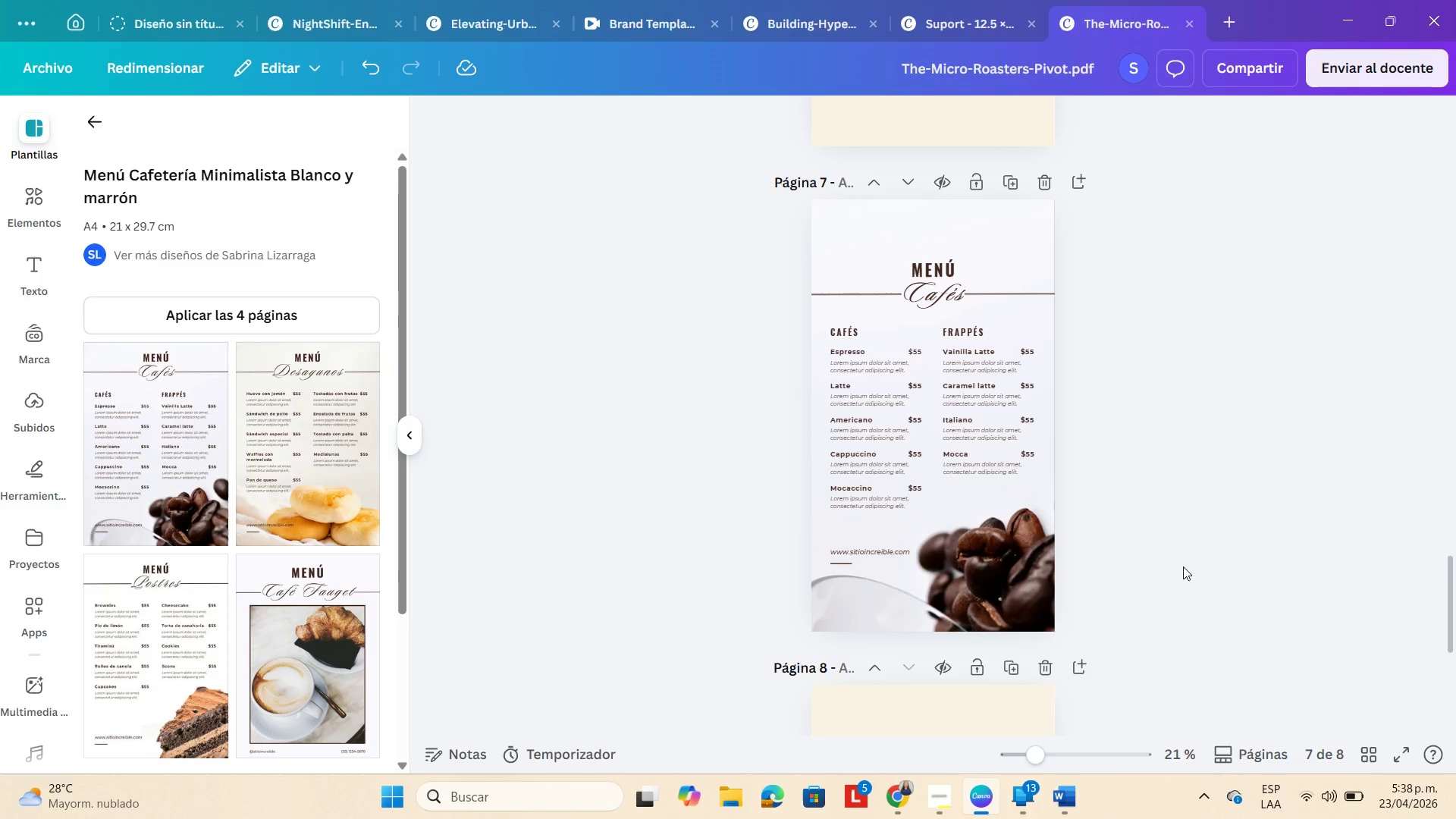 
left_click([978, 563])
 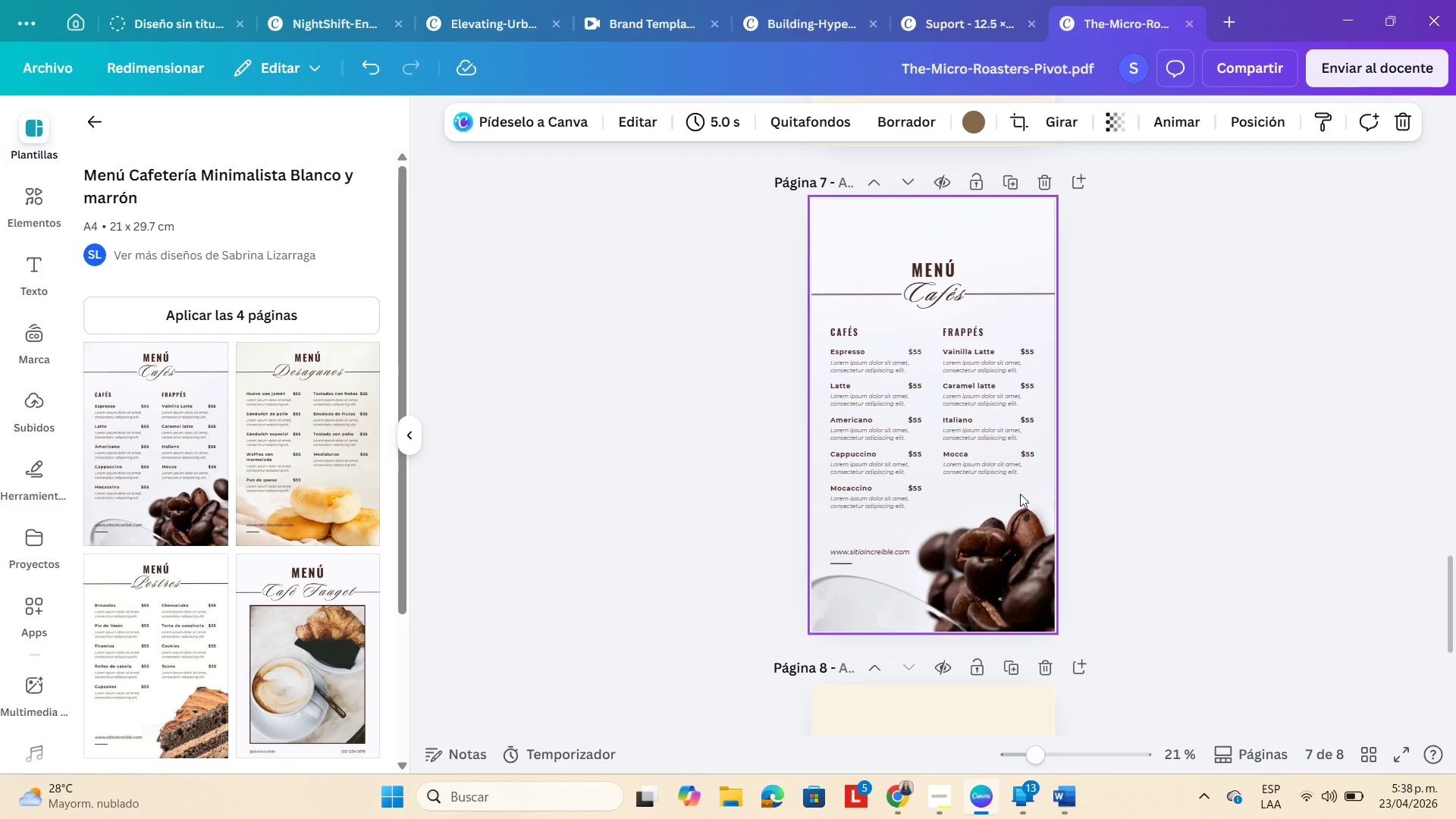 
scroll: coordinate [1045, 427], scroll_direction: up, amount: 5.0
 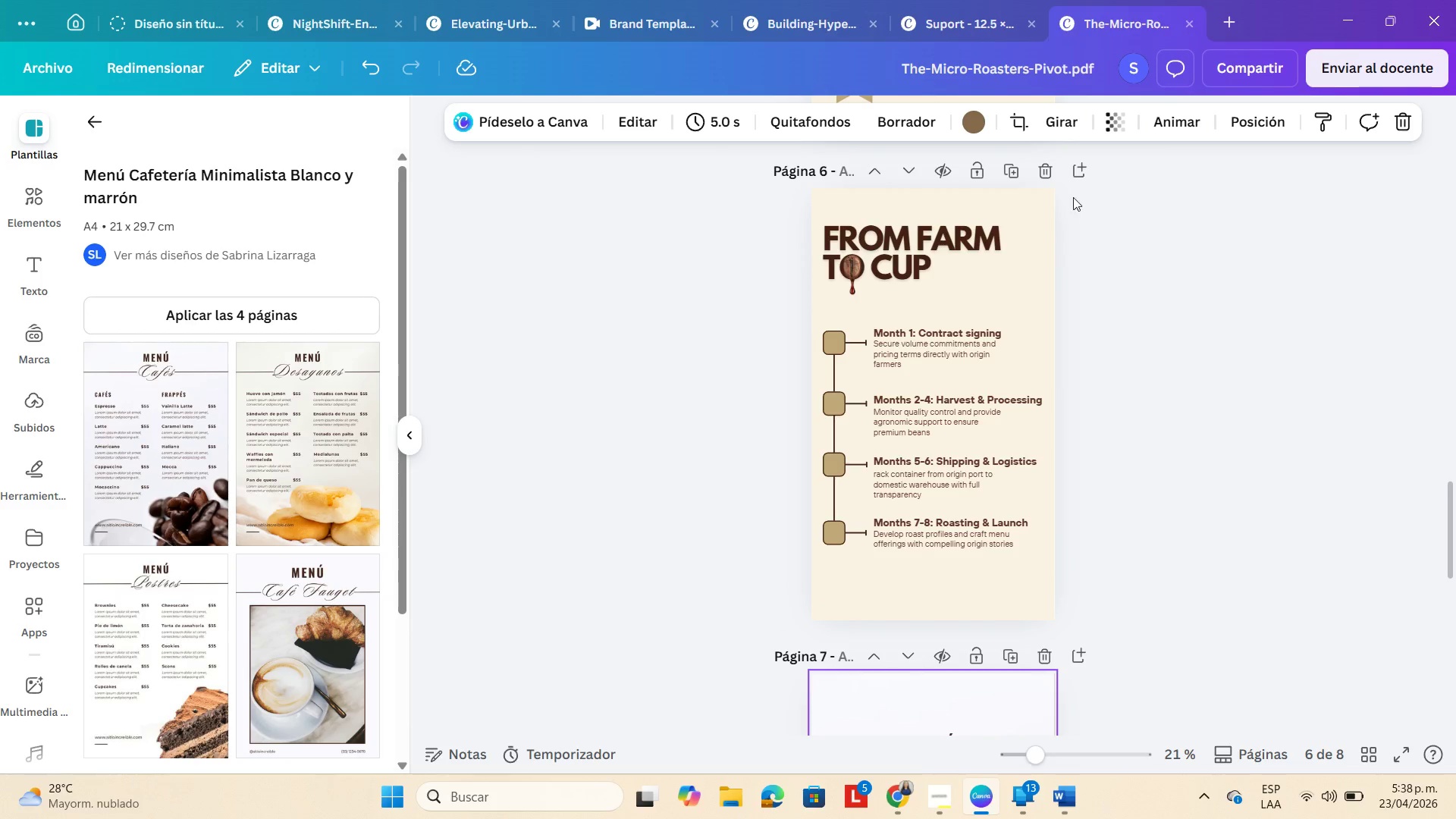 
left_click([1079, 159])
 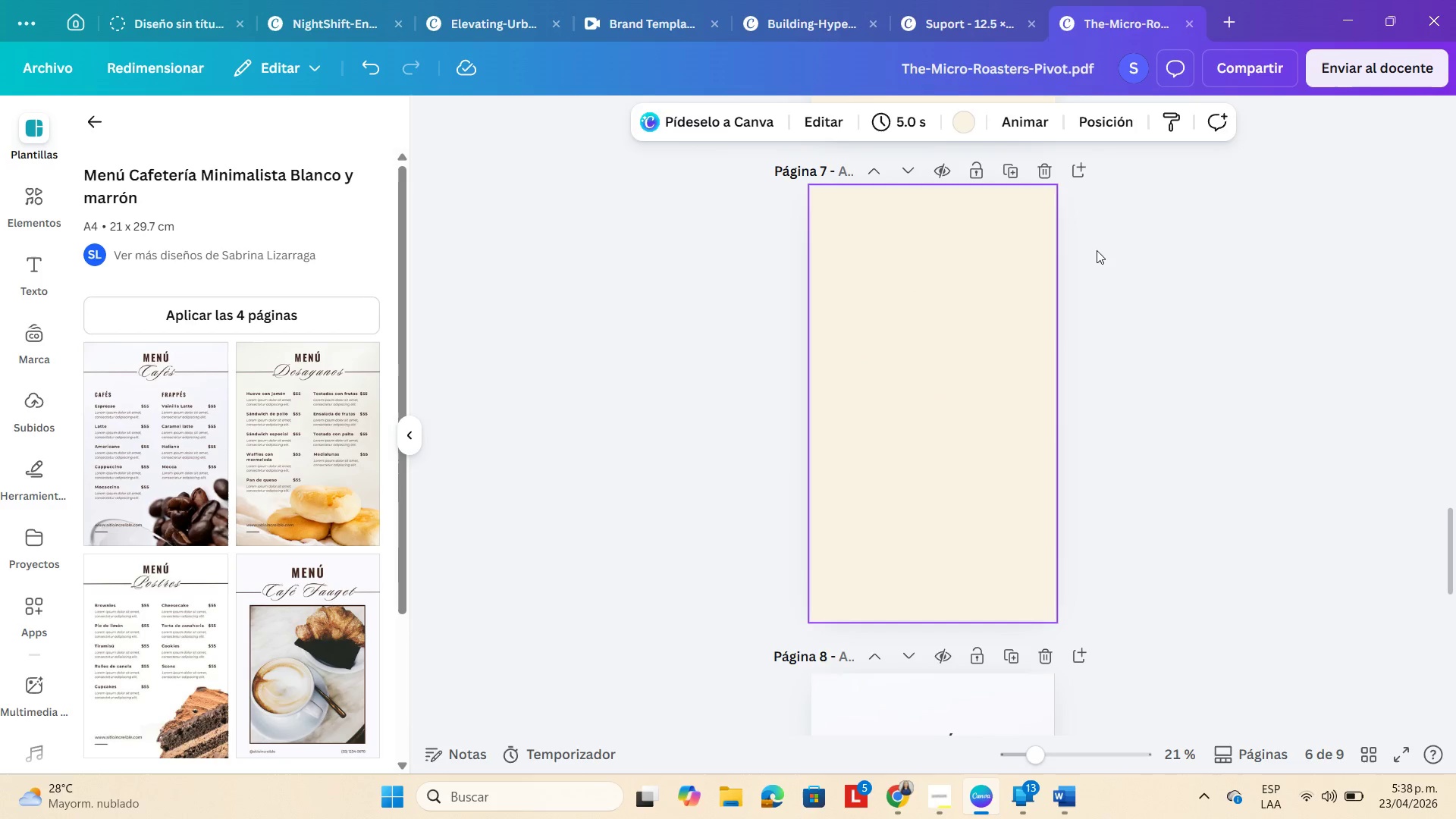 
scroll: coordinate [1077, 287], scroll_direction: up, amount: 1.0
 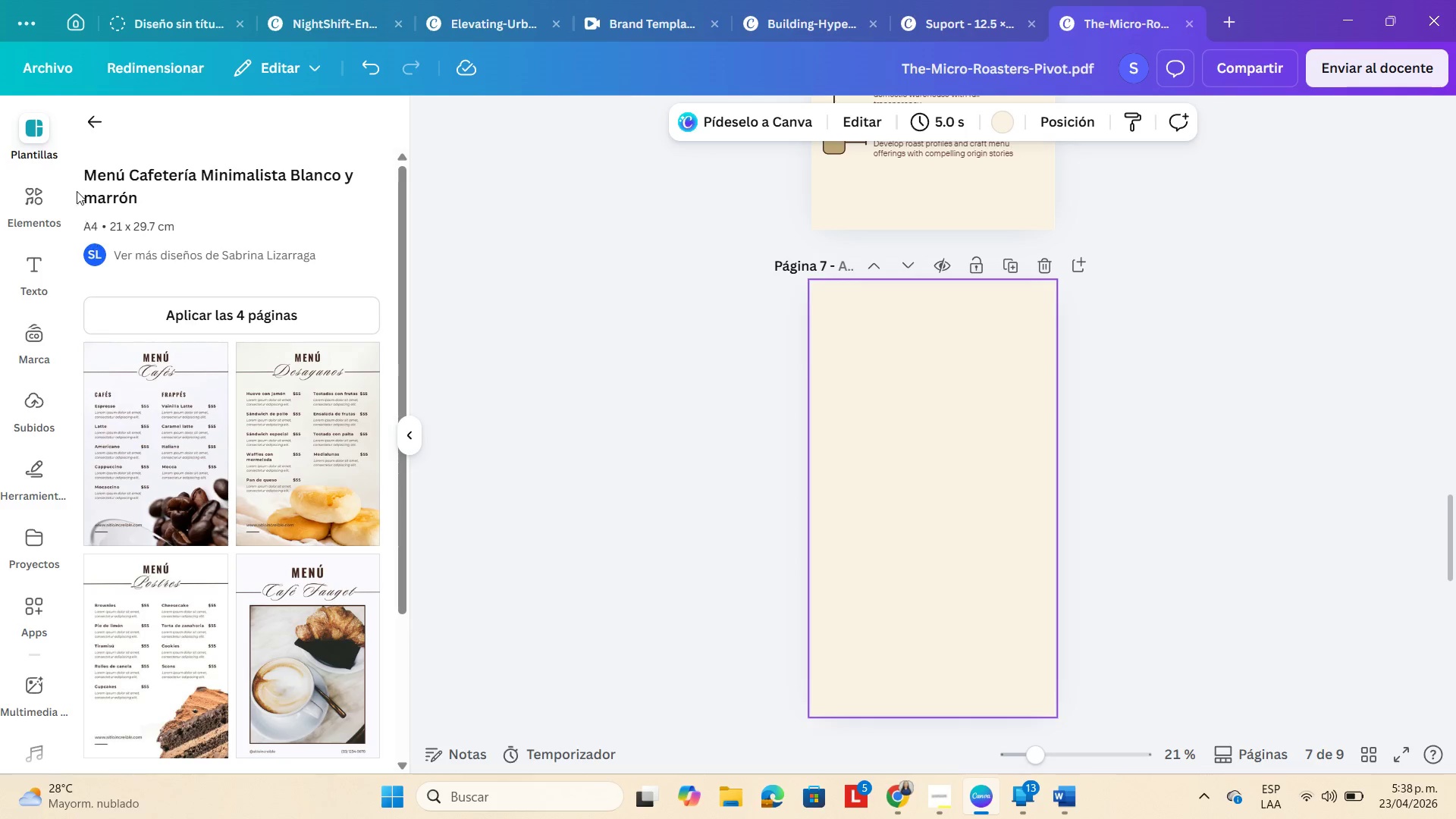 
left_click([96, 140])
 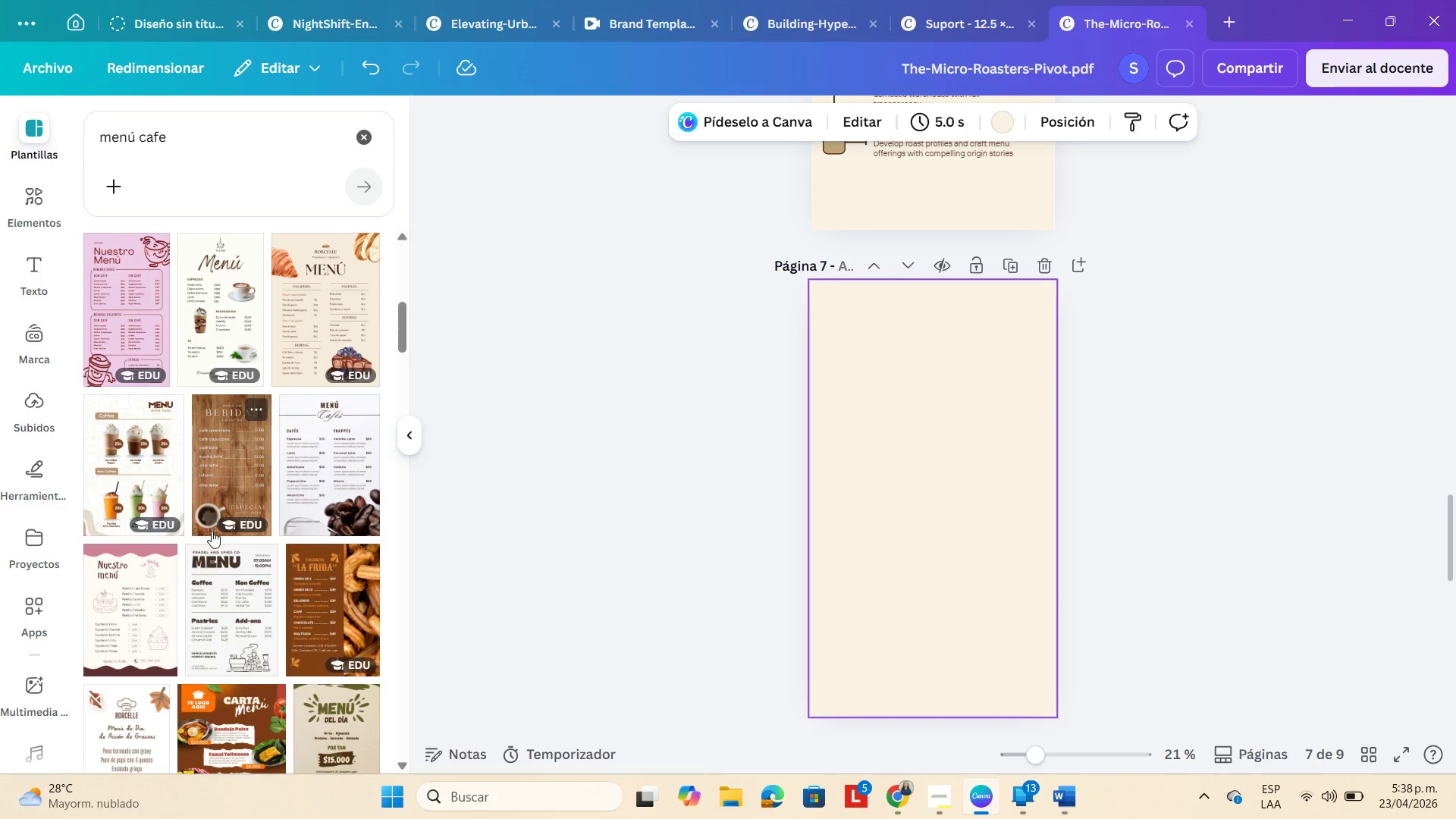 
scroll: coordinate [217, 529], scroll_direction: up, amount: 9.0
 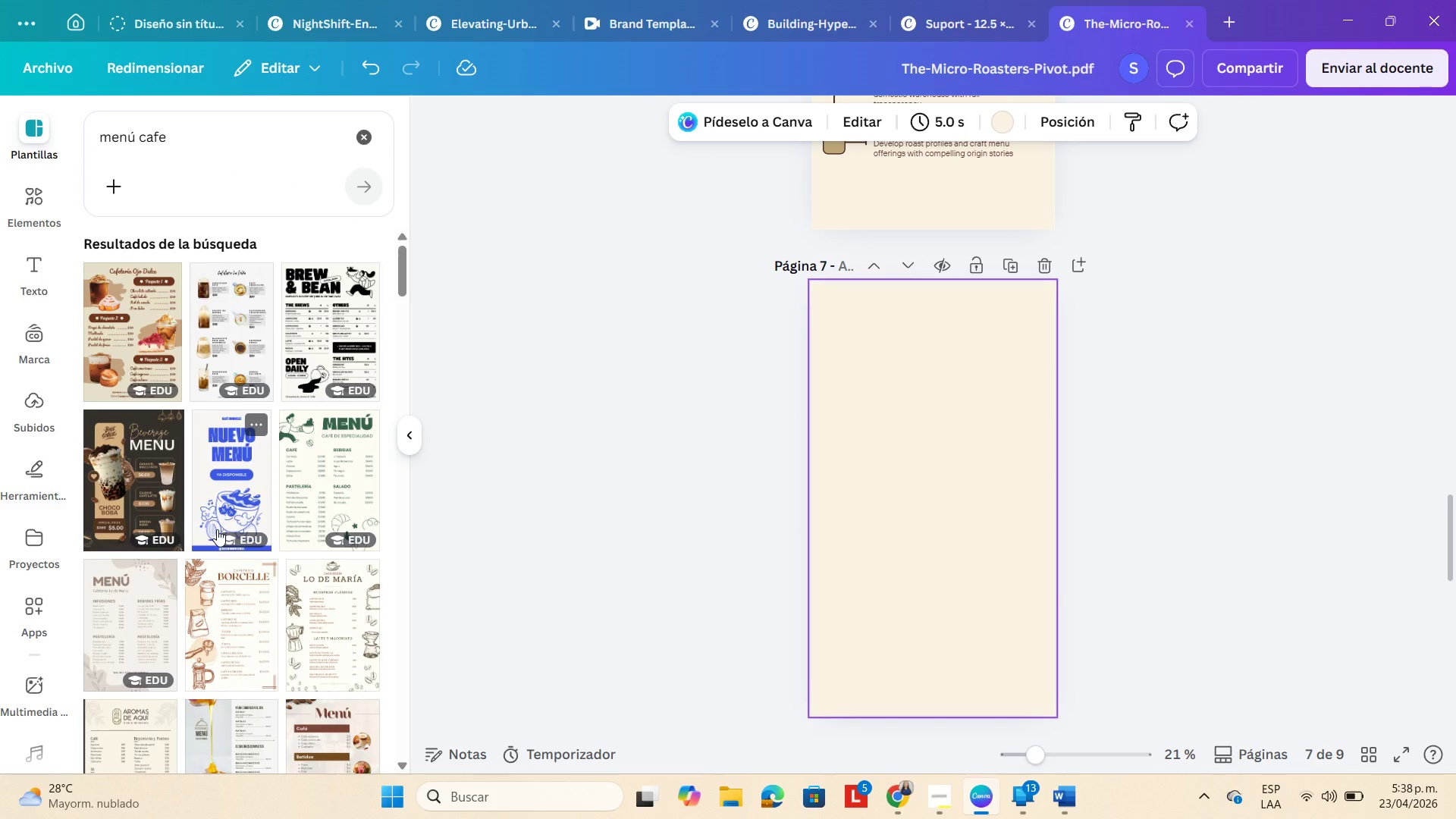 
scroll: coordinate [217, 529], scroll_direction: down, amount: 5.0
 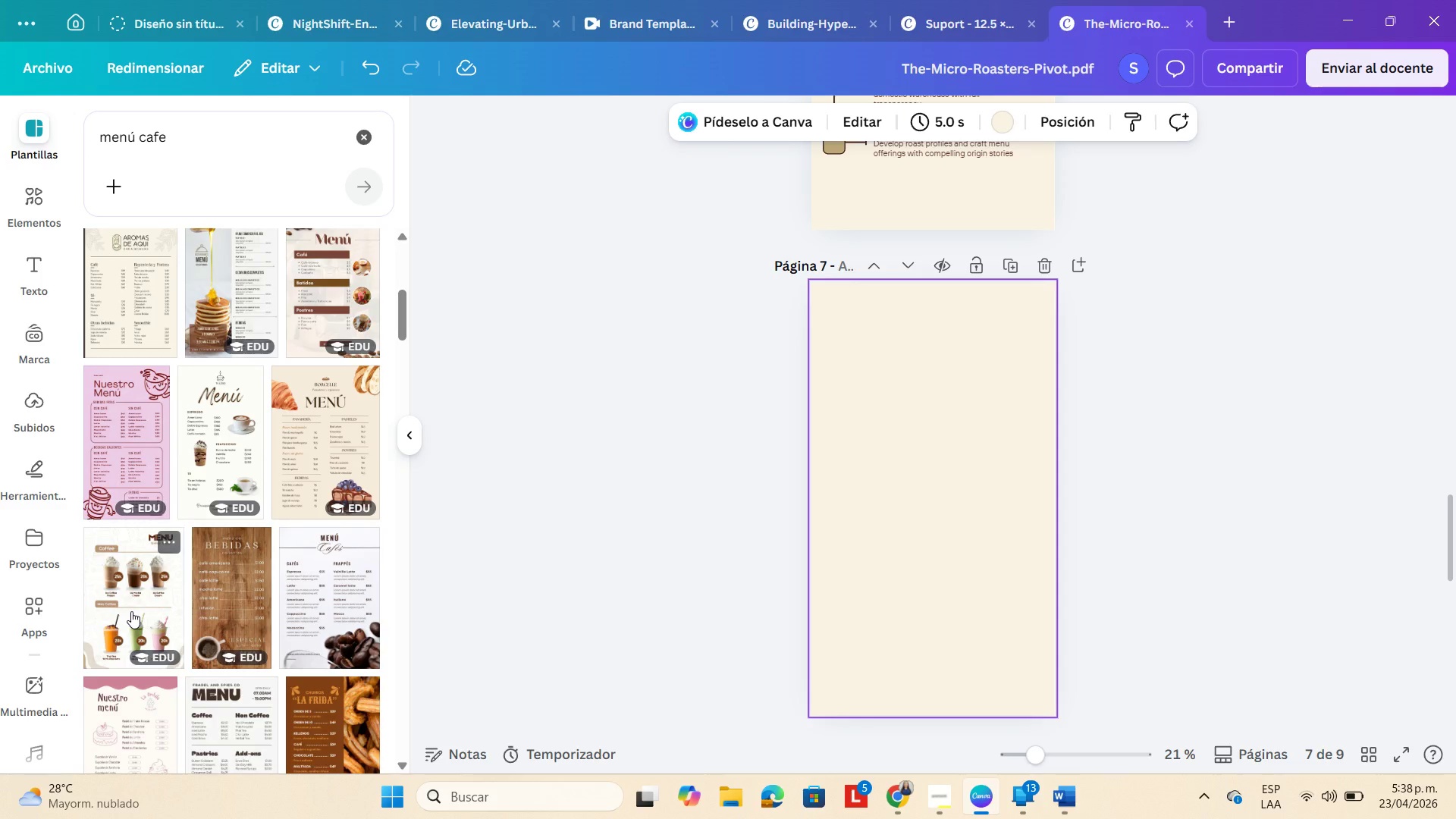 
left_click([131, 611])
 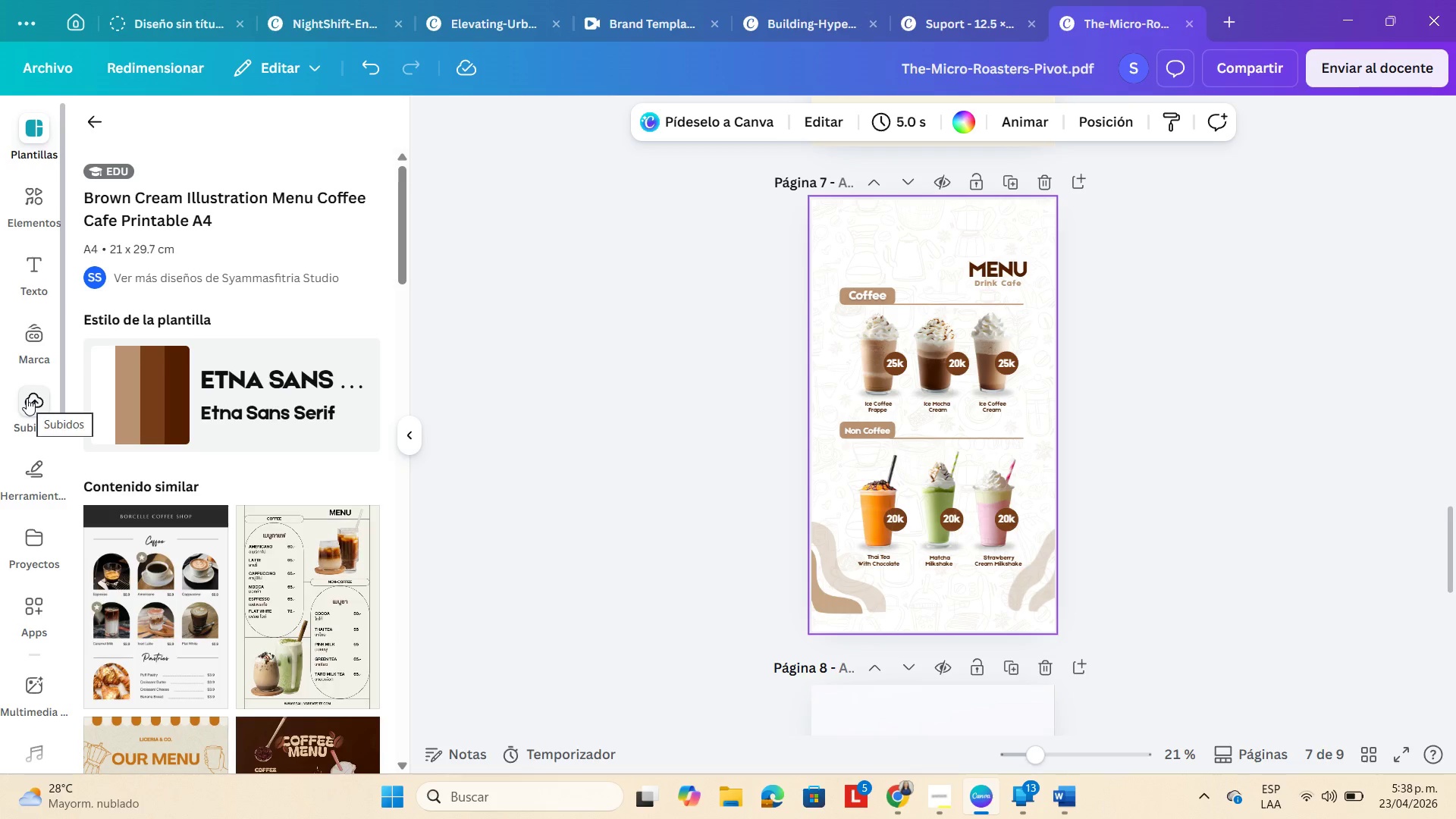 
wait(14.83)
 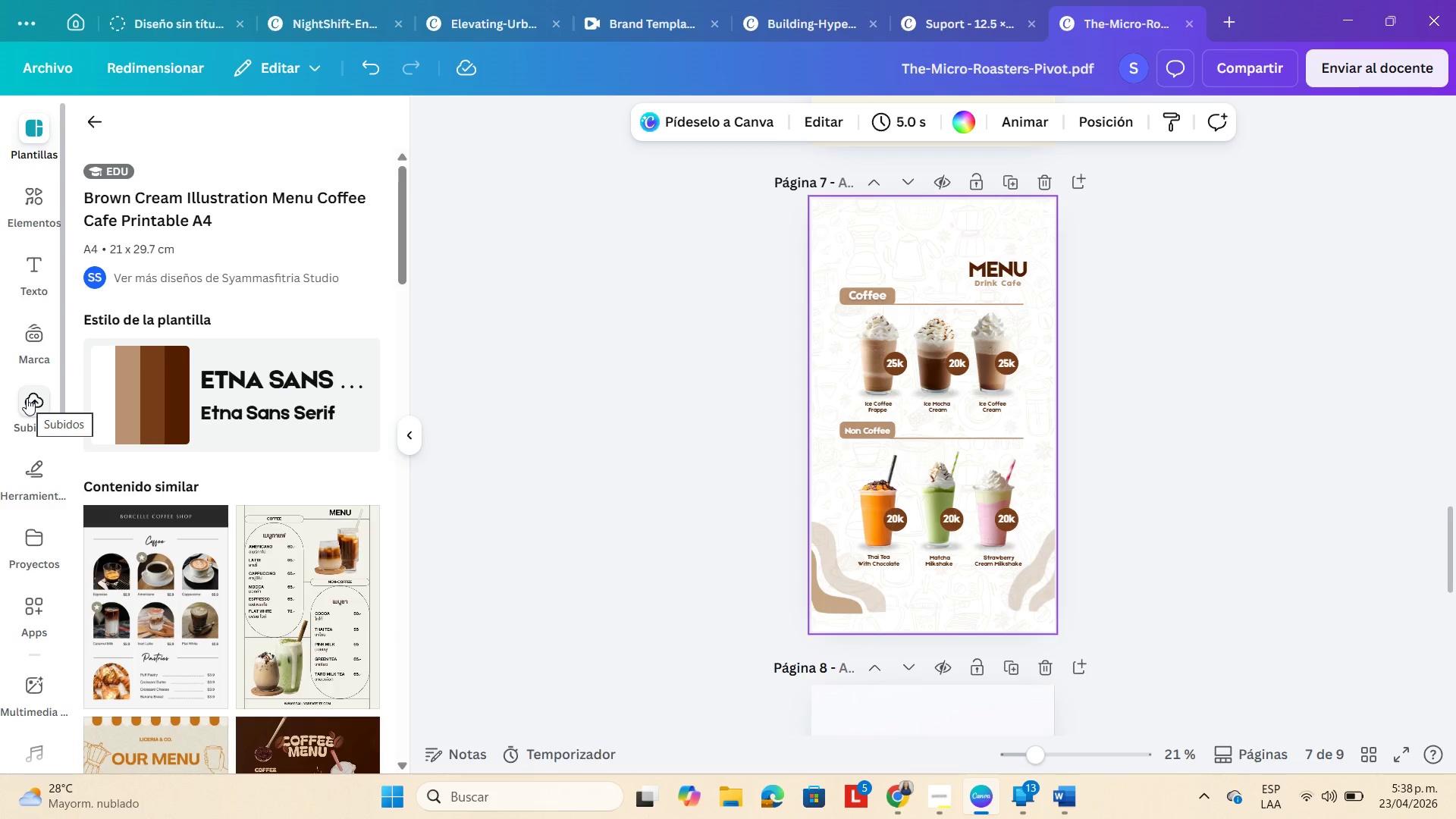 
left_click([46, 200])
 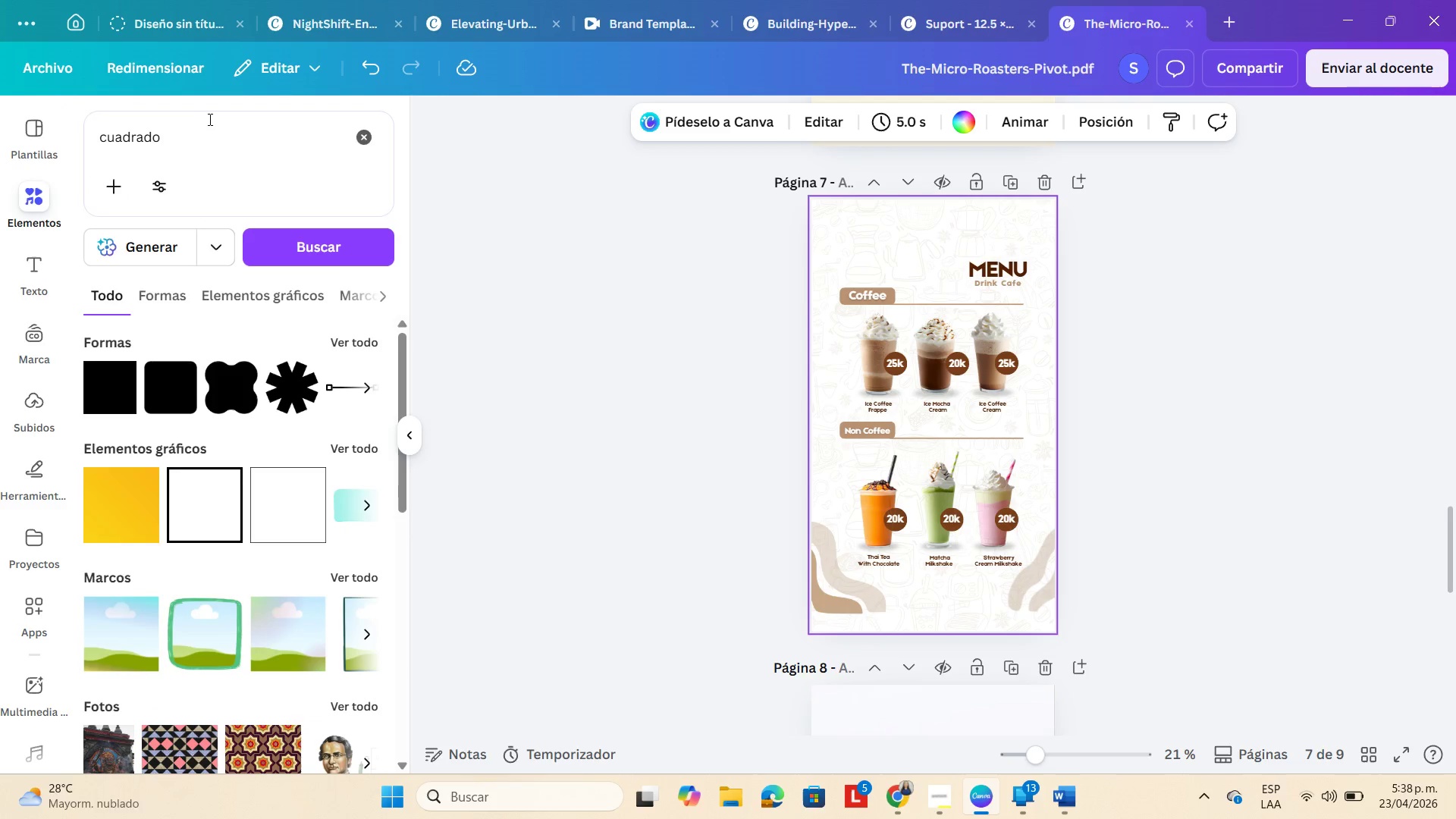 
double_click([210, 119])
 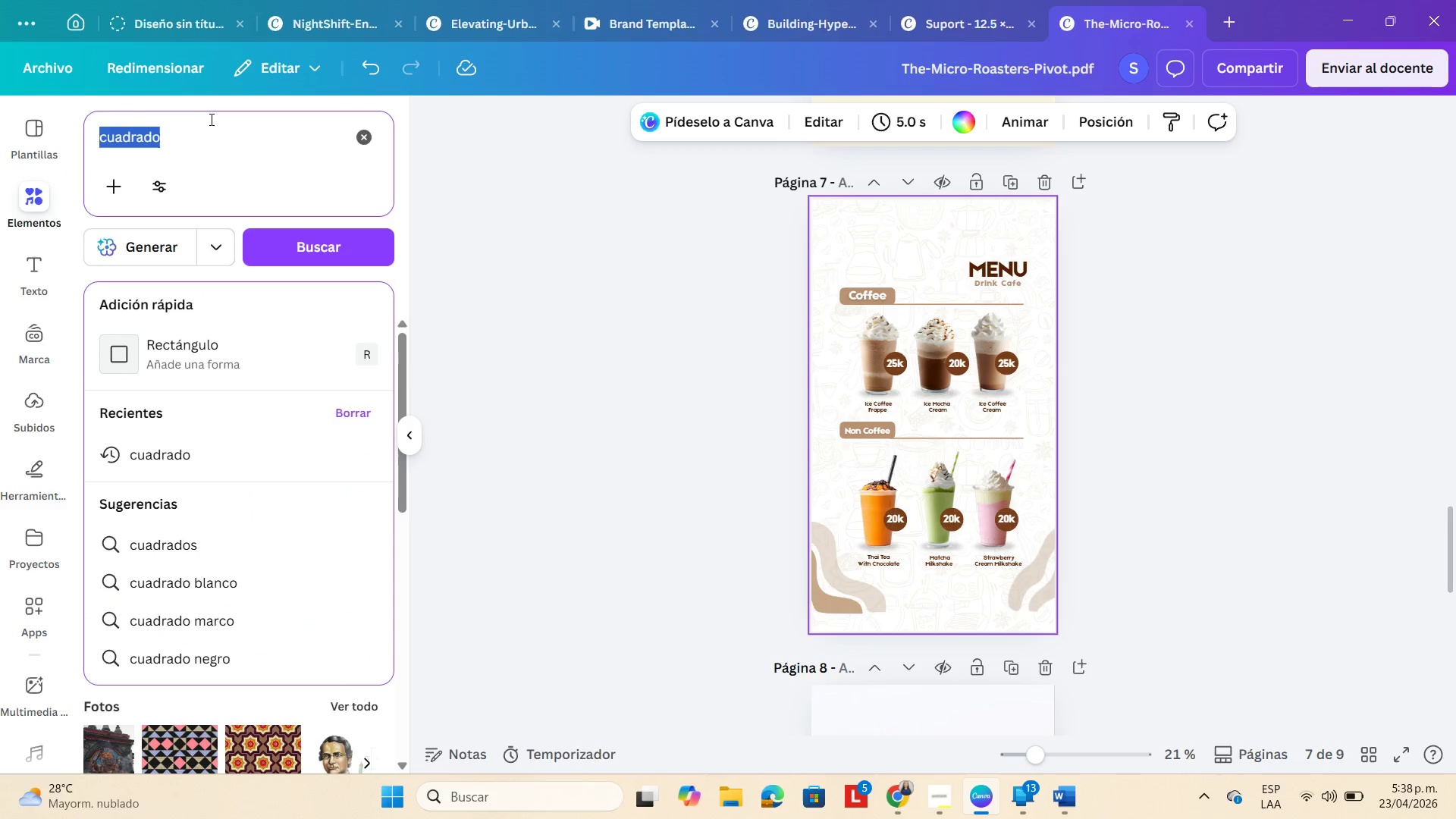 
triple_click([210, 119])
 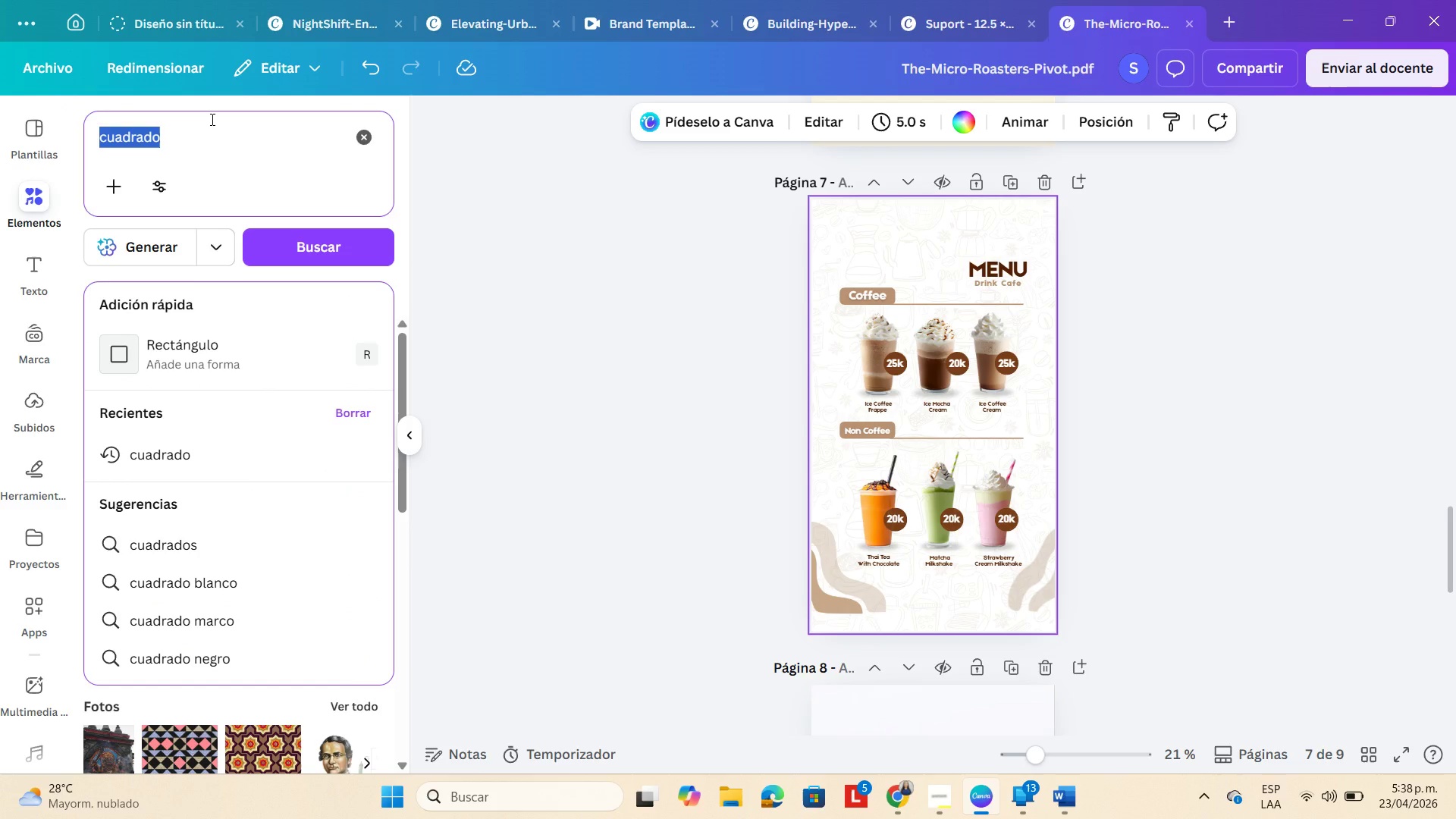 
type(bebidas a base de caf;e)
 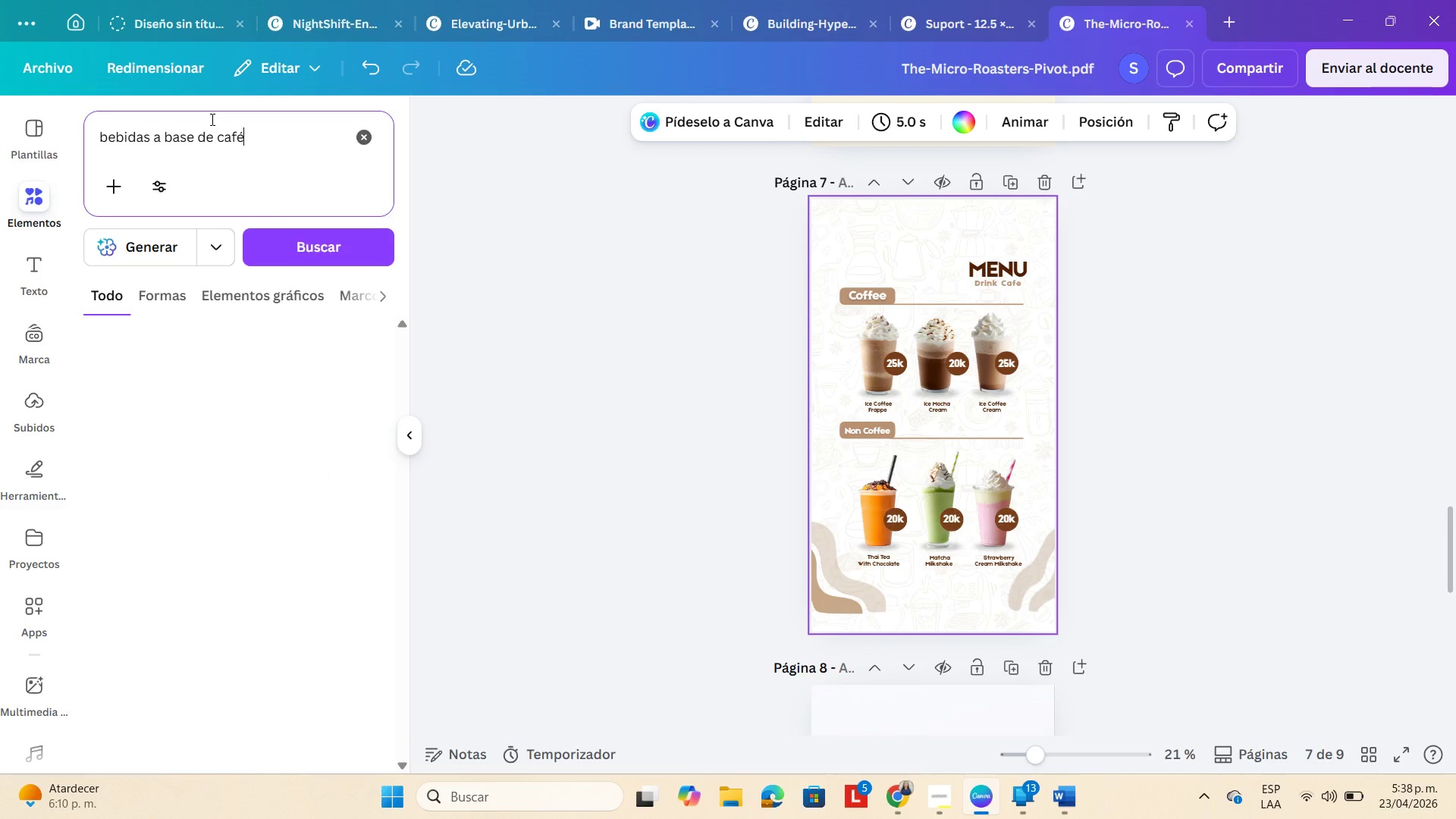 
key(Enter)
 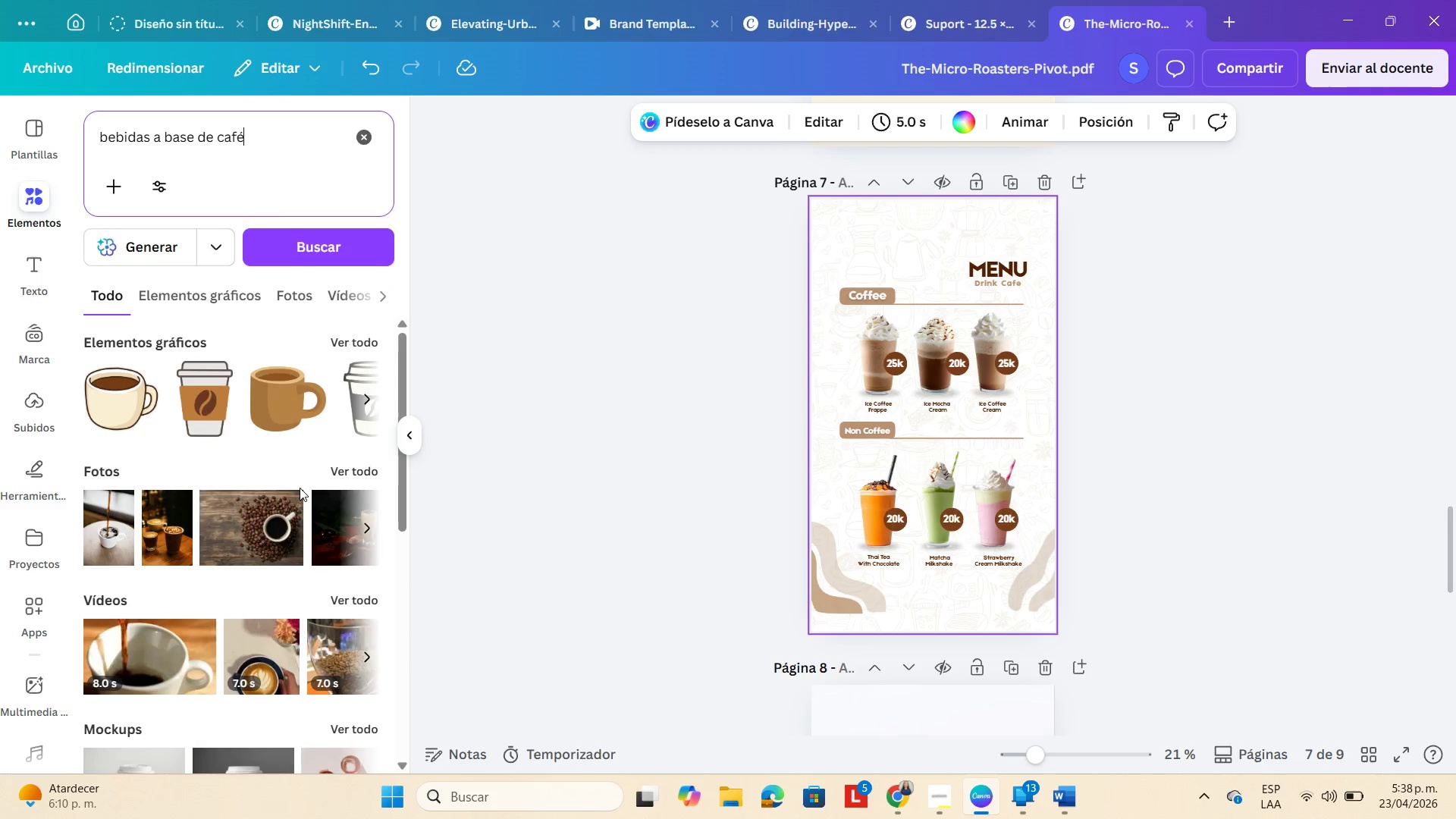 
left_click([347, 469])
 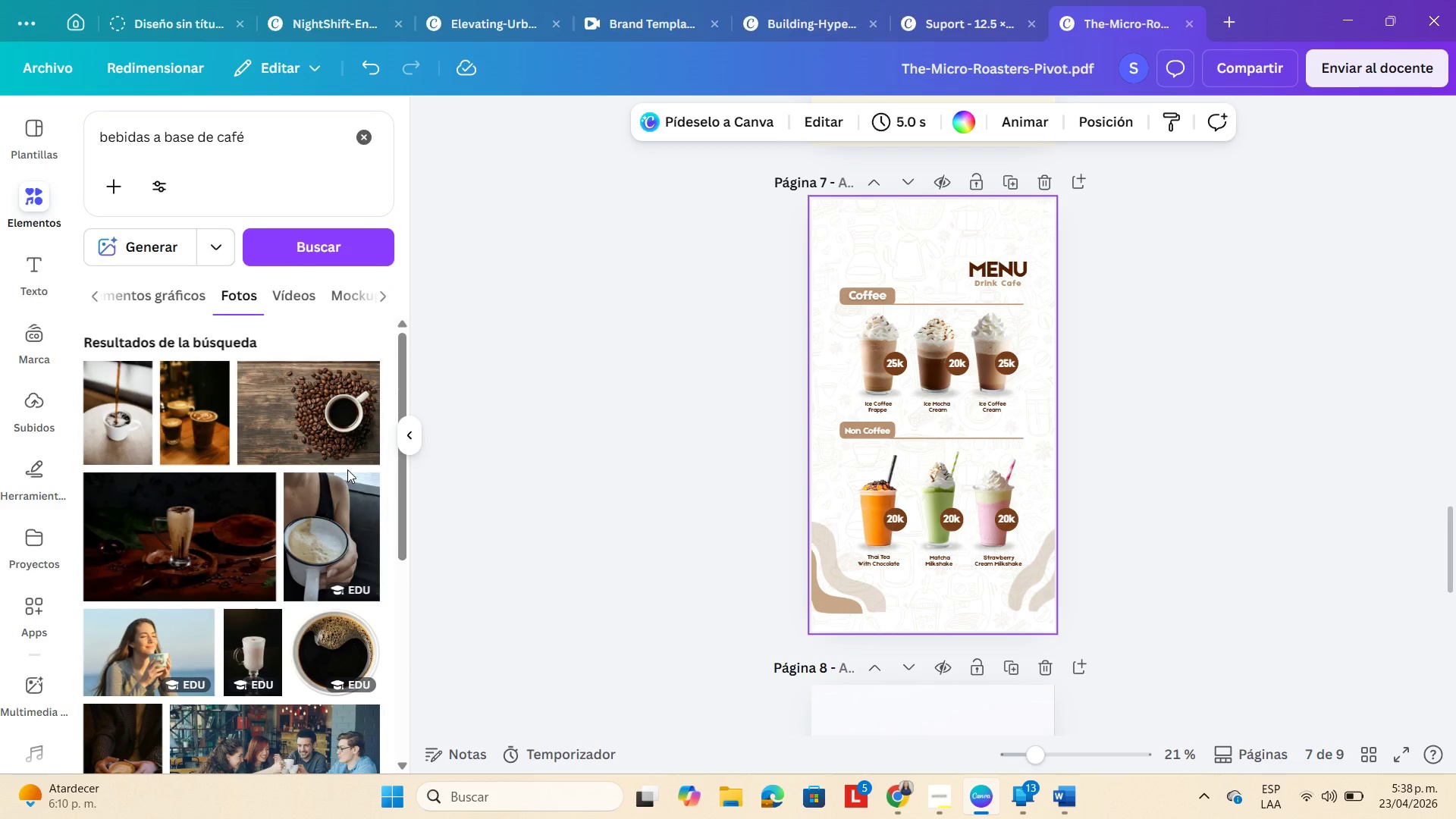 
scroll: coordinate [130, 432], scroll_direction: down, amount: 11.0
 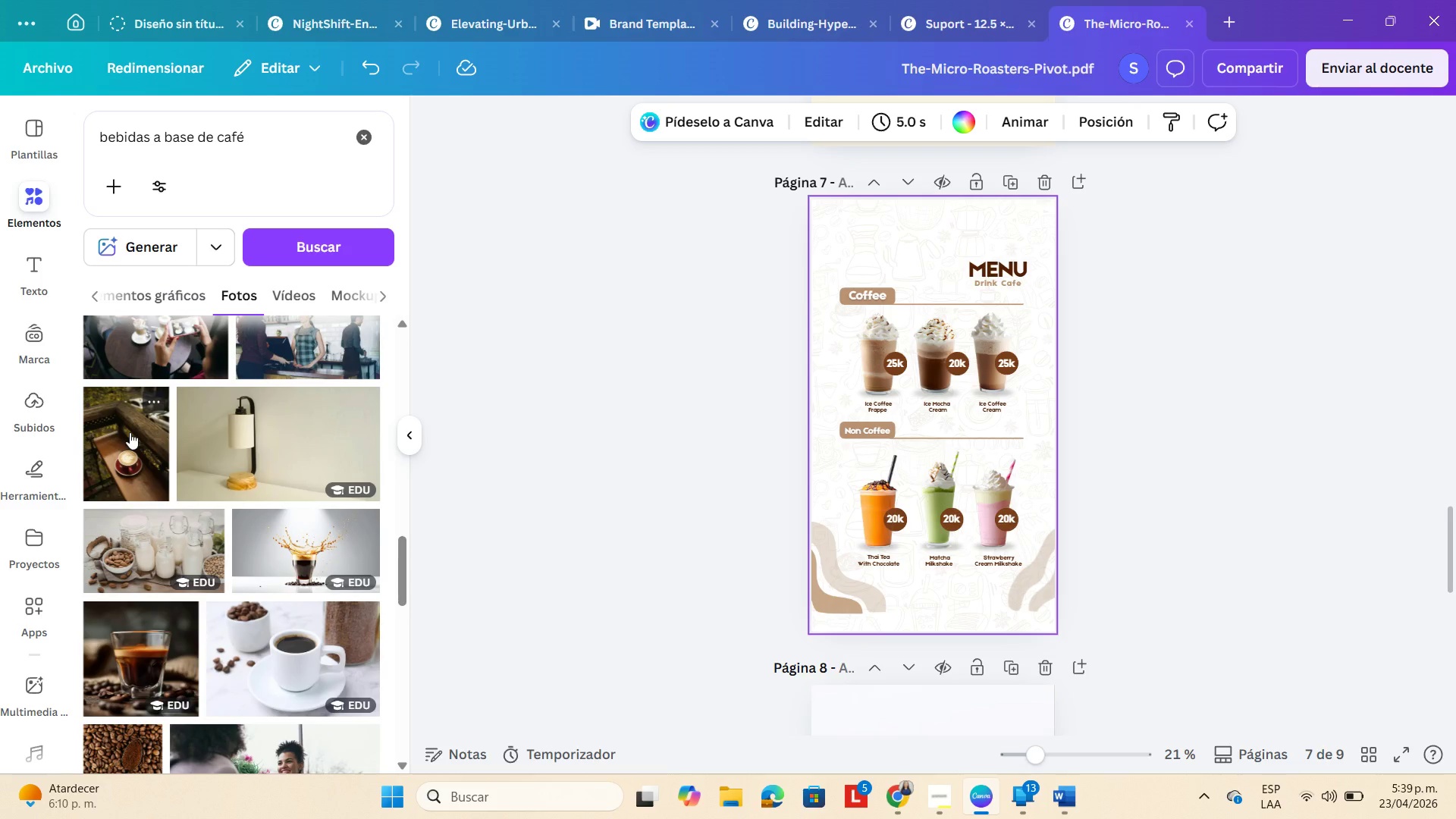 
scroll: coordinate [144, 420], scroll_direction: down, amount: 13.0
 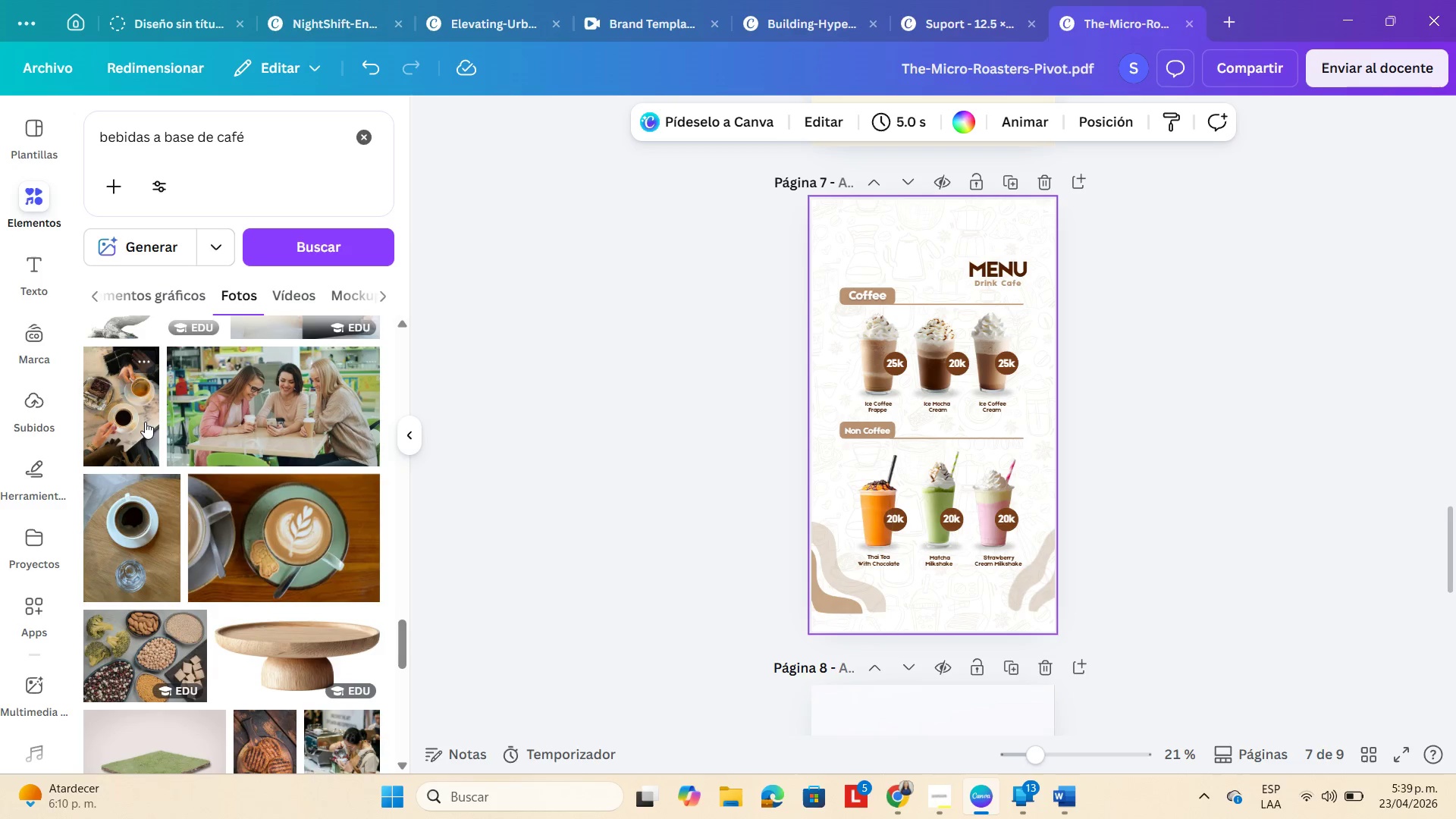 
scroll: coordinate [315, 701], scroll_direction: down, amount: 10.0
 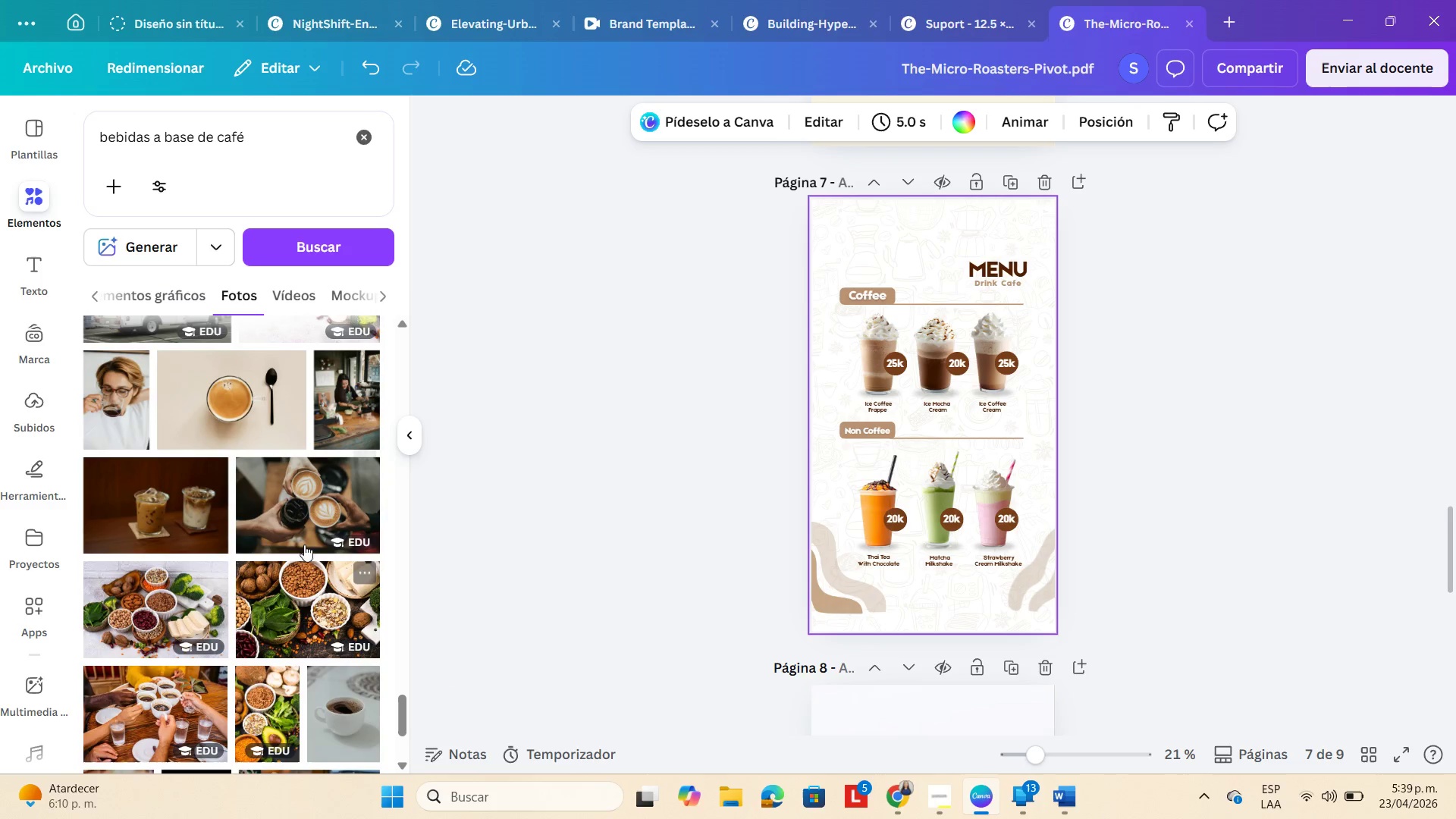 
left_click([305, 488])
 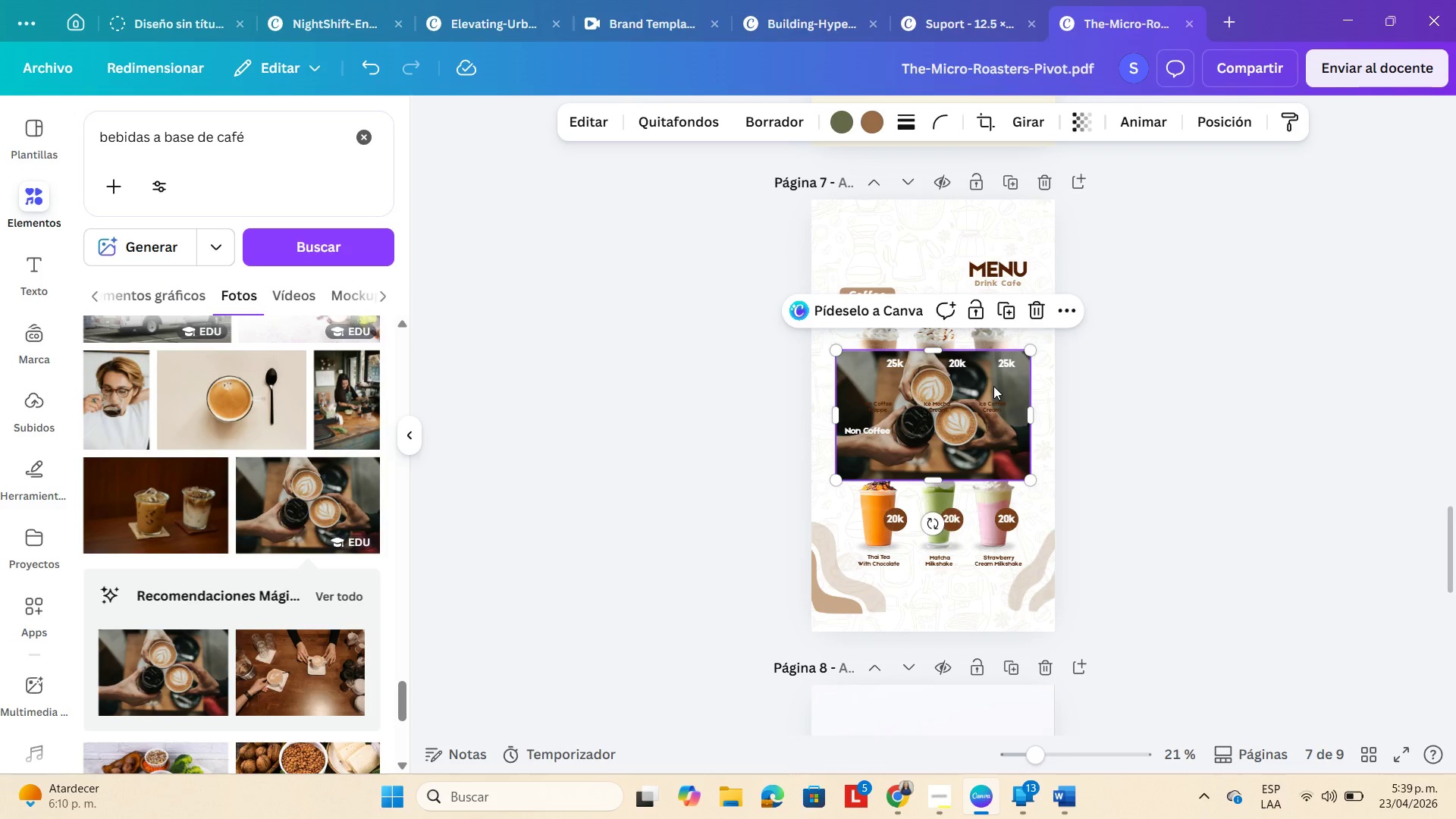 
left_click_drag(start_coordinate=[966, 376], to_coordinate=[968, 219])
 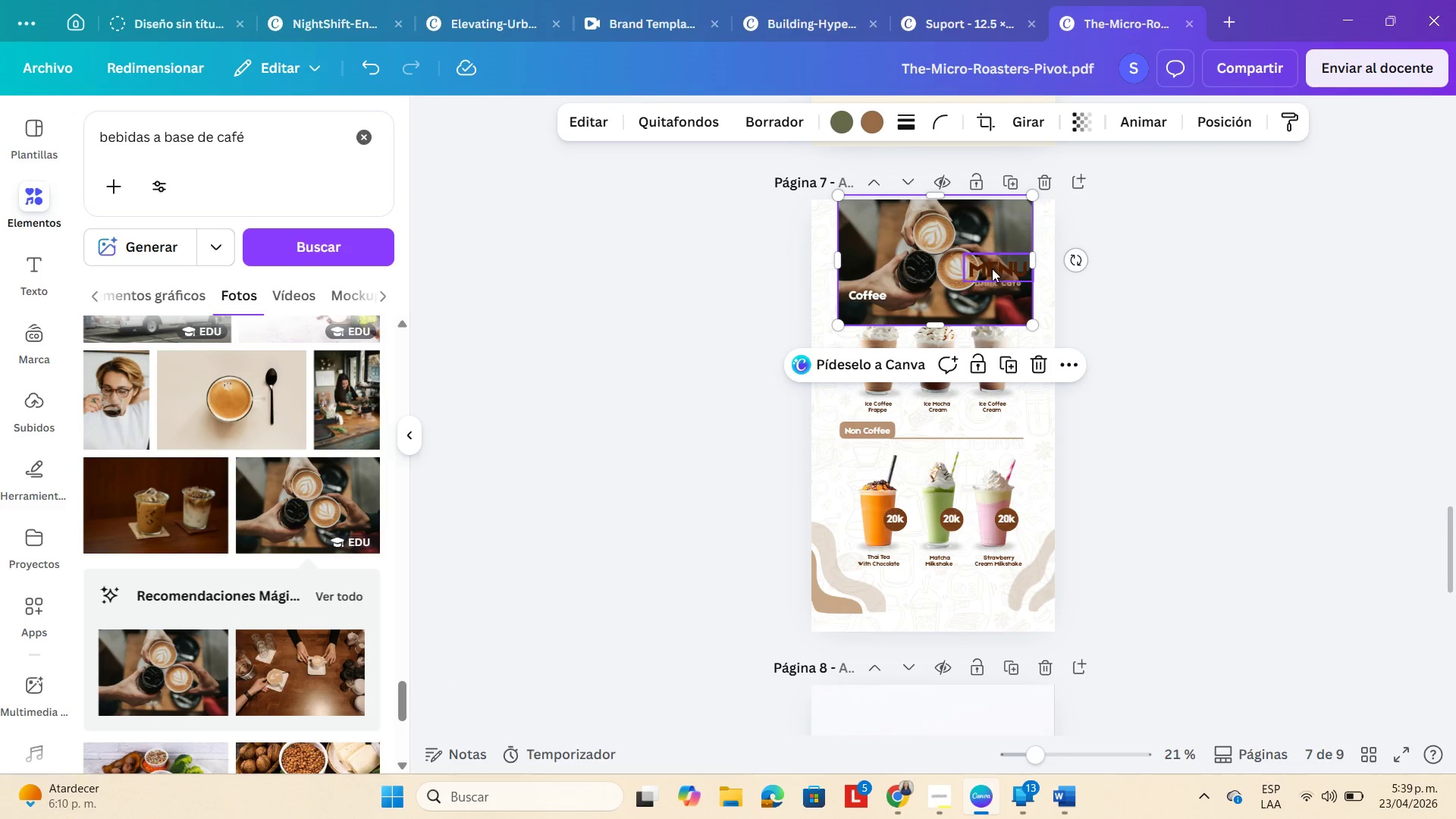 
scroll: coordinate [943, 402], scroll_direction: up, amount: 3.0
 